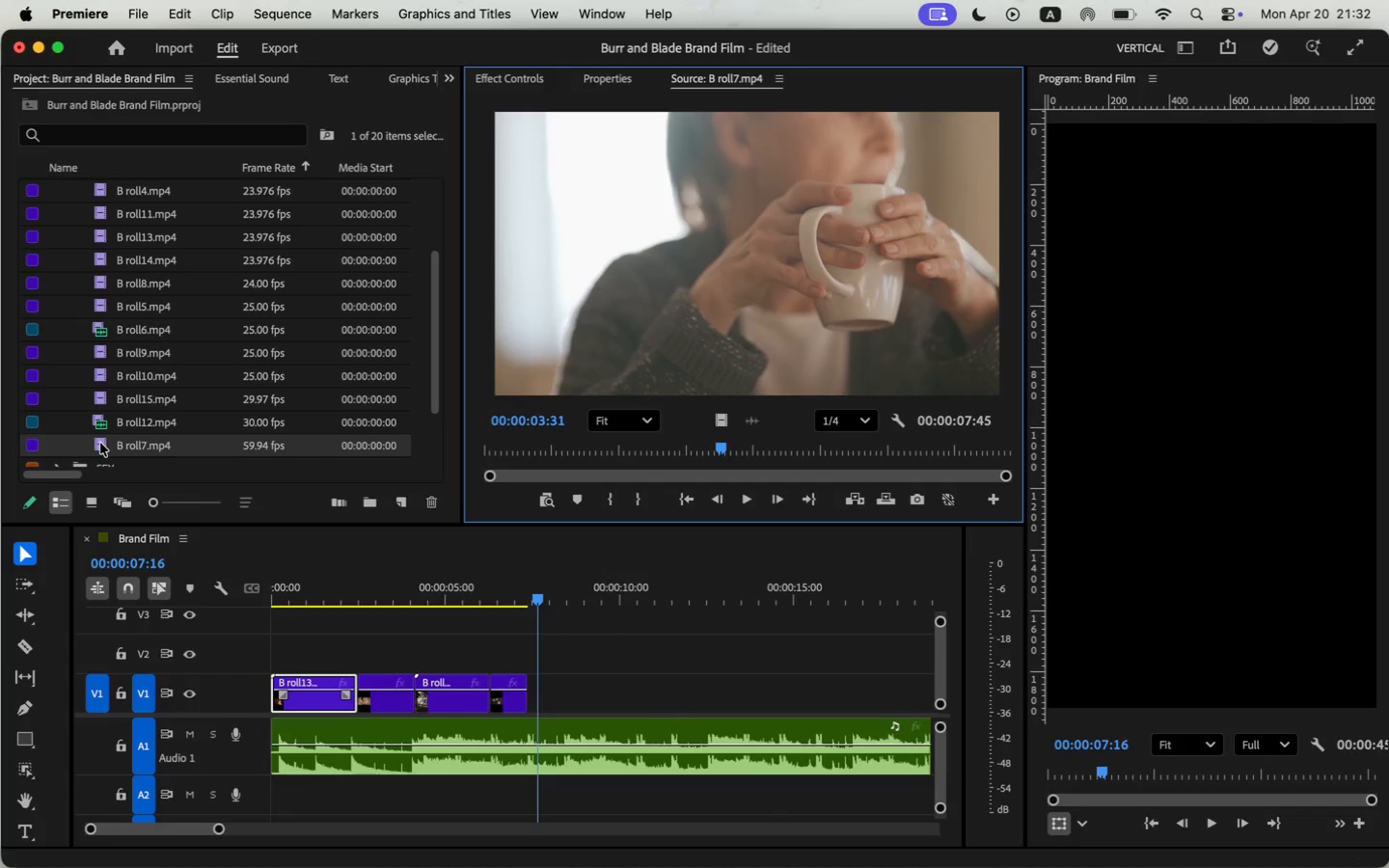 
scroll: coordinate [213, 311], scroll_direction: up, amount: 7.0
 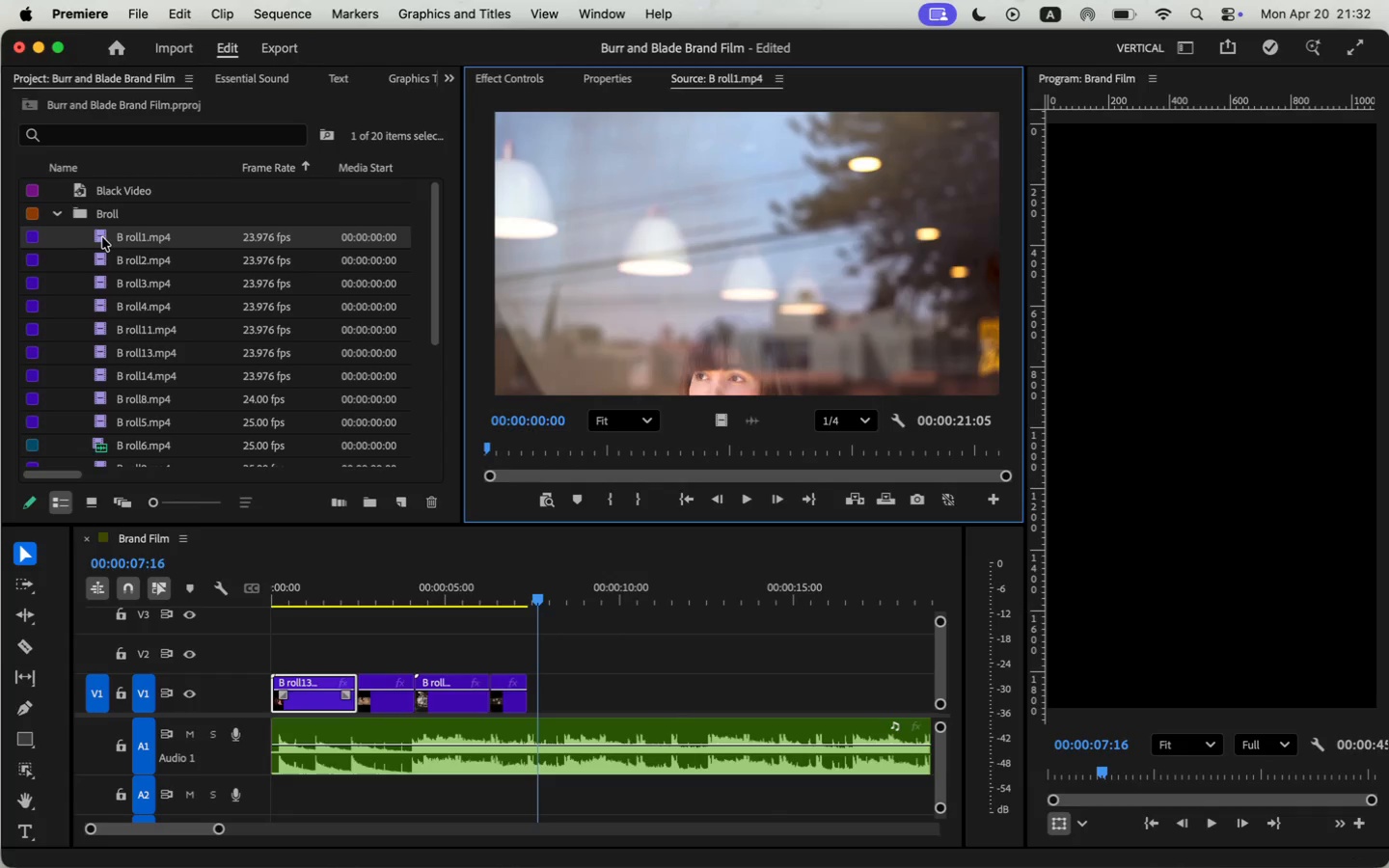 
double_click([99, 252])
 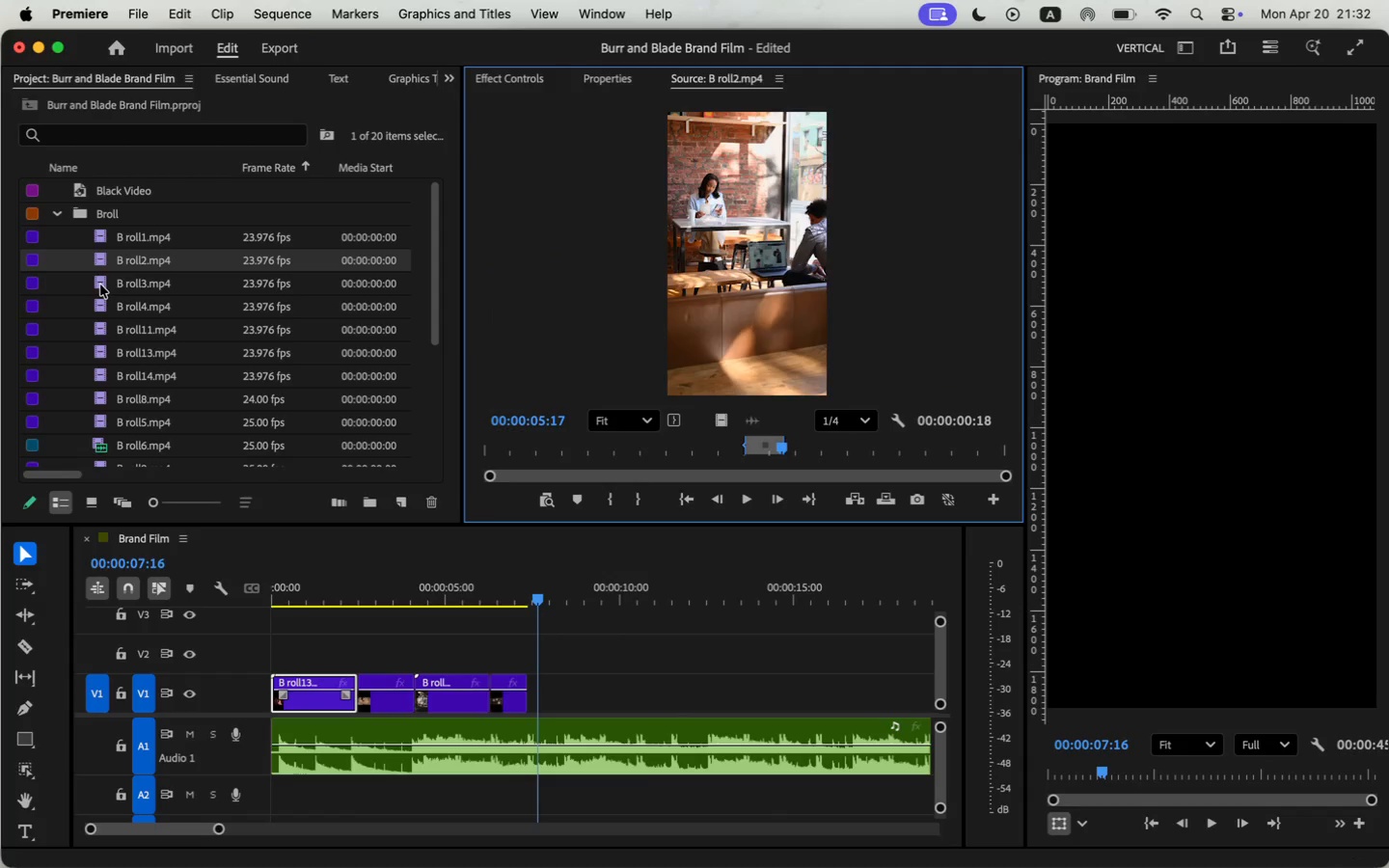 
double_click([100, 285])
 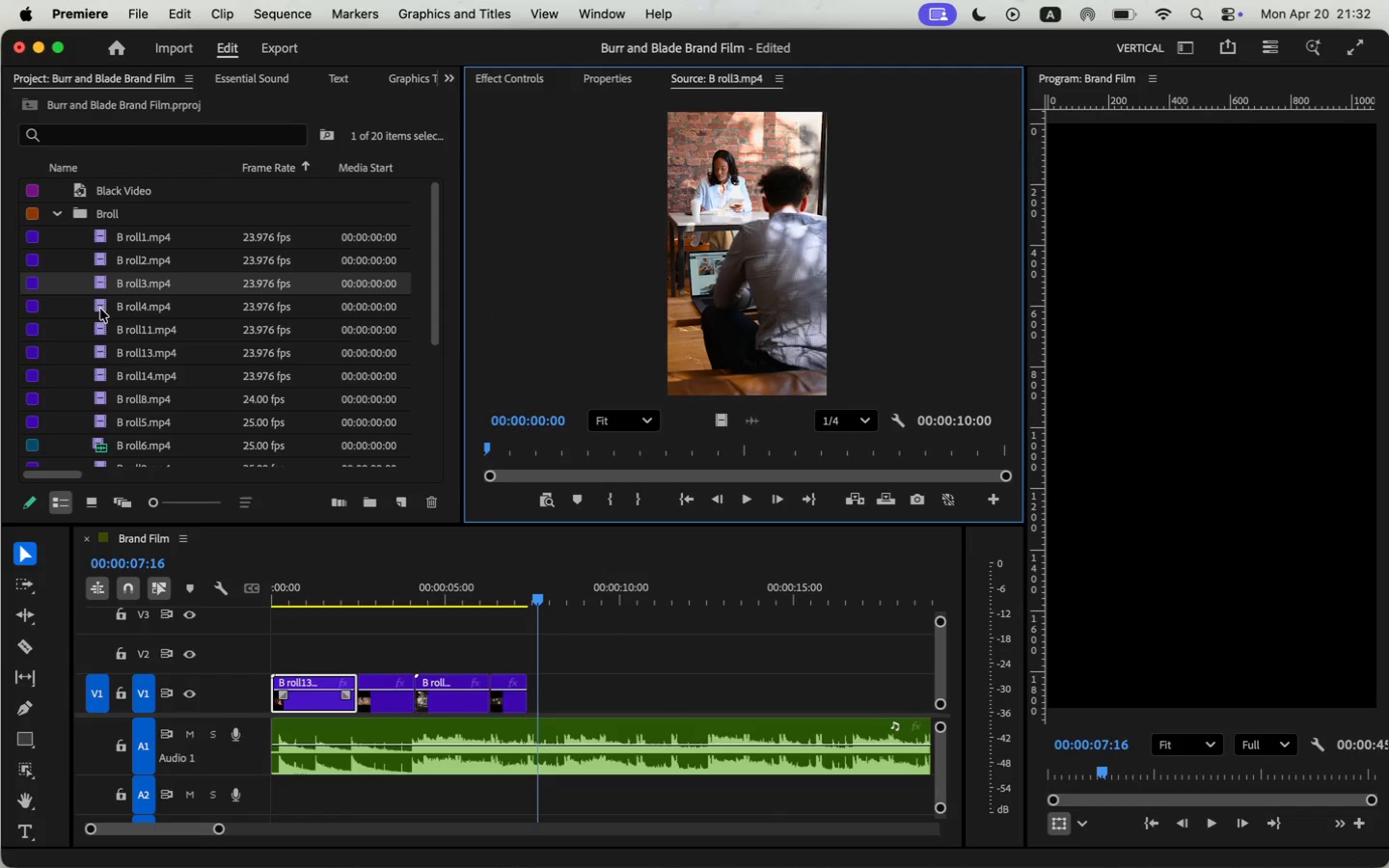 
double_click([100, 309])
 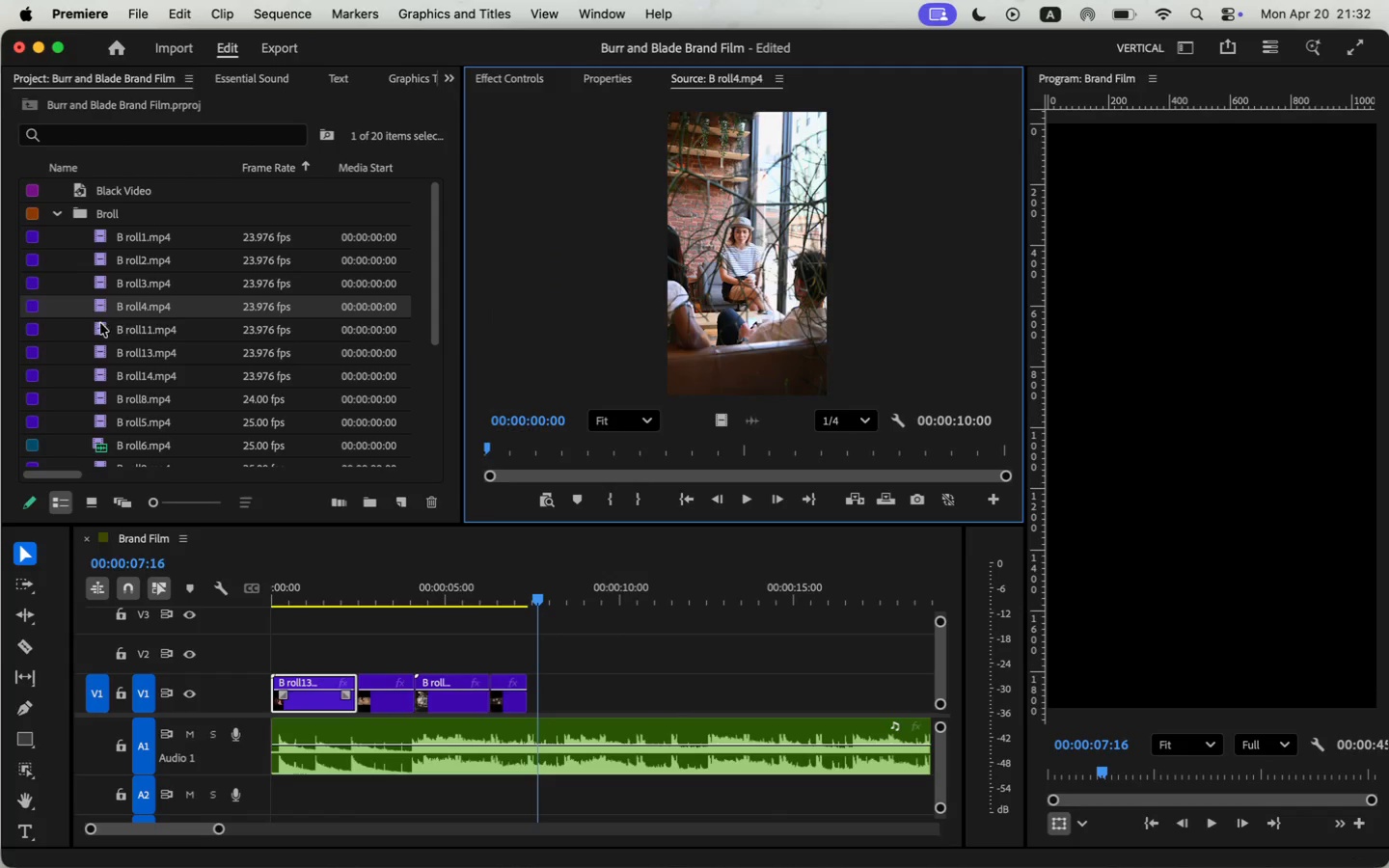 
double_click([100, 326])
 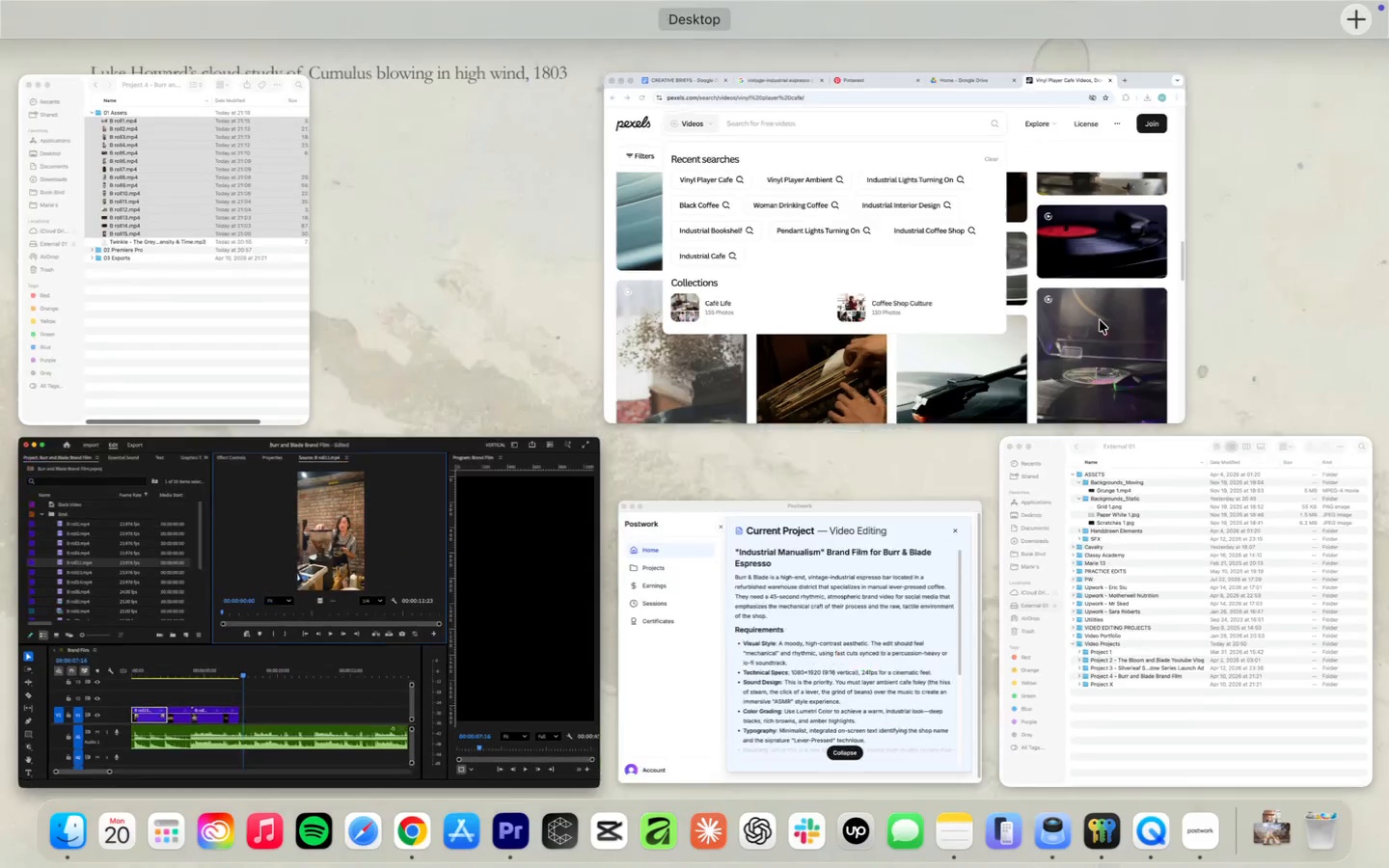 
left_click([1058, 197])
 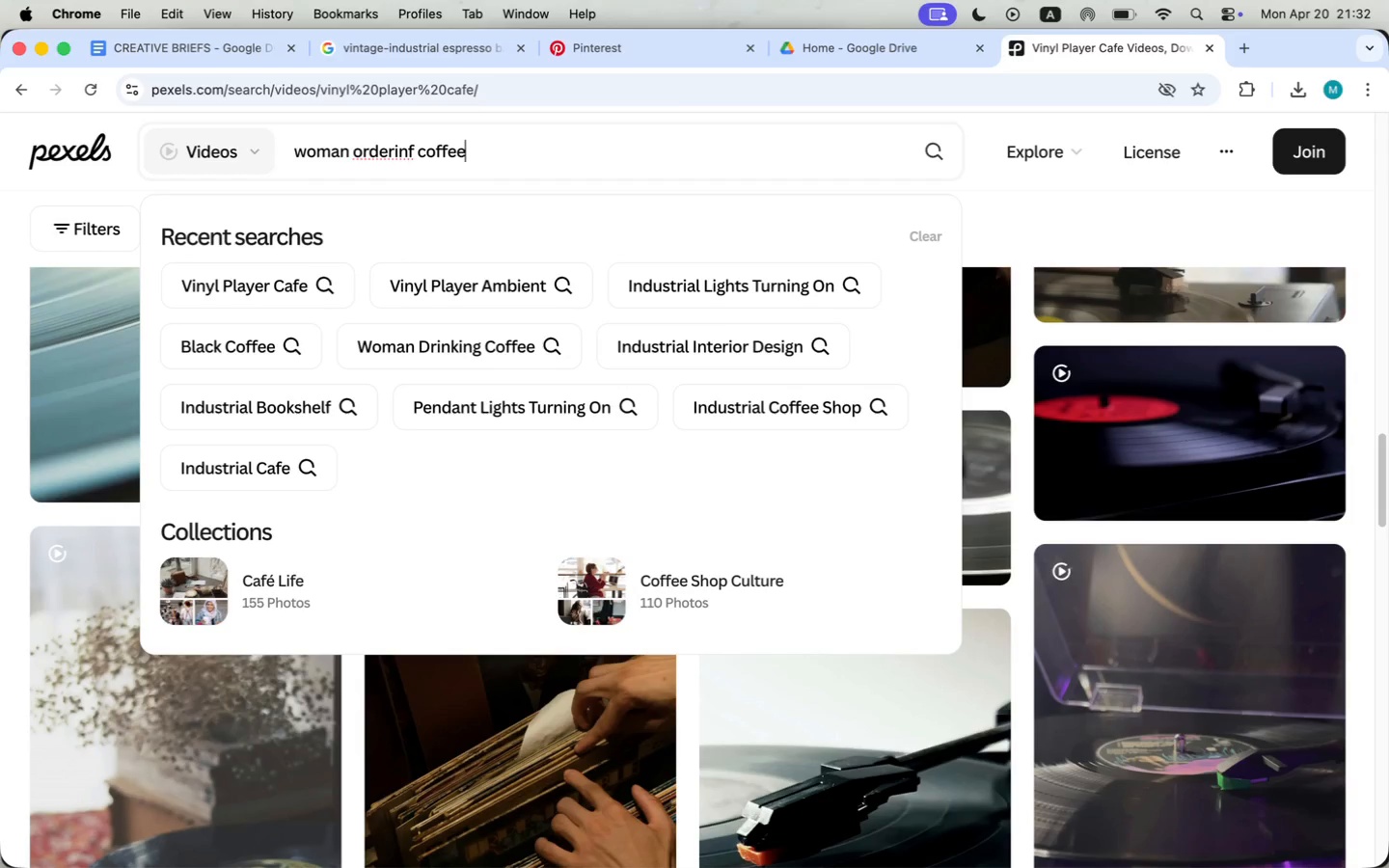 
type(woman orderinf coffee)
 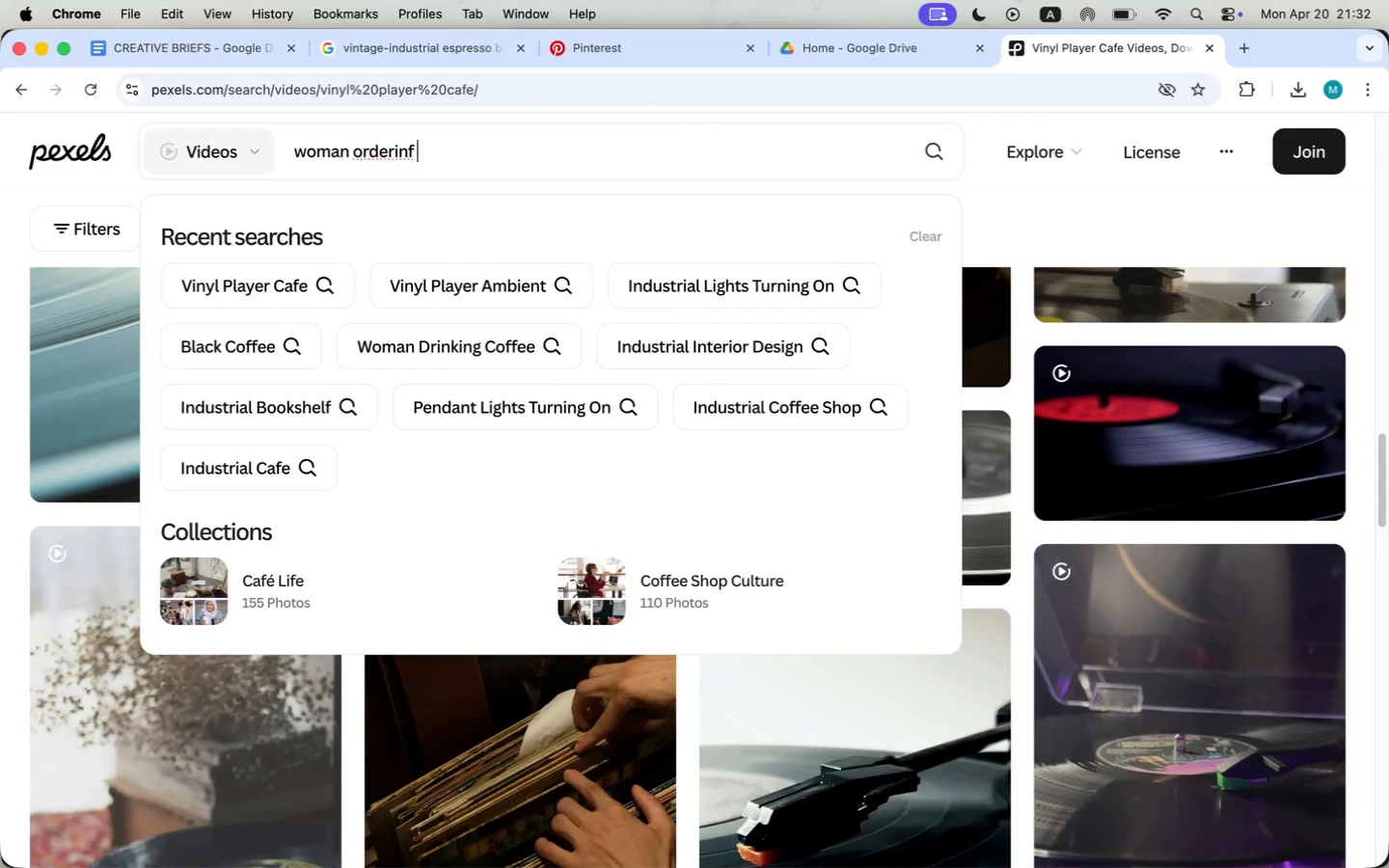 
left_click([409, 150])
 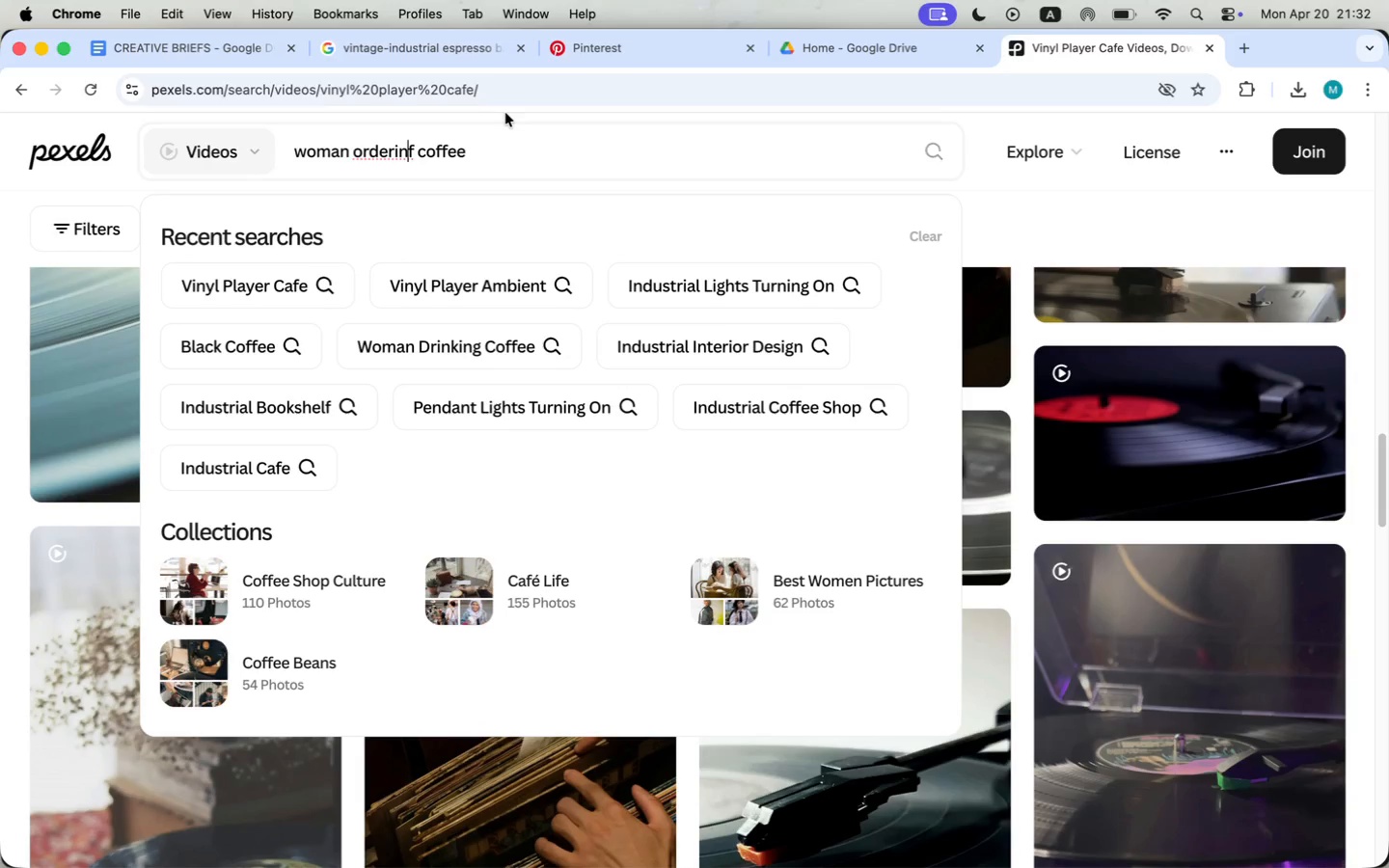 
key(ArrowRight)
 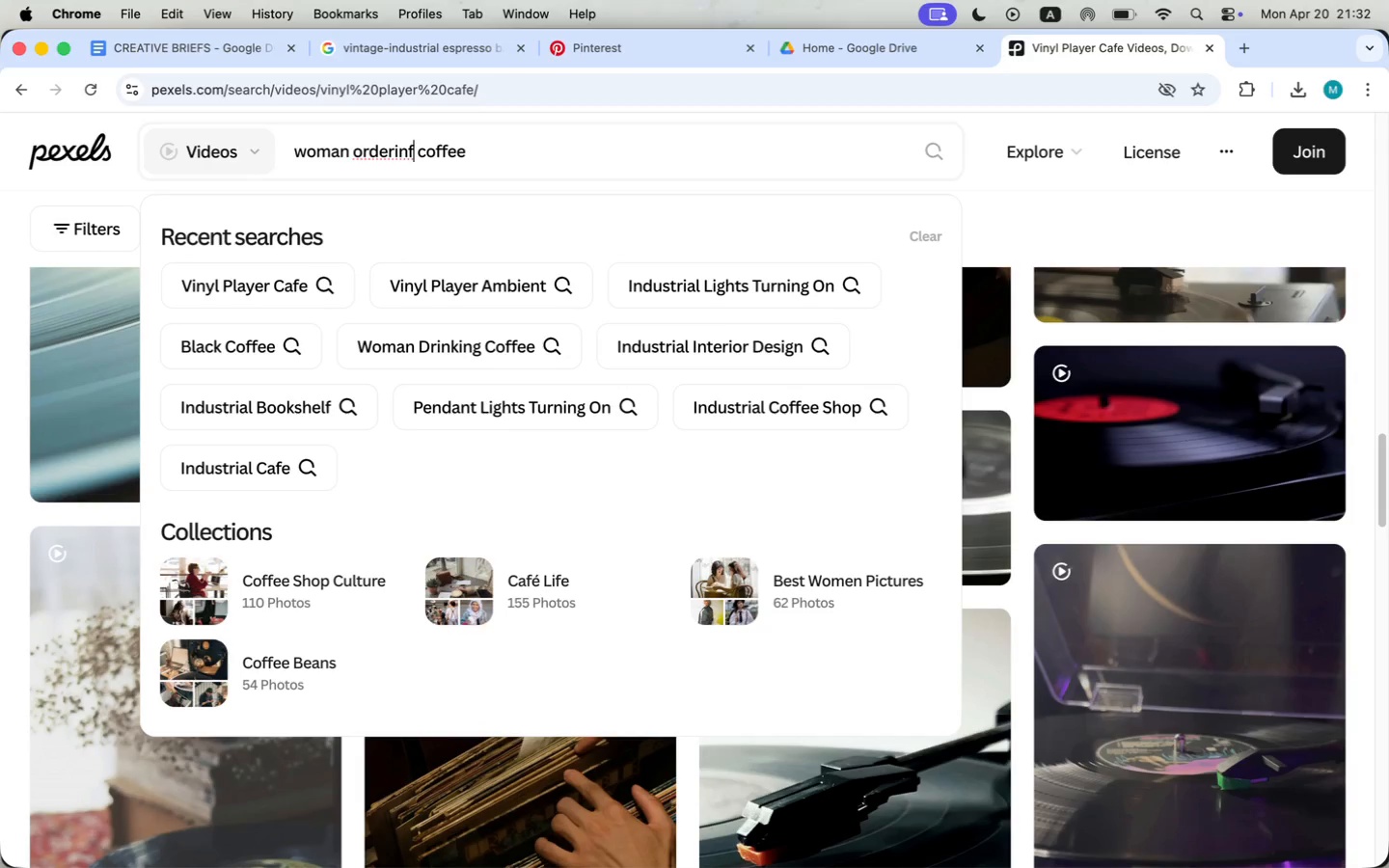 
key(Backspace)
 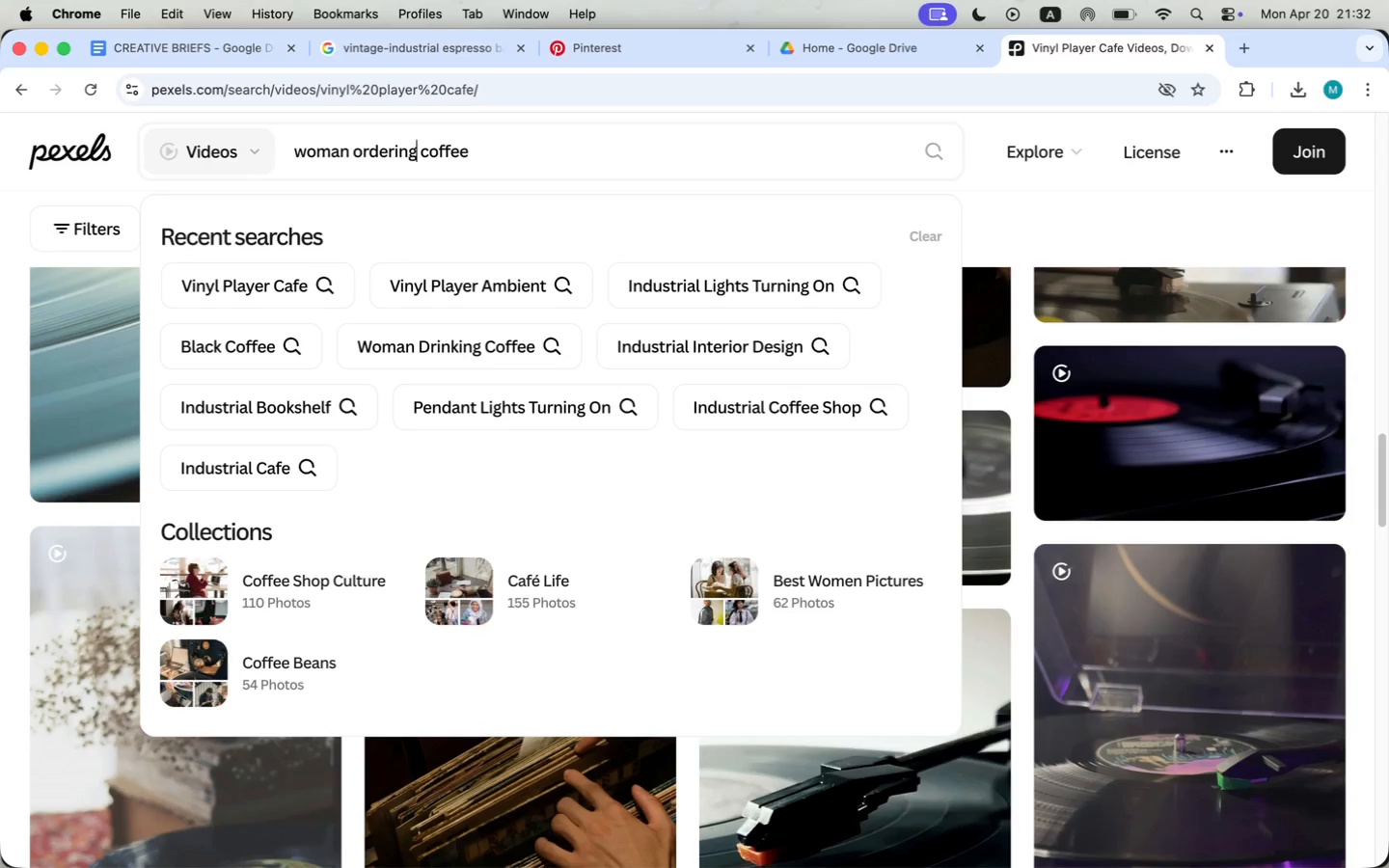 
key(G)
 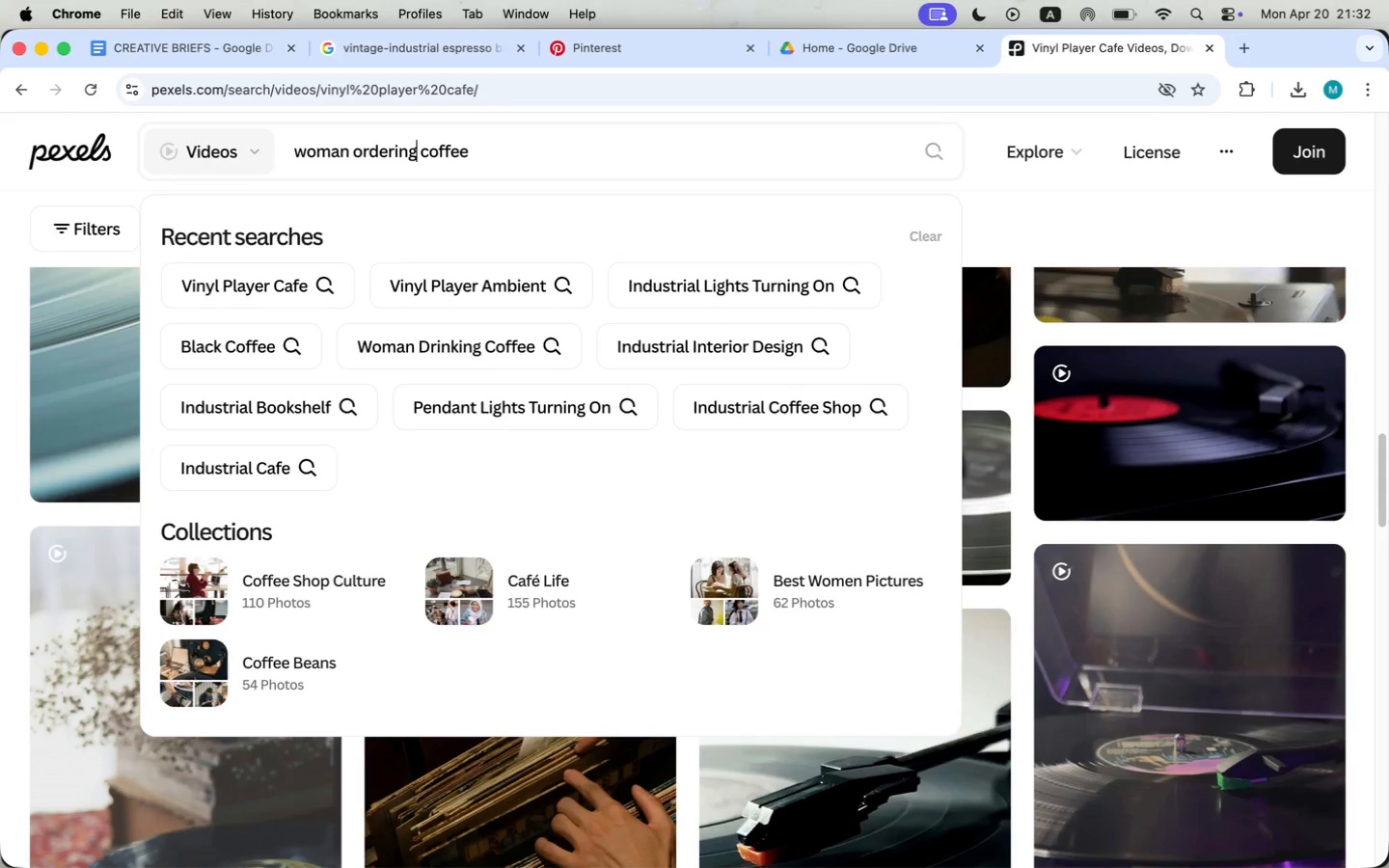 
key(Enter)
 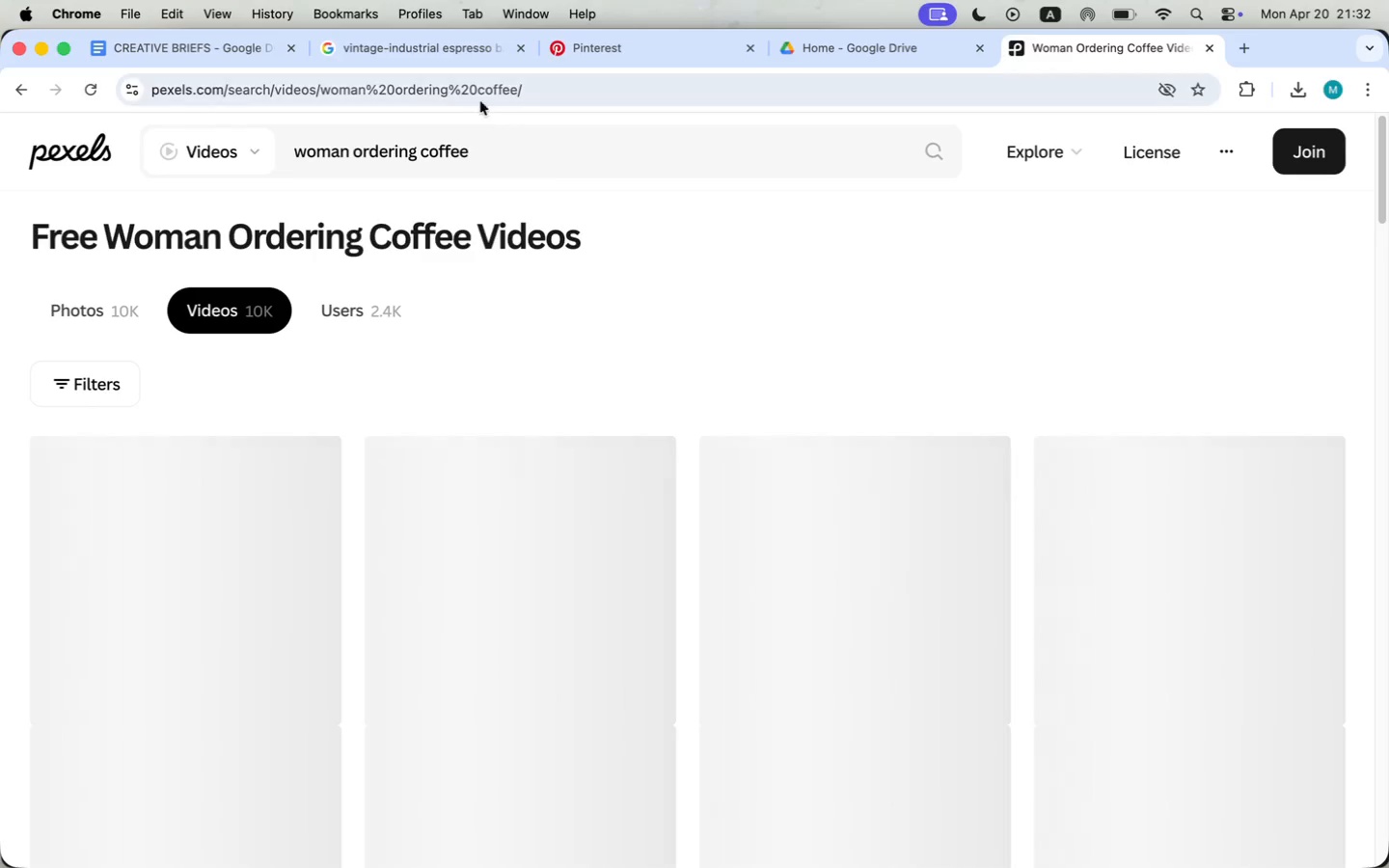 
scroll: coordinate [380, 370], scroll_direction: down, amount: 16.0
 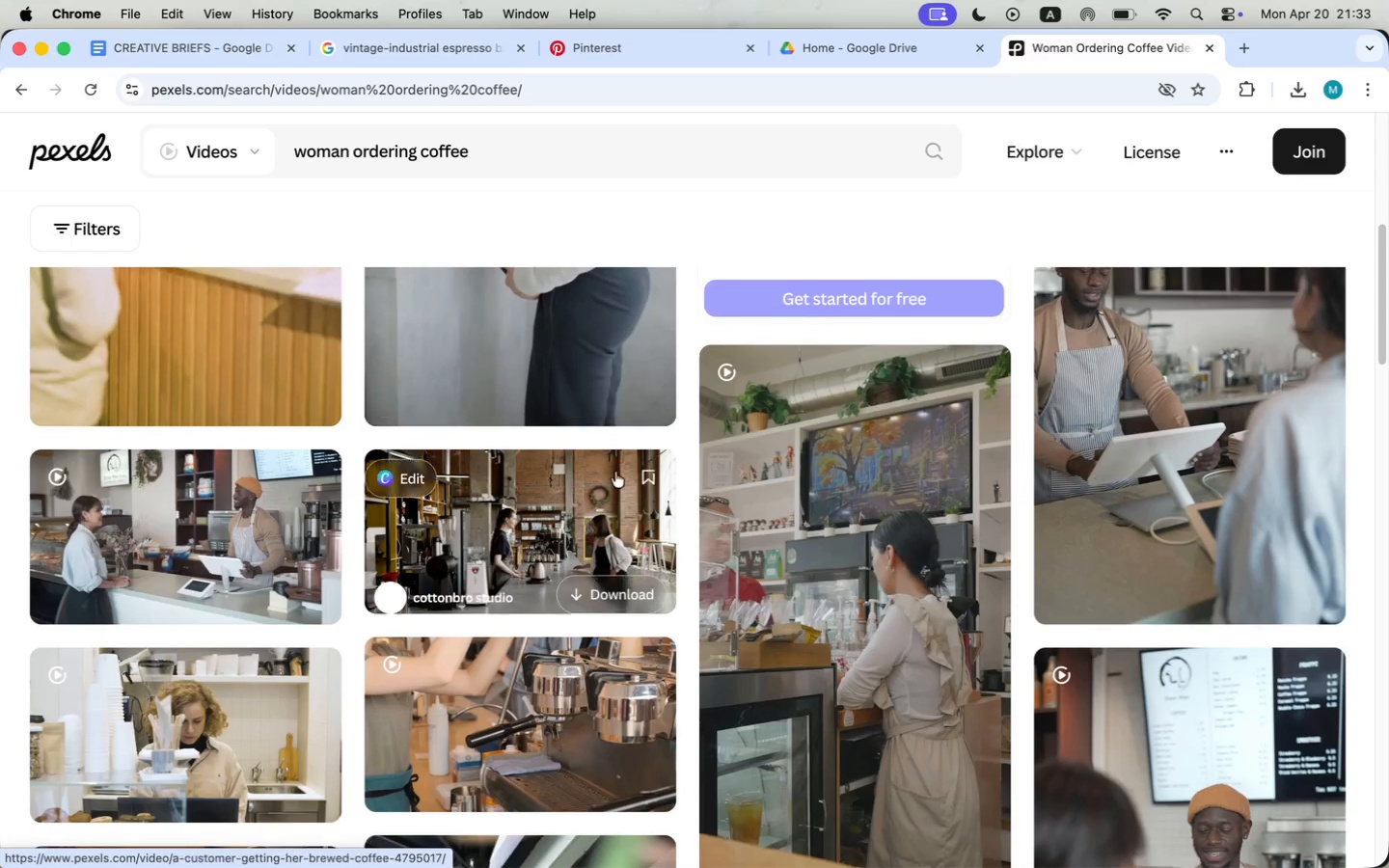 
left_click([481, 531])
 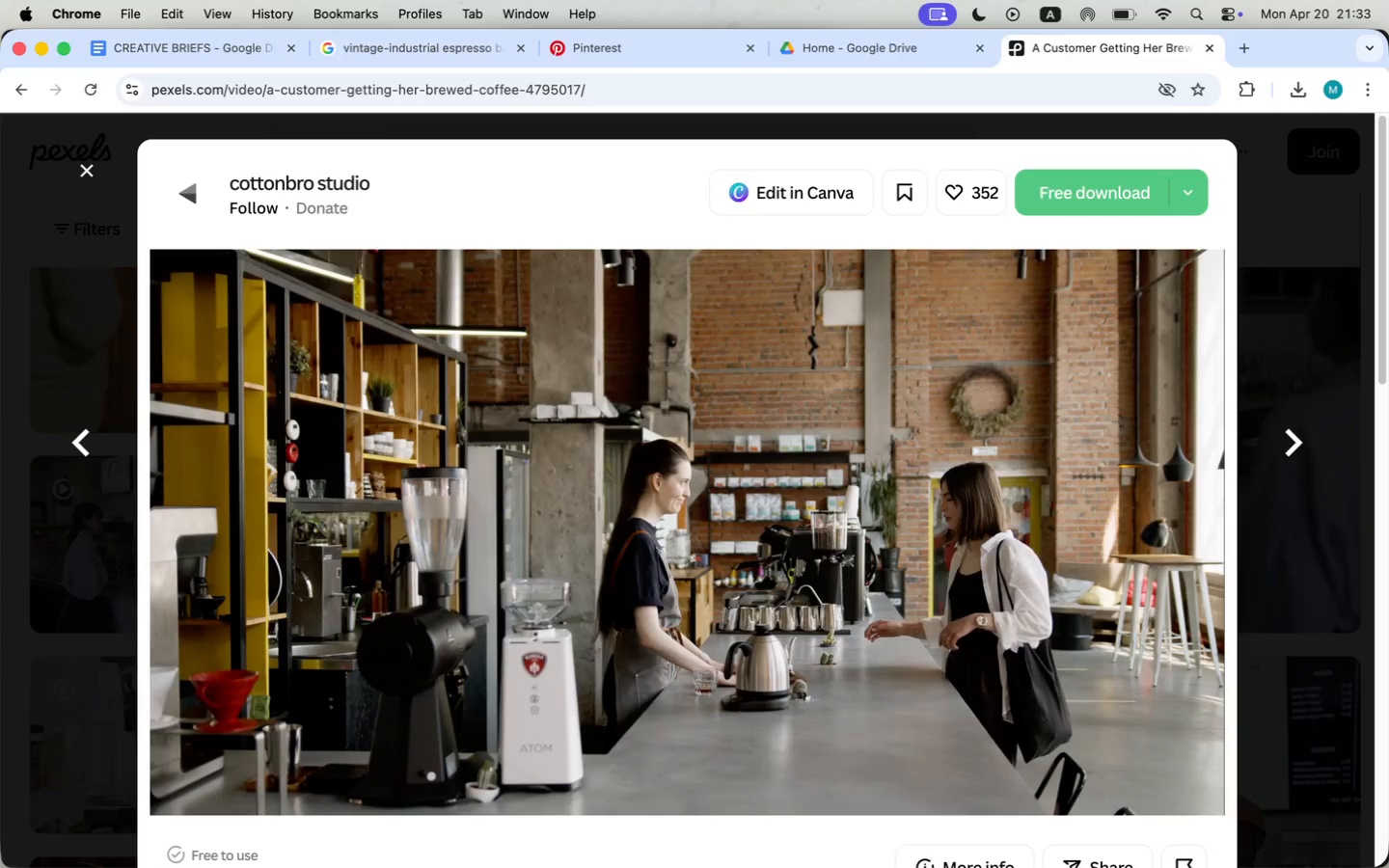 
wait(6.37)
 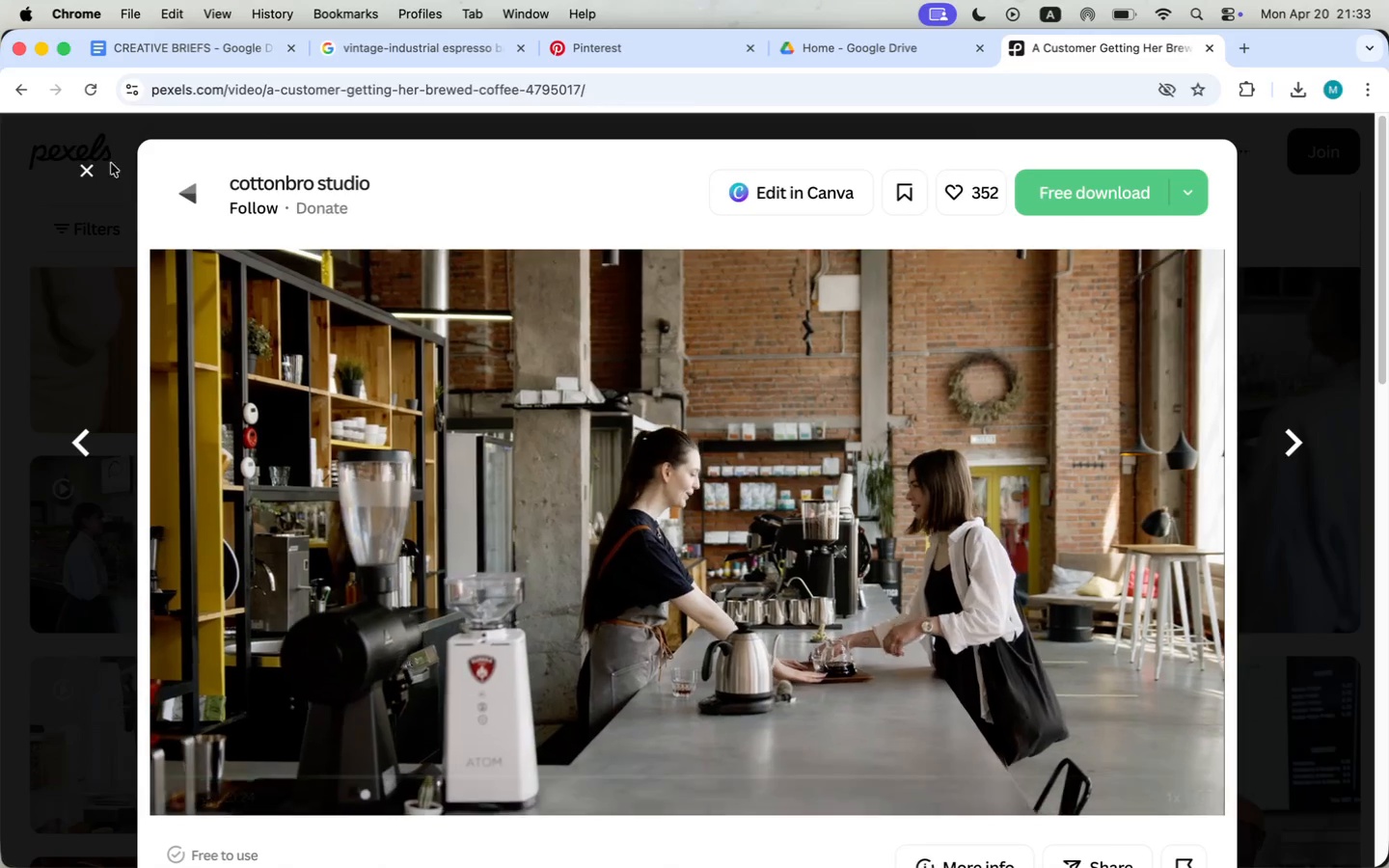 
left_click([90, 166])
 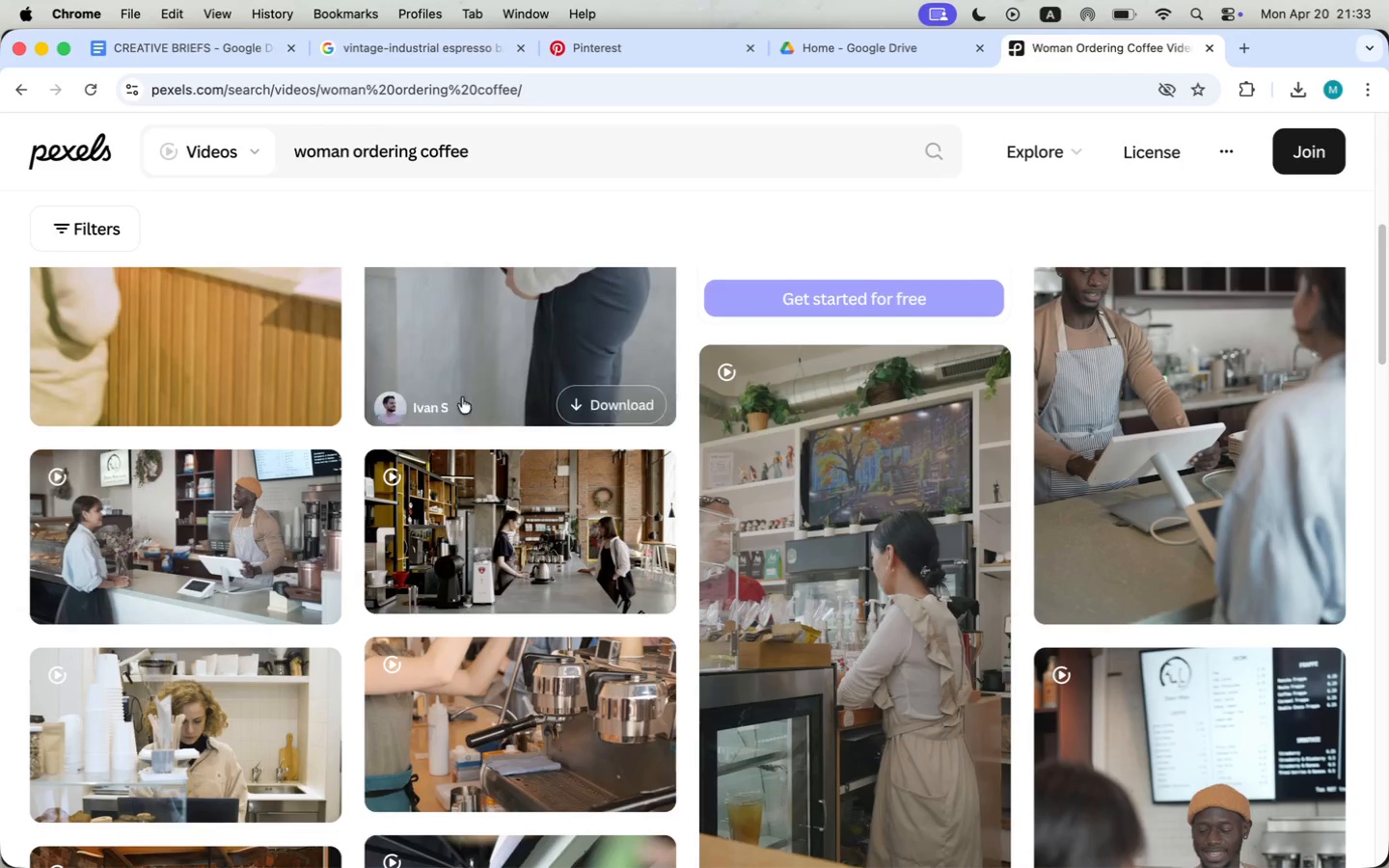 
scroll: coordinate [470, 406], scroll_direction: down, amount: 2.0
 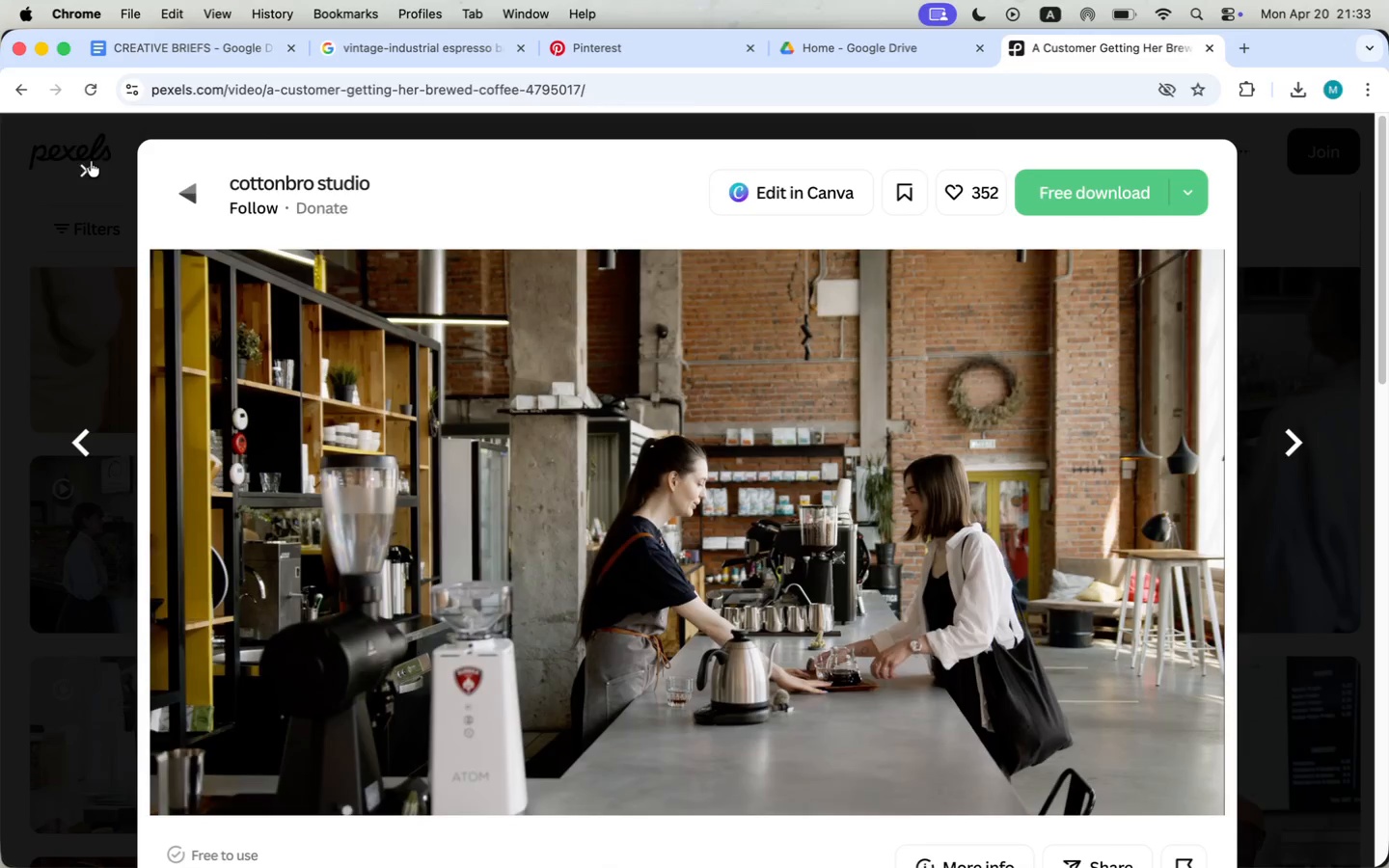 
left_click([479, 429])
 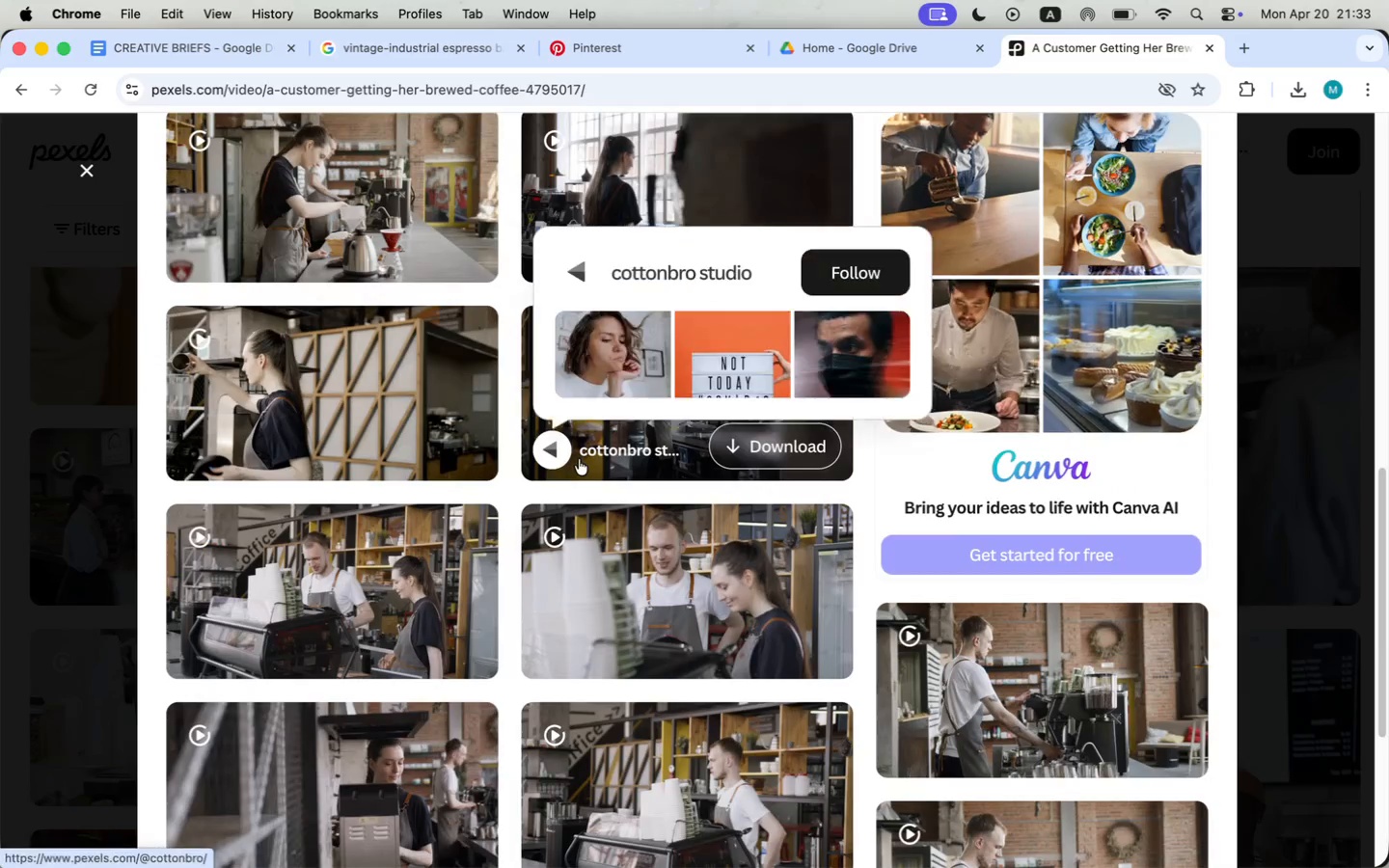 
scroll: coordinate [581, 455], scroll_direction: down, amount: 24.0
 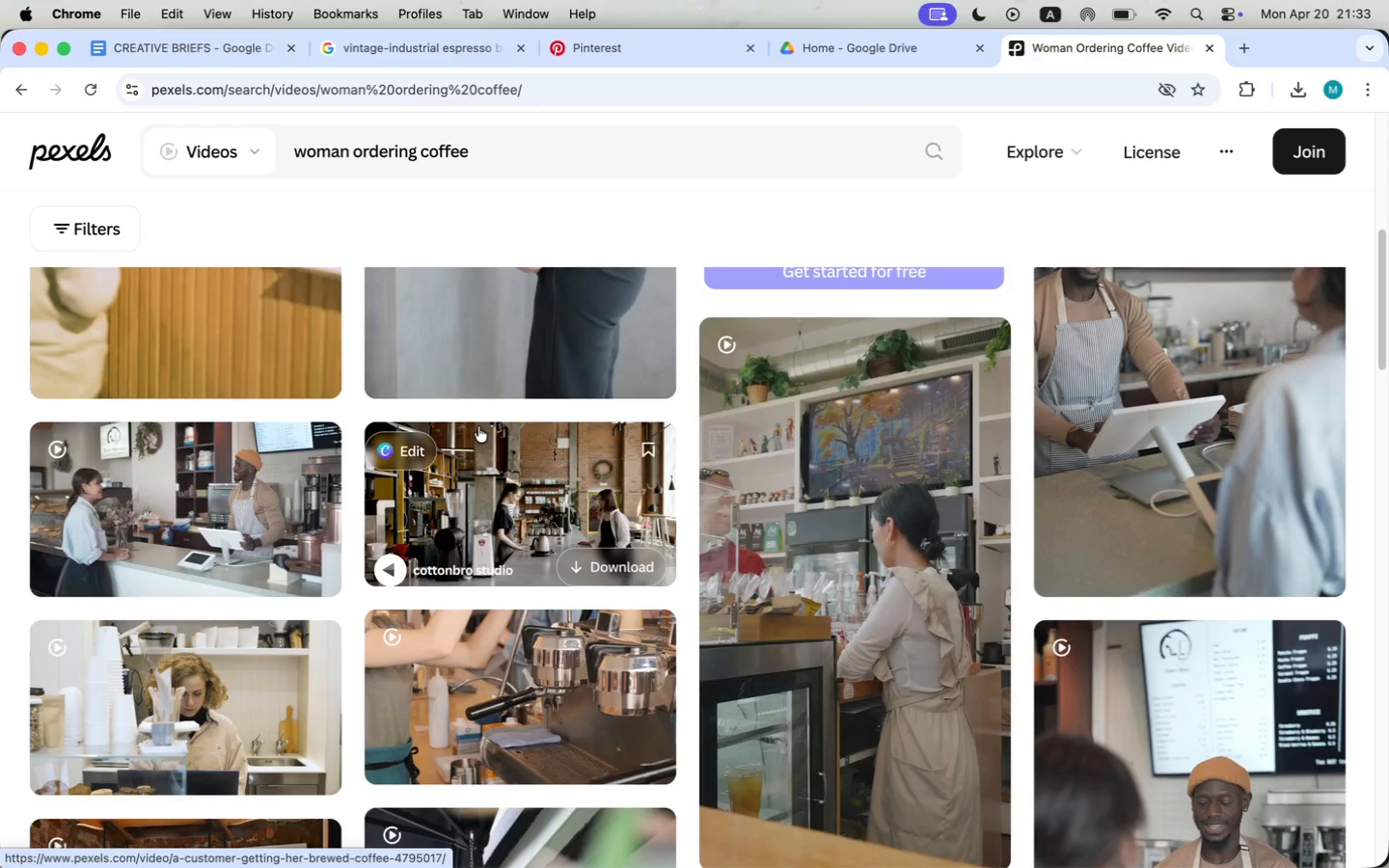 
mouse_move([395, 265])
 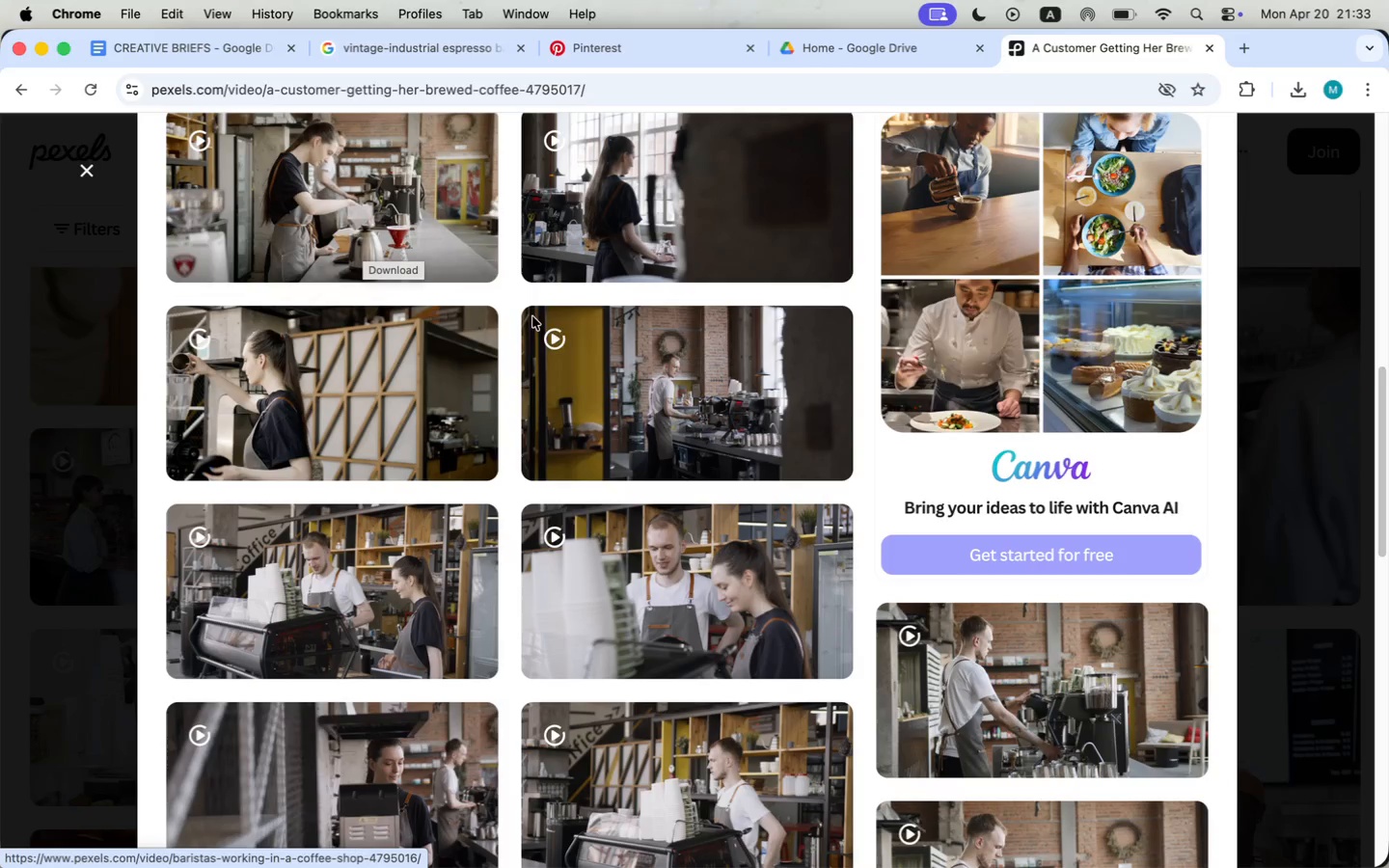 
mouse_move([683, 416])
 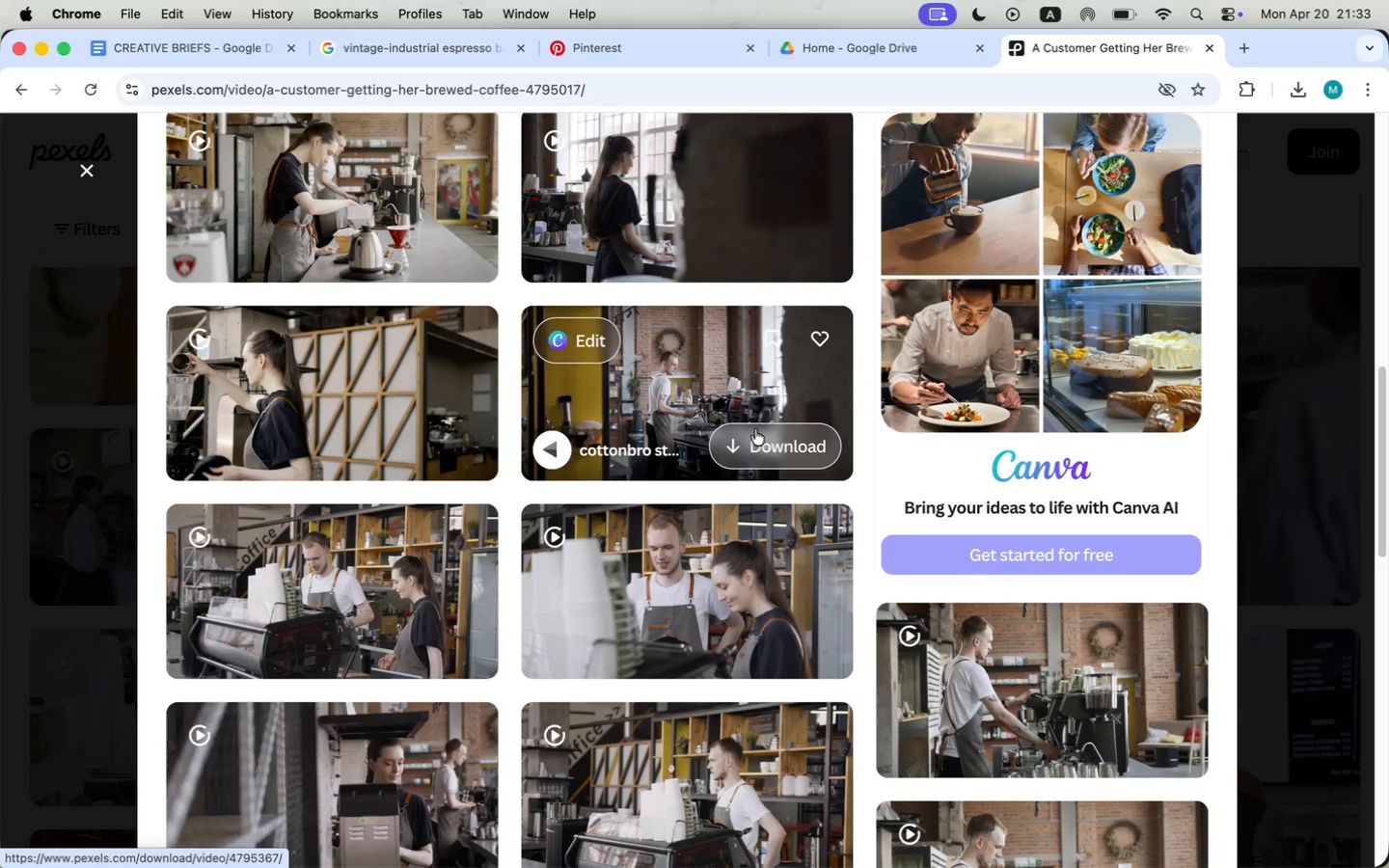 
left_click([756, 431])
 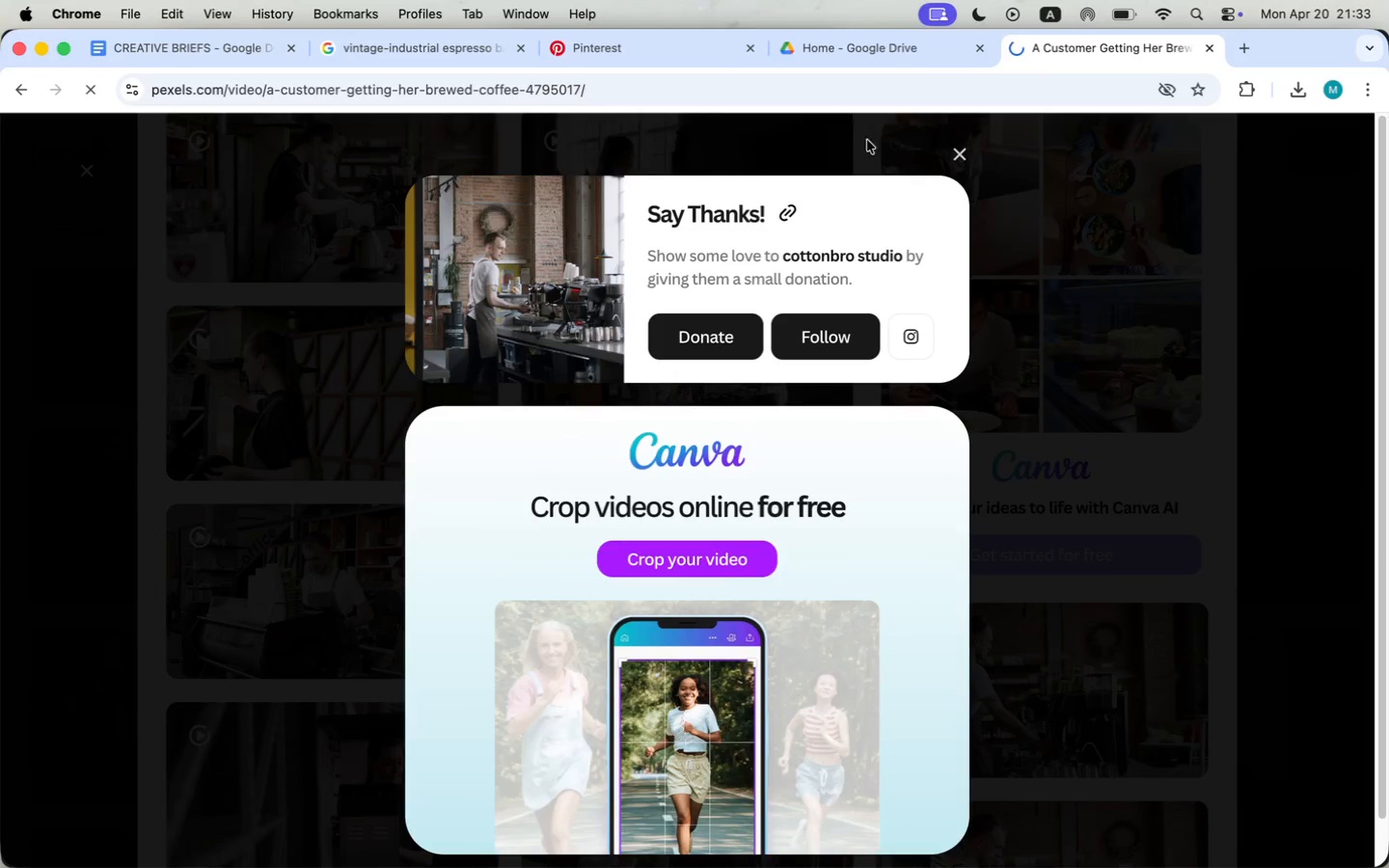 
left_click([964, 145])
 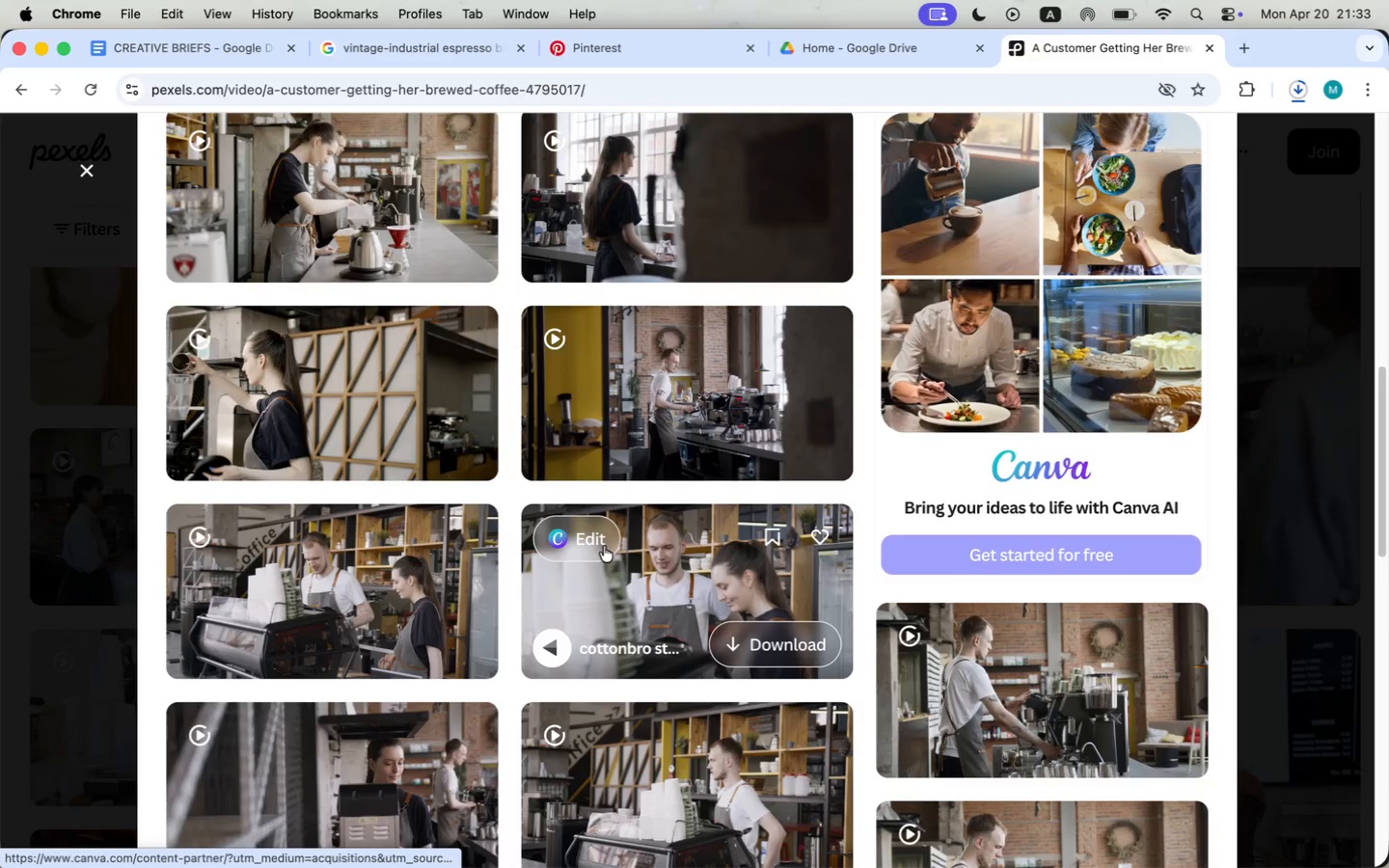 
scroll: coordinate [604, 547], scroll_direction: down, amount: 36.0
 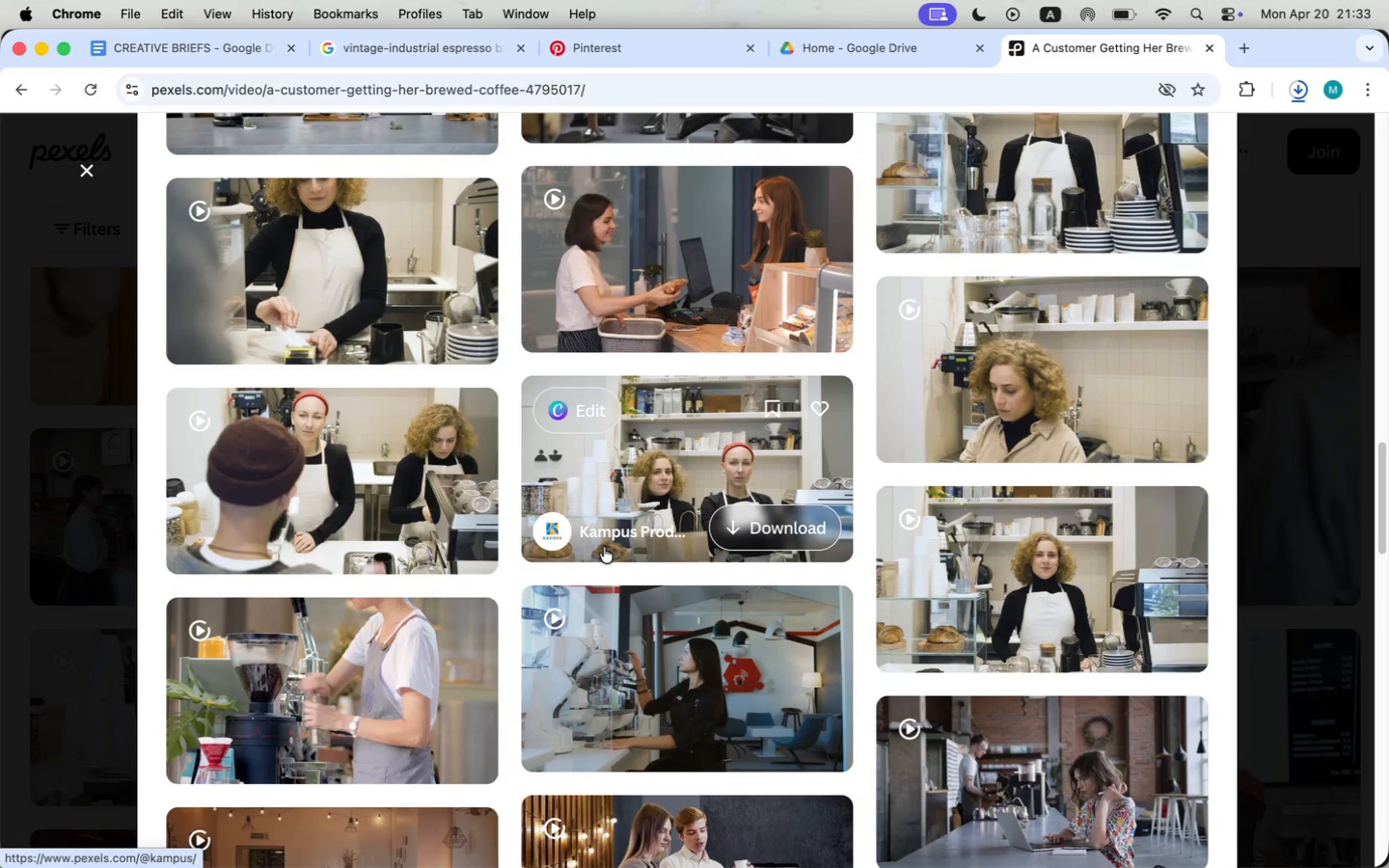 
scroll: coordinate [604, 547], scroll_direction: down, amount: 8.0
 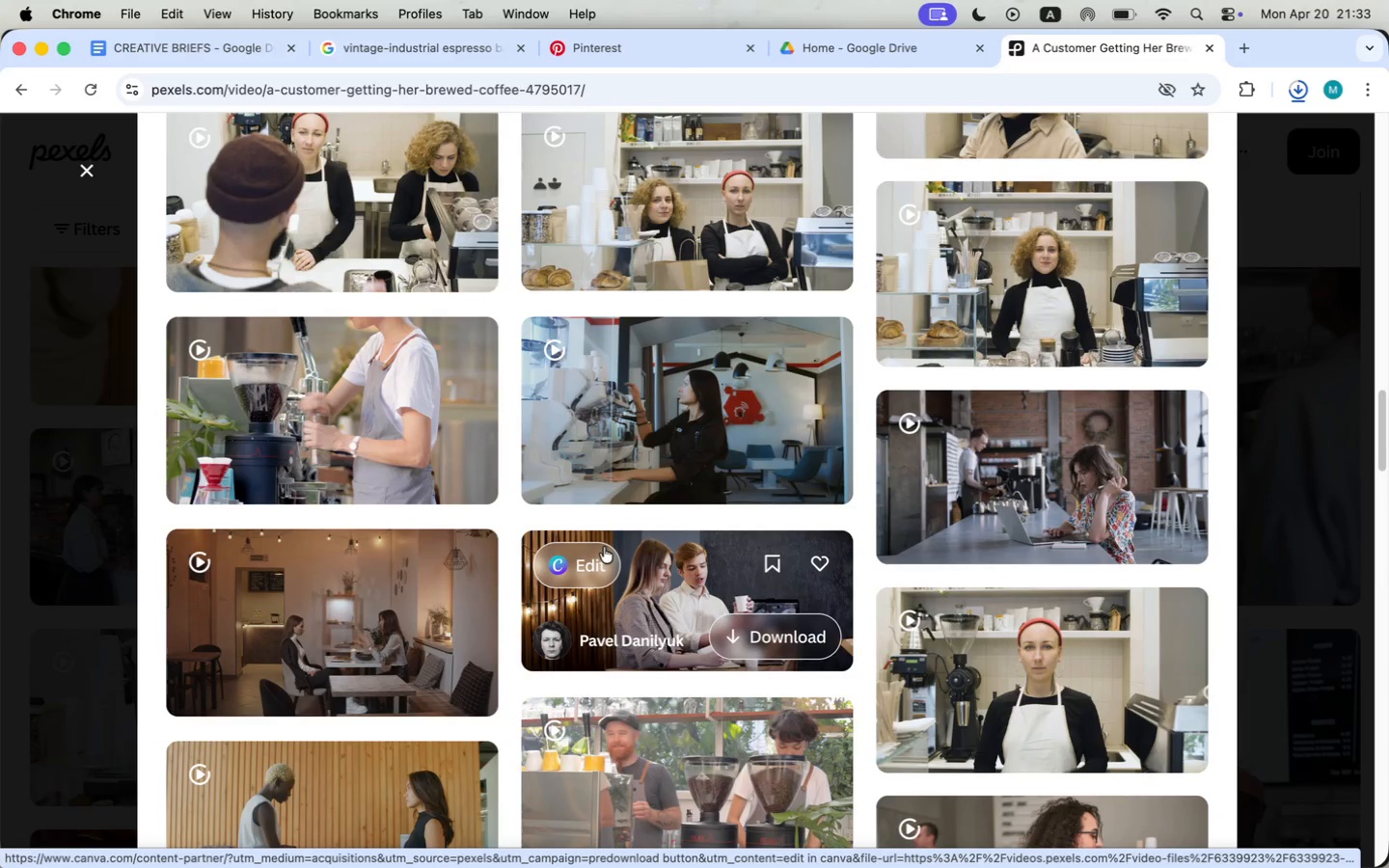 
scroll: coordinate [601, 552], scroll_direction: up, amount: 53.0
 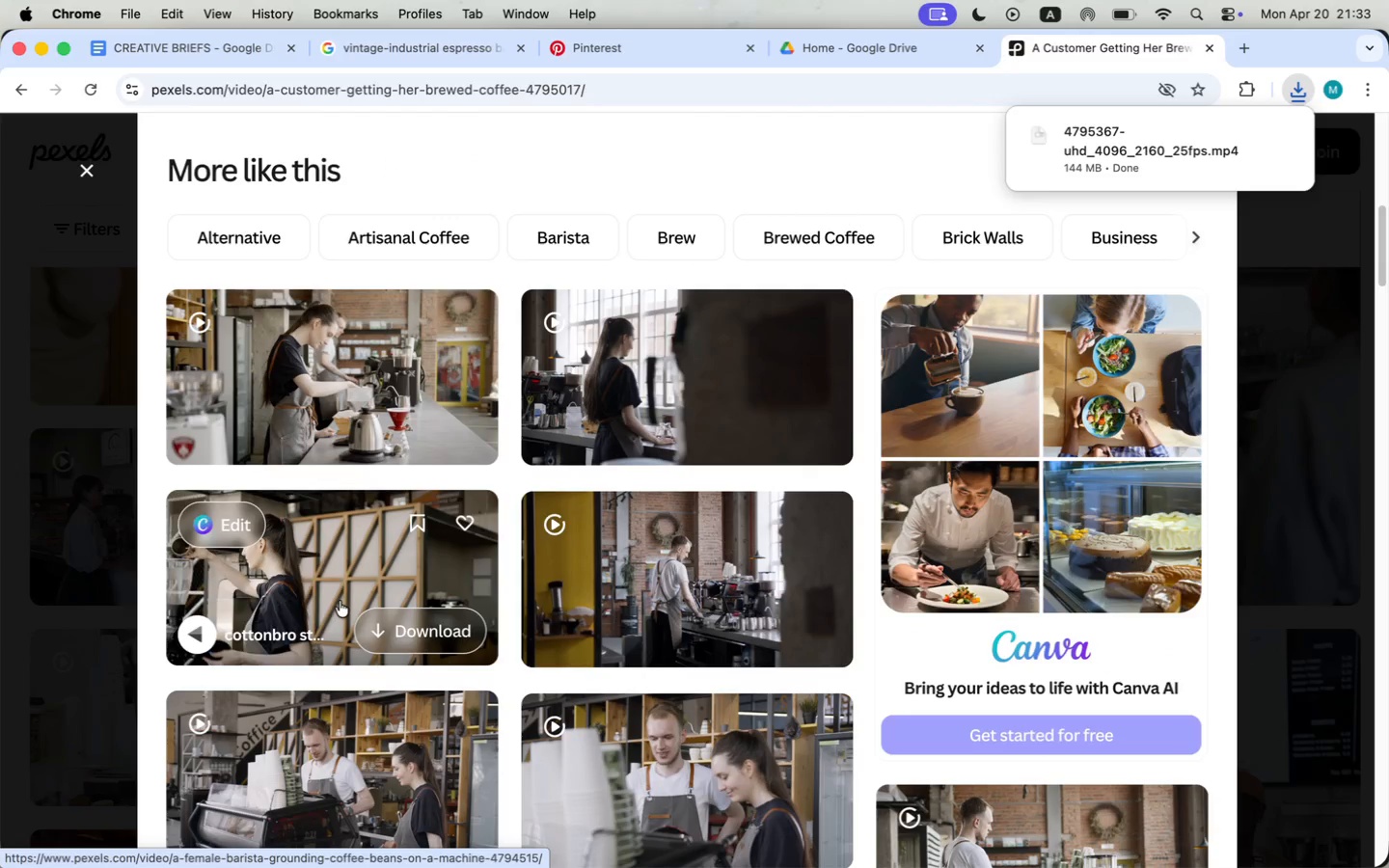 
wait(5.17)
 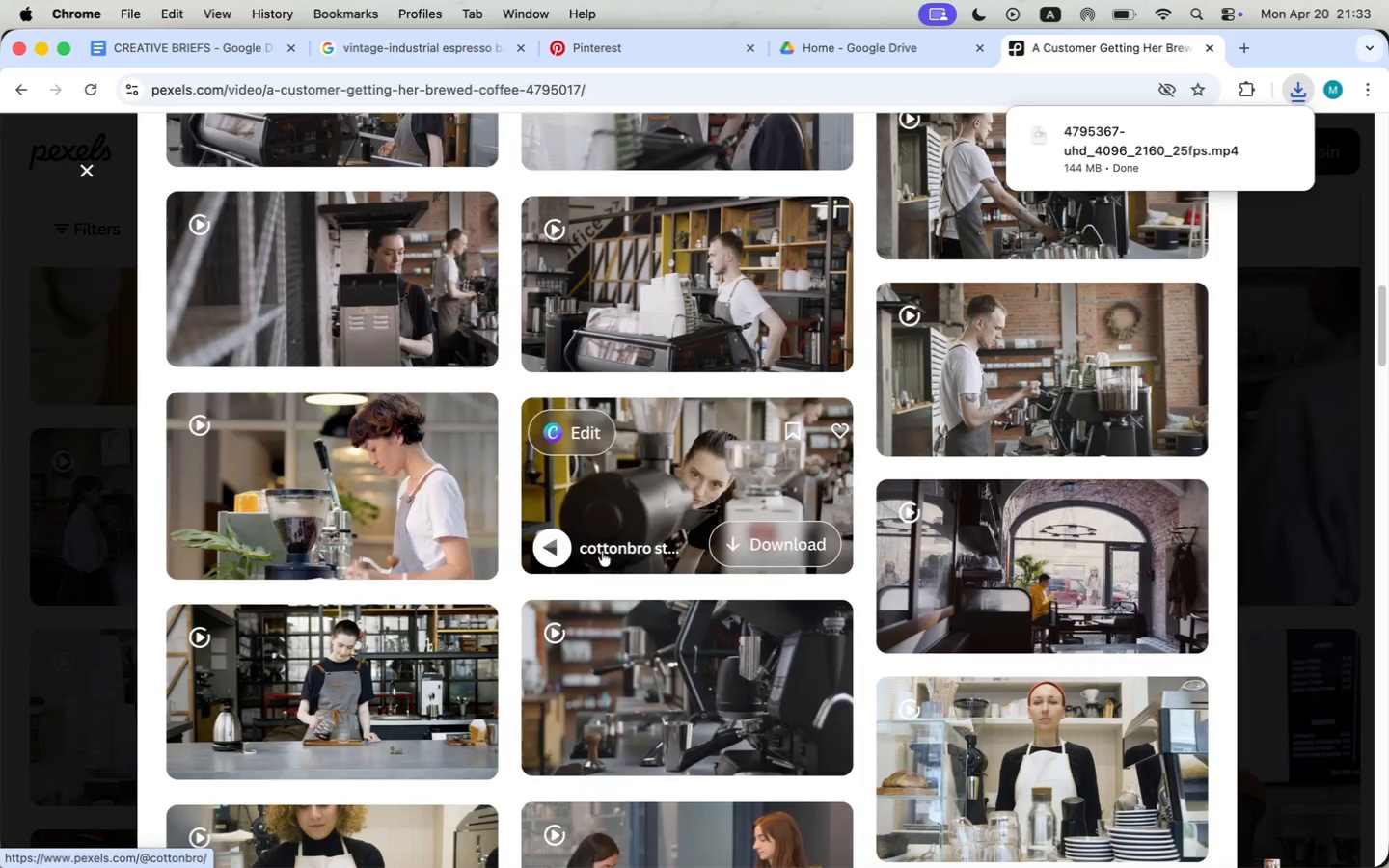 
scroll: coordinate [340, 599], scroll_direction: down, amount: 17.0
 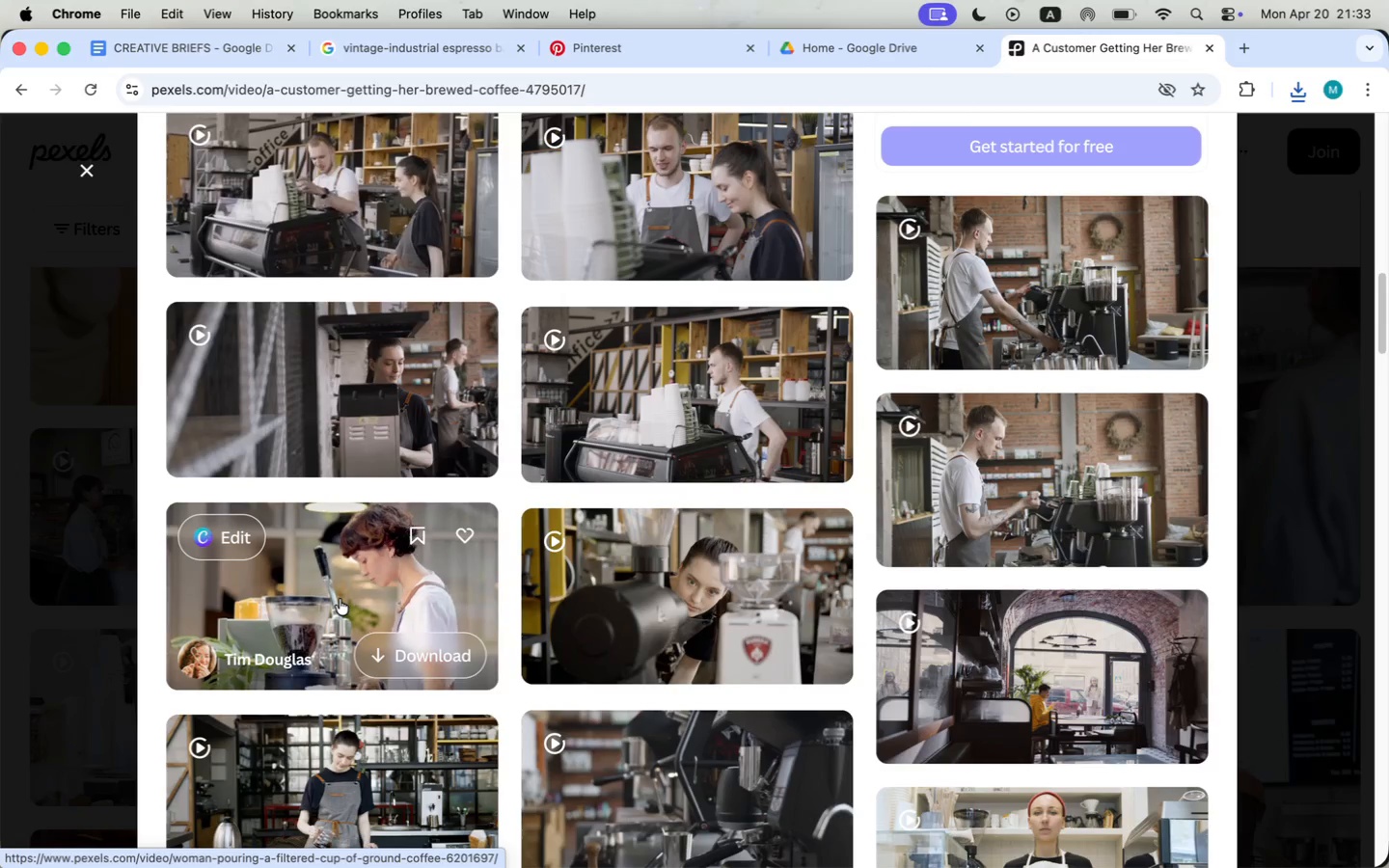 
wait(5.34)
 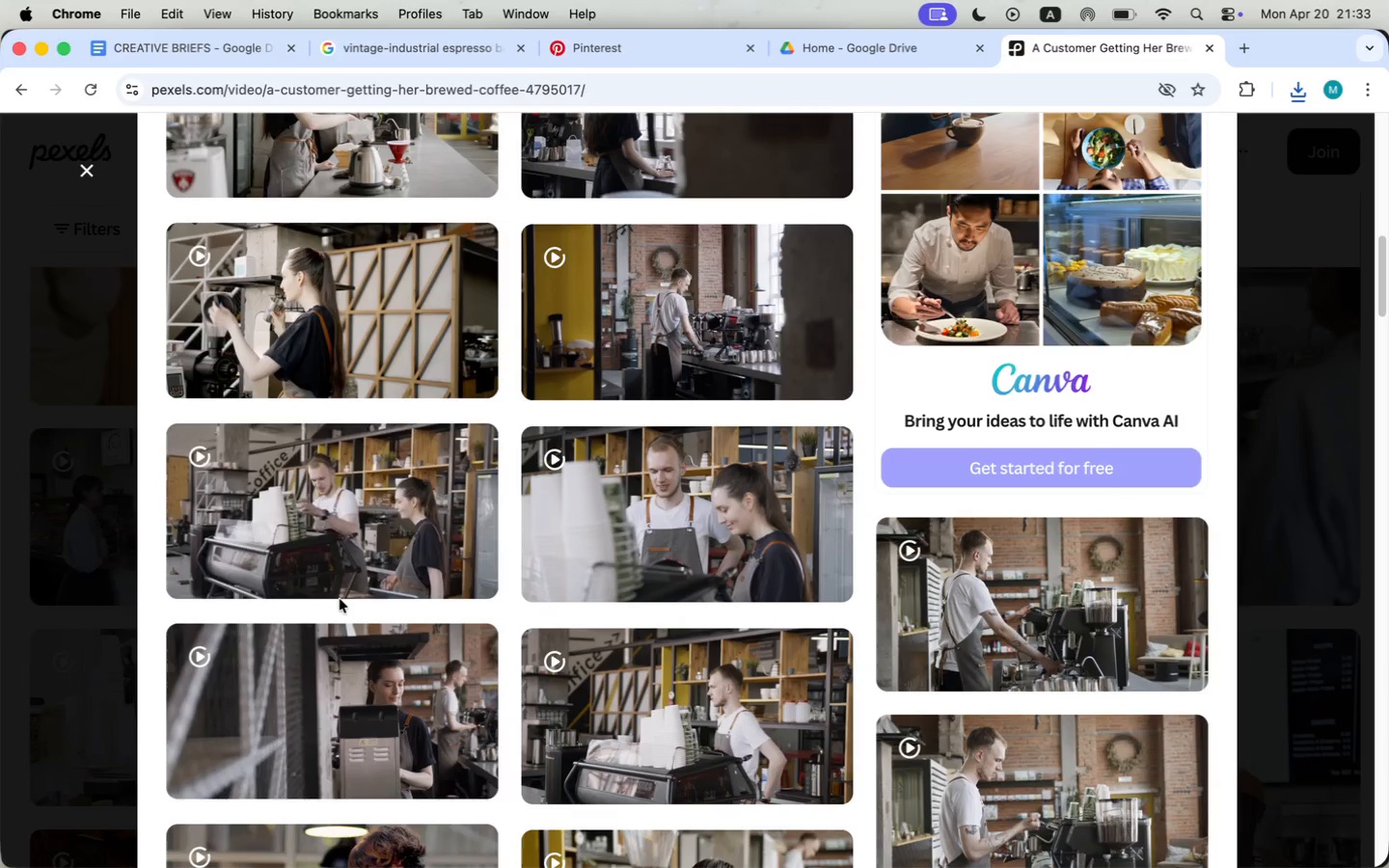 
scroll: coordinate [340, 593], scroll_direction: up, amount: 35.0
 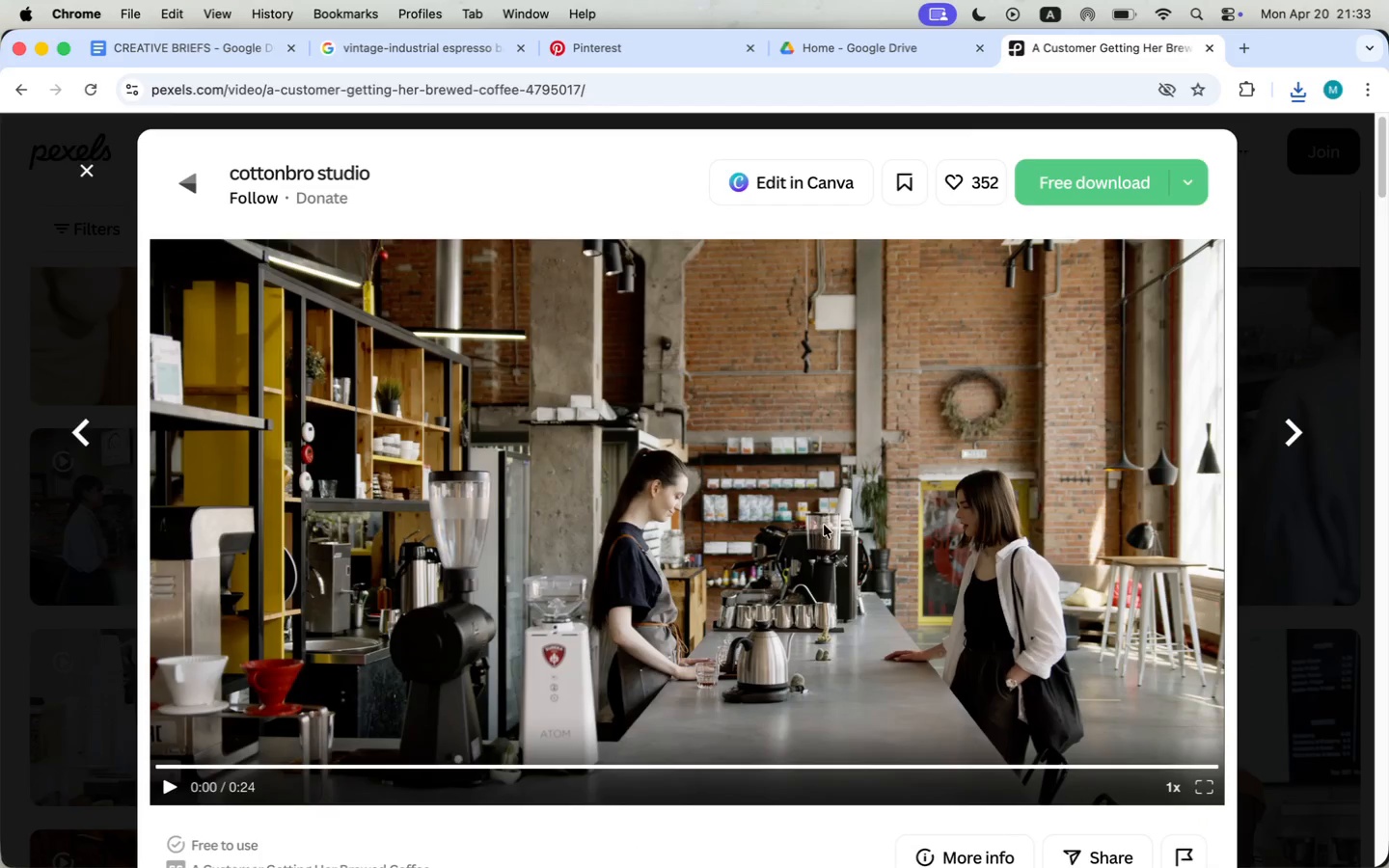 
left_click([1092, 175])
 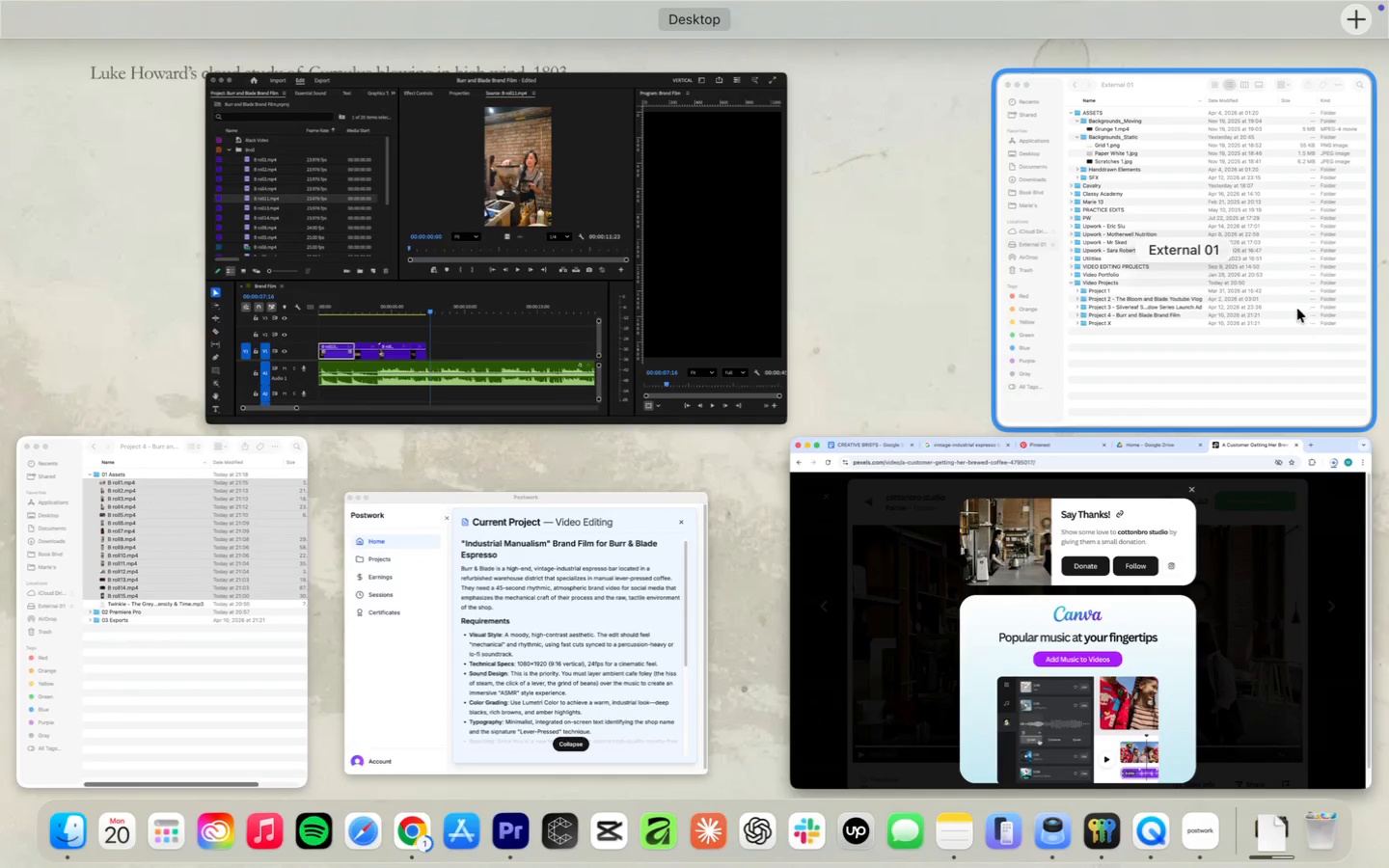 
left_click([1291, 307])
 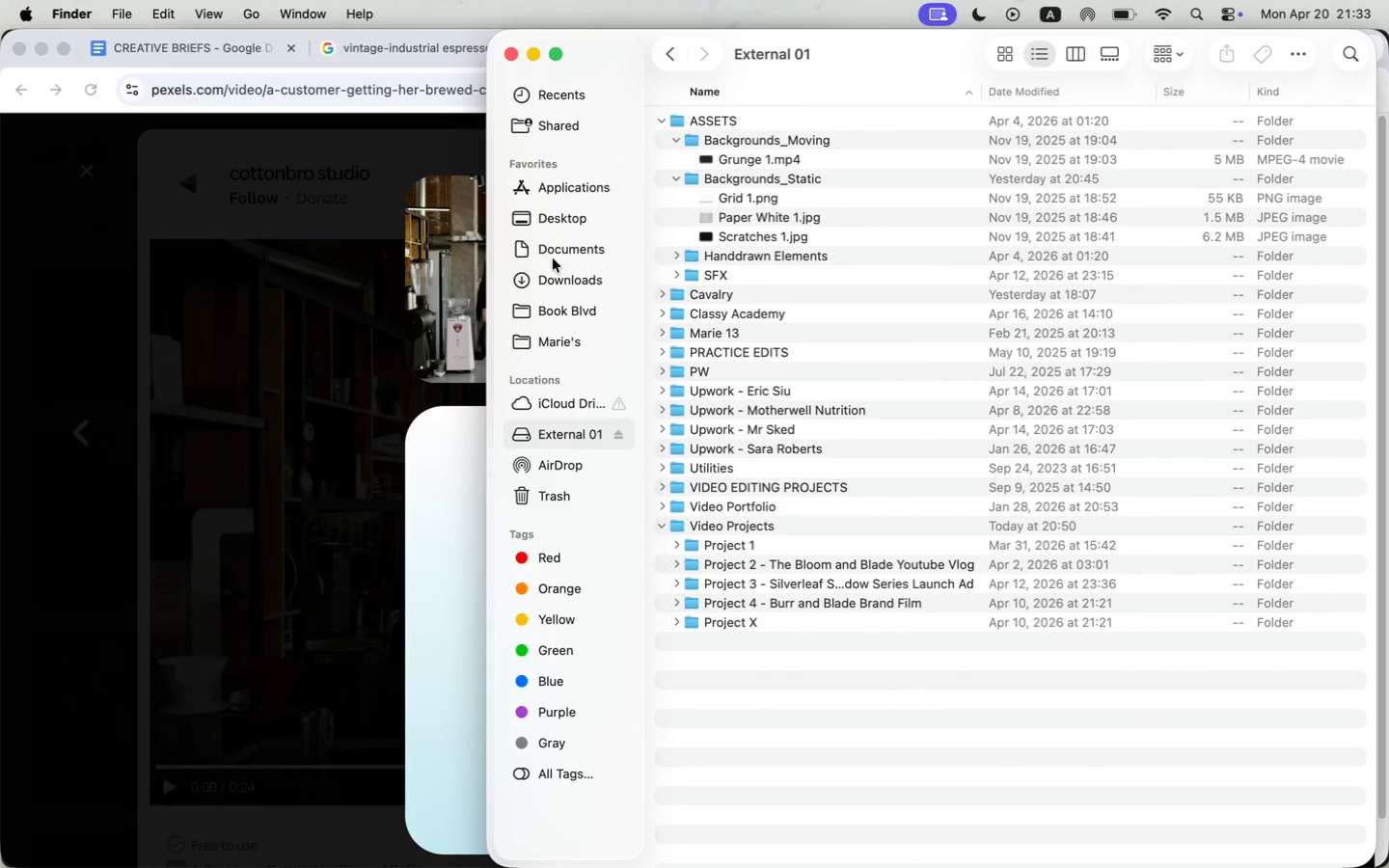 
left_click([563, 285])
 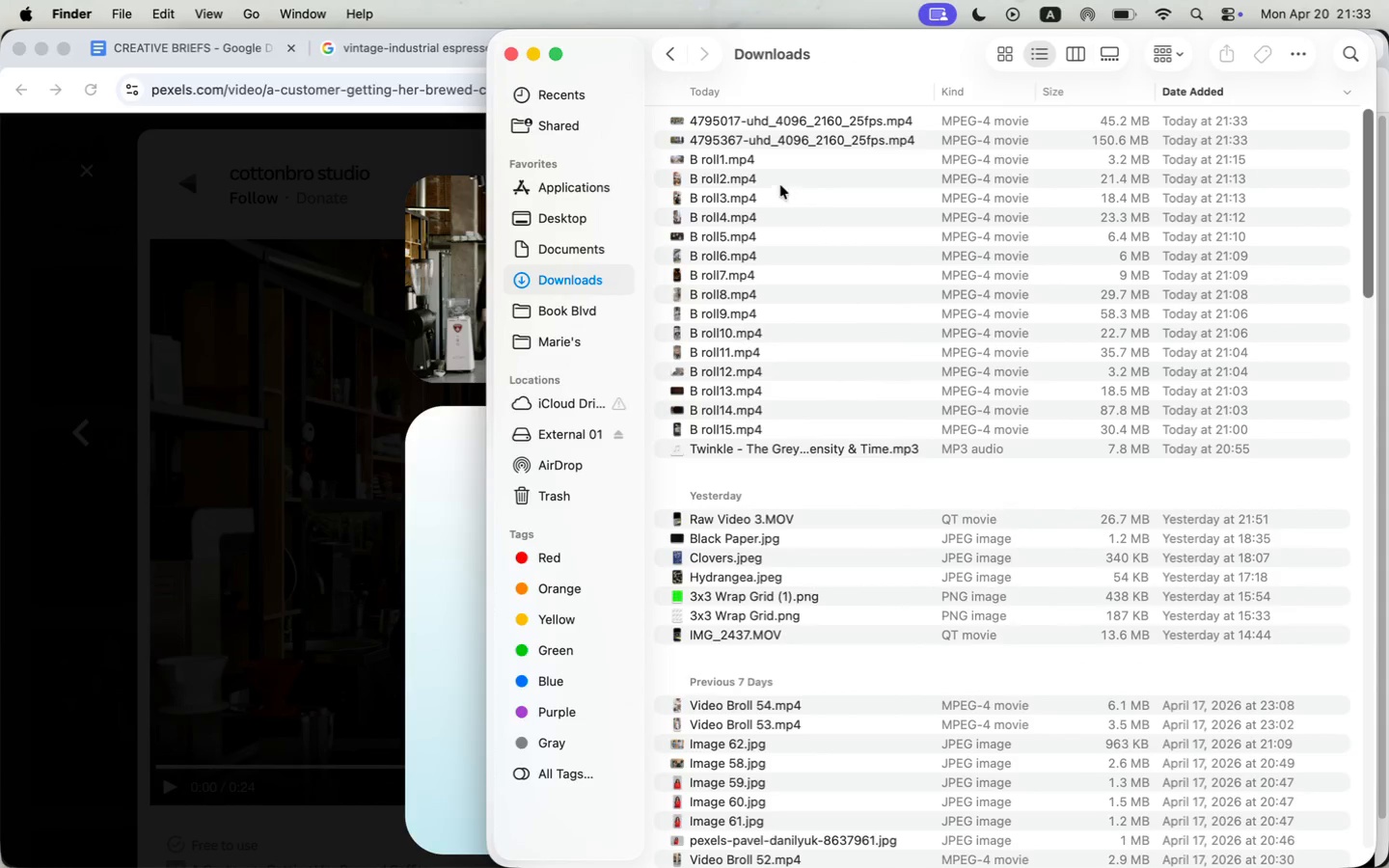 
left_click([801, 107])
 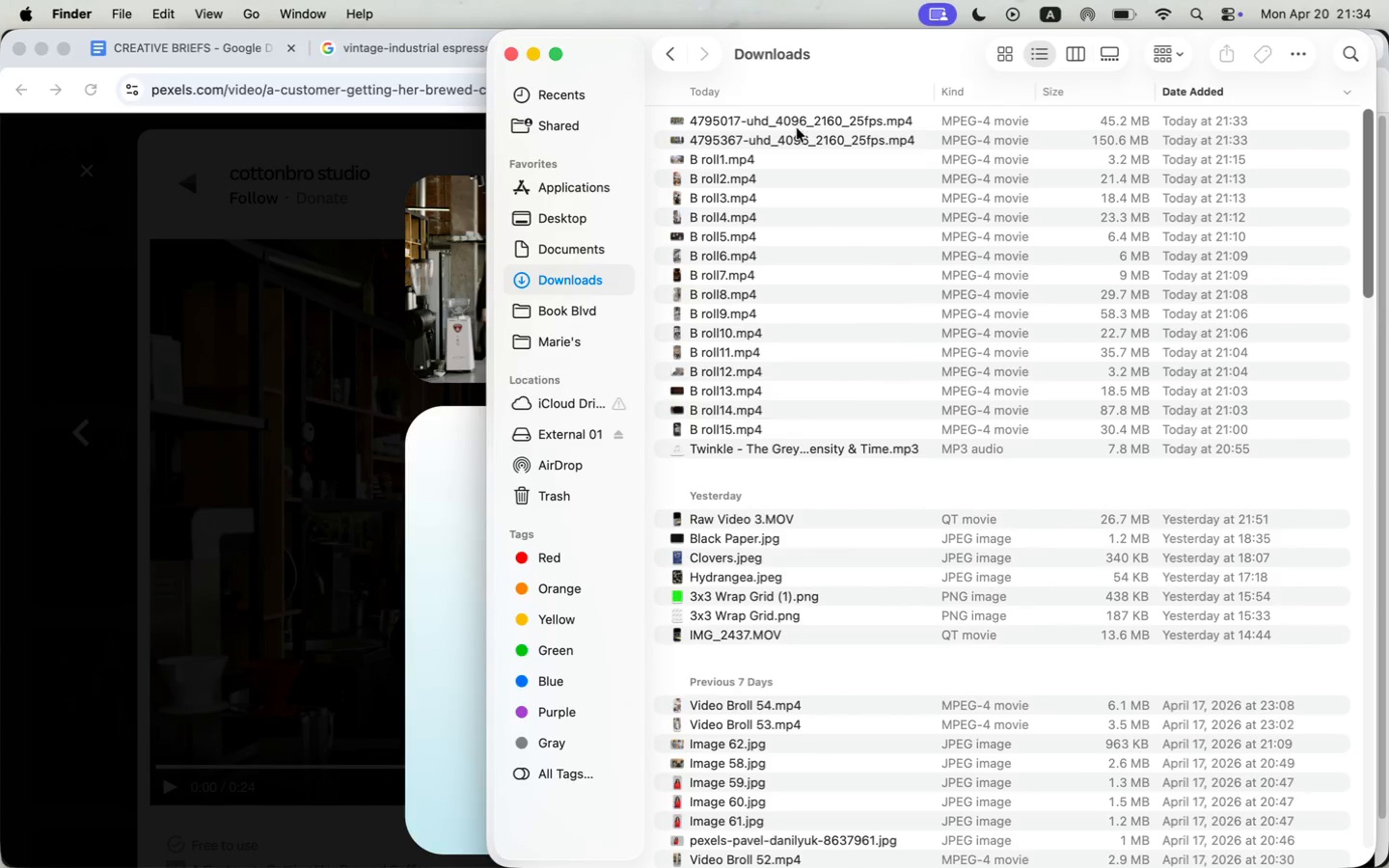 
left_click([795, 117])
 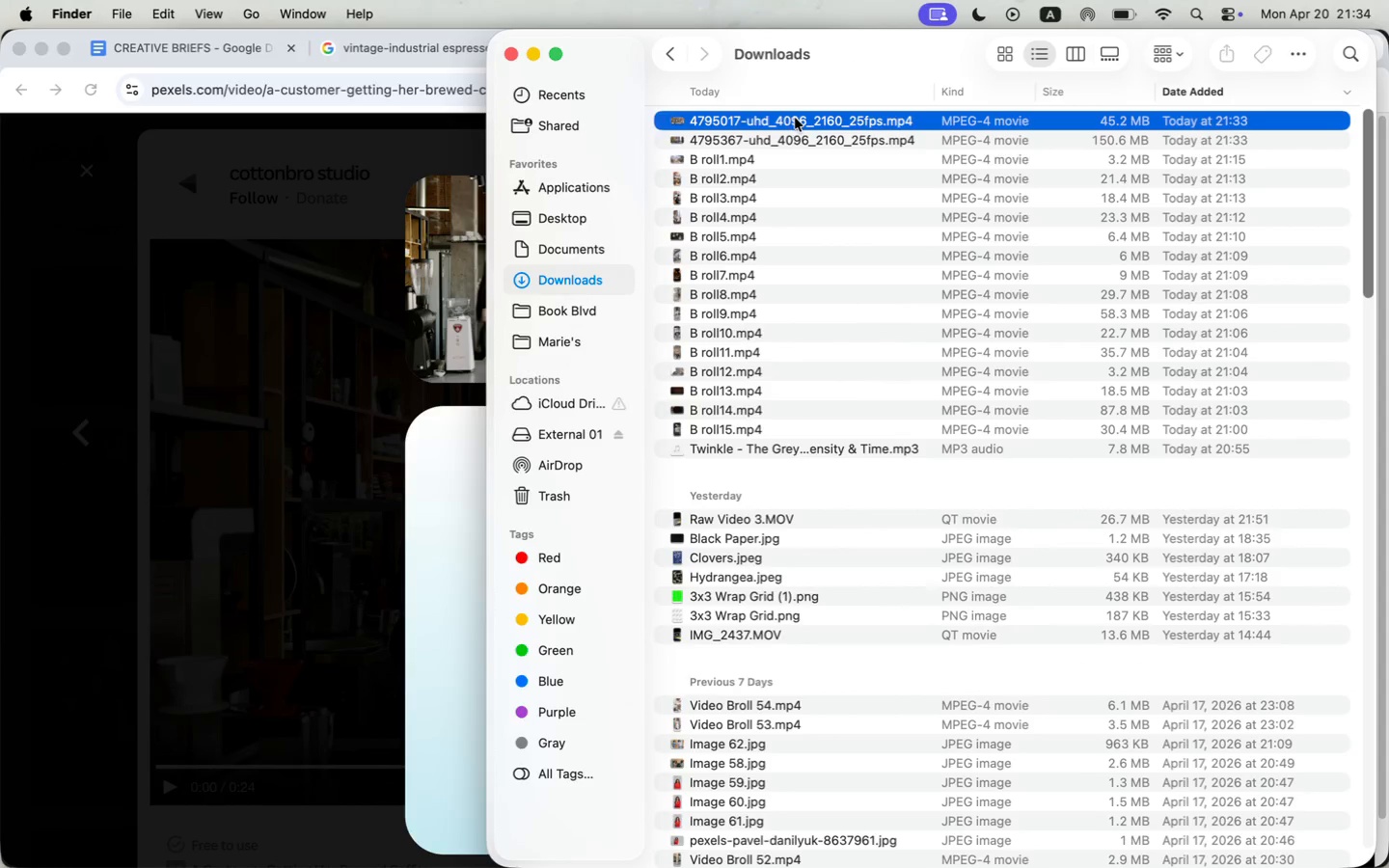 
key(Shift+ShiftLeft)
 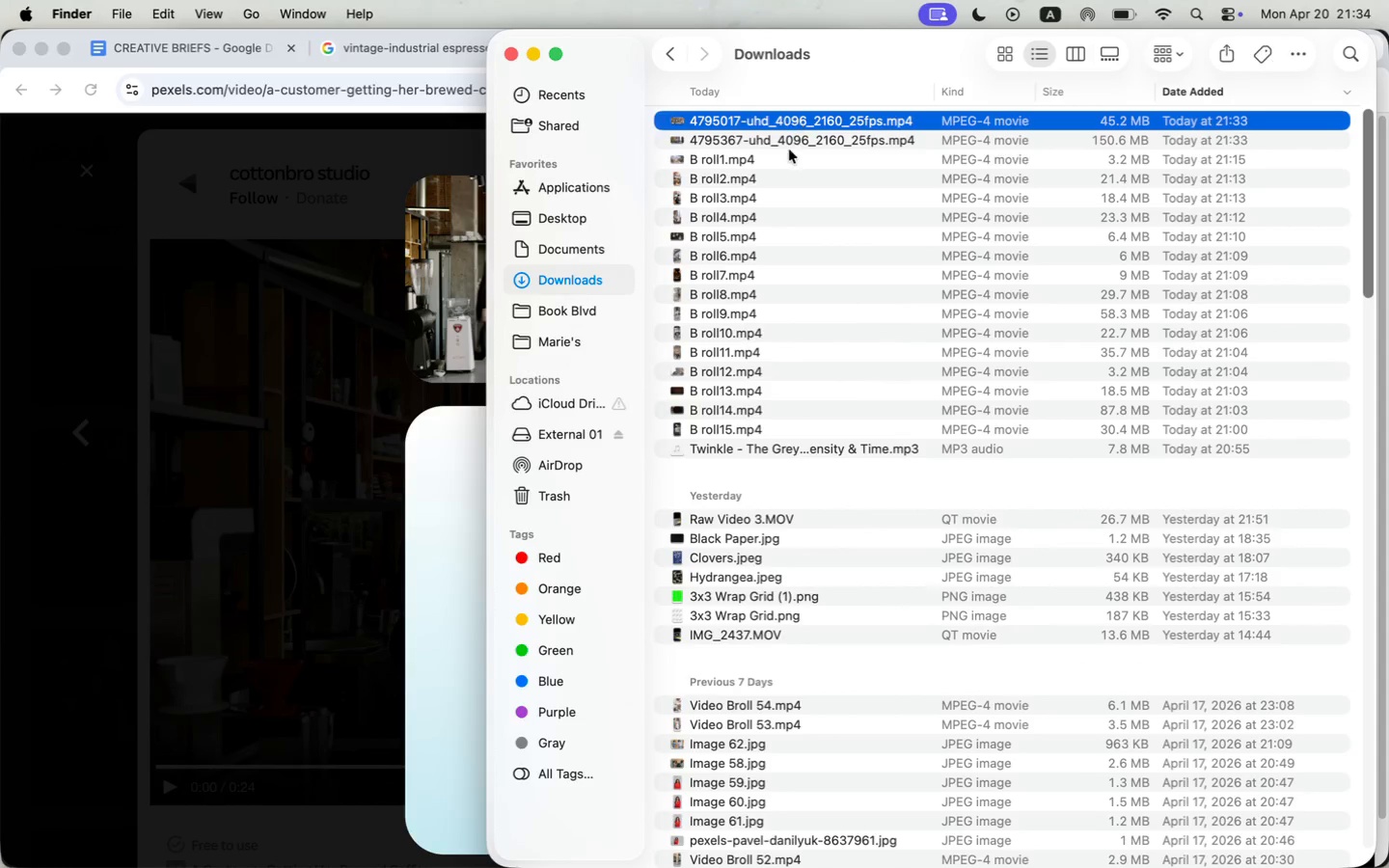 
double_click([788, 150])
 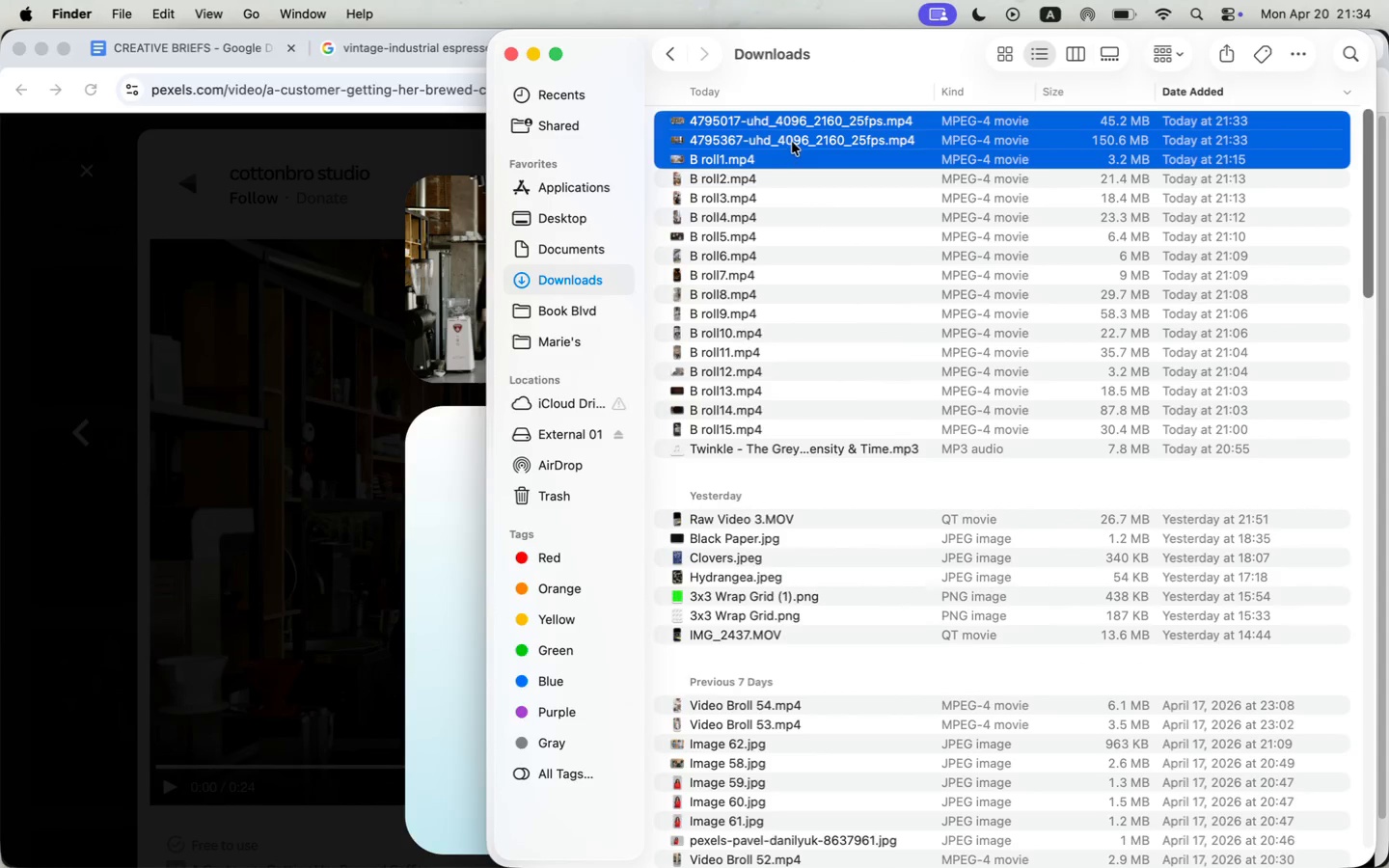 
double_click([744, 160])
 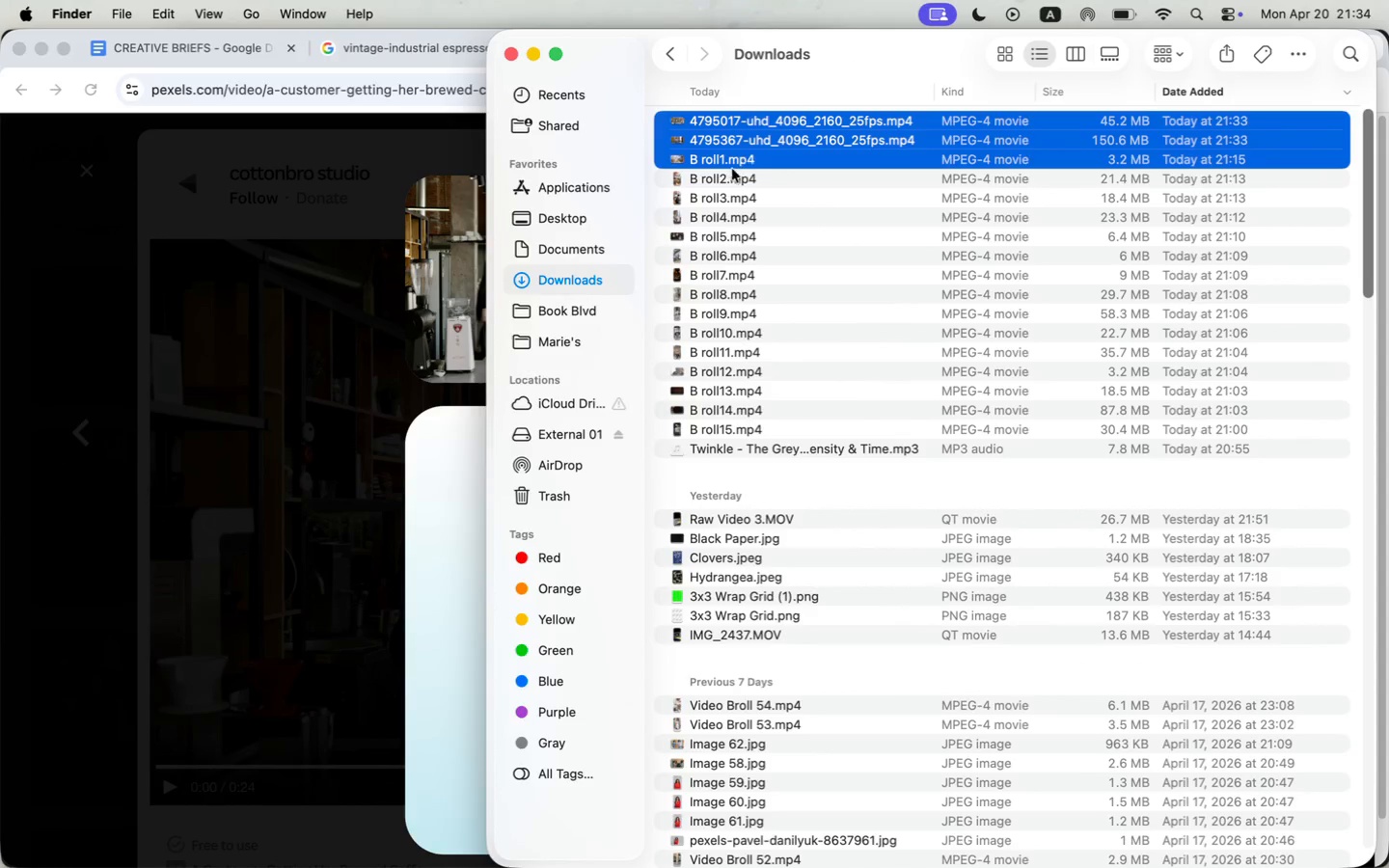 
triple_click([720, 206])
 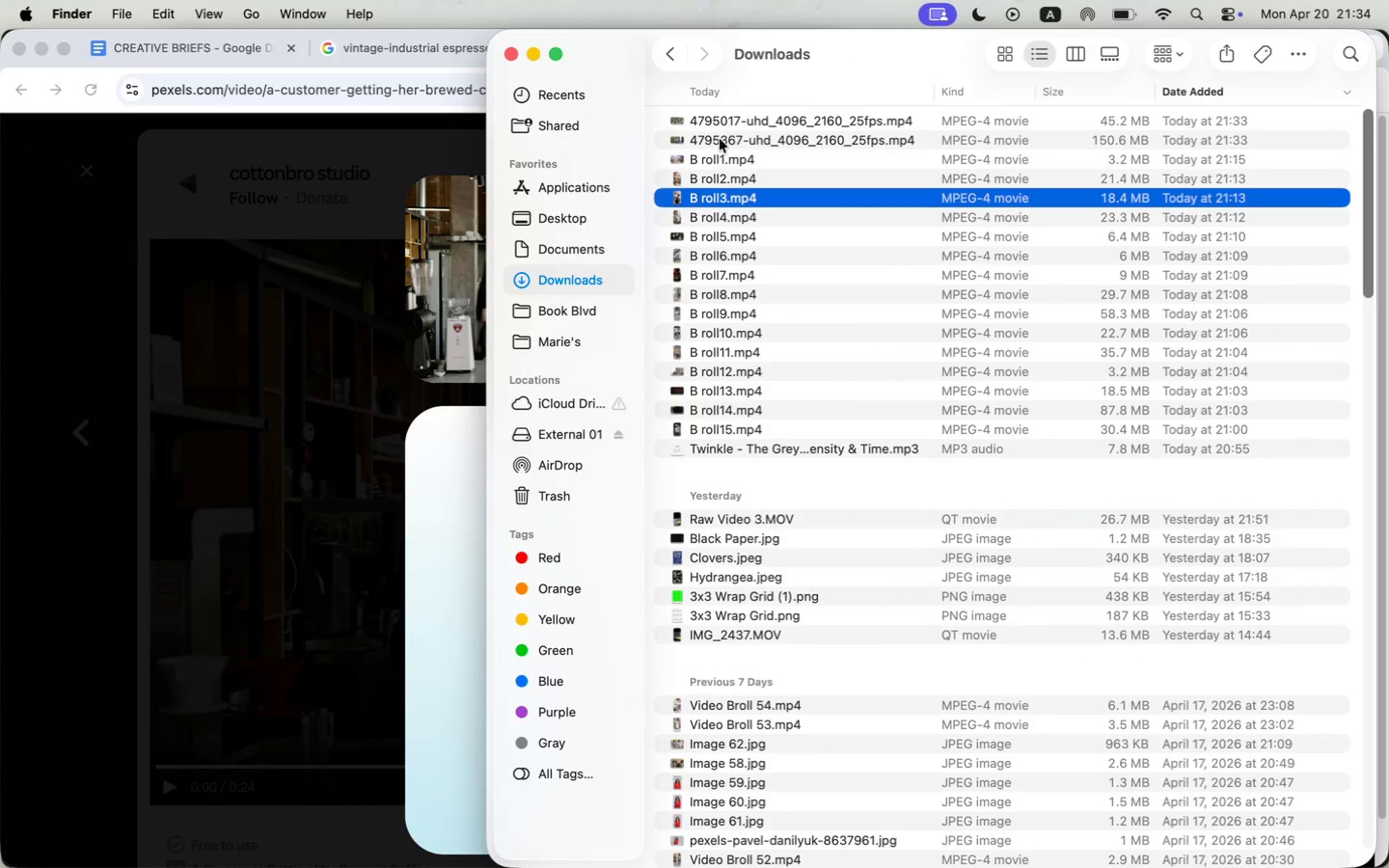 
left_click([725, 119])
 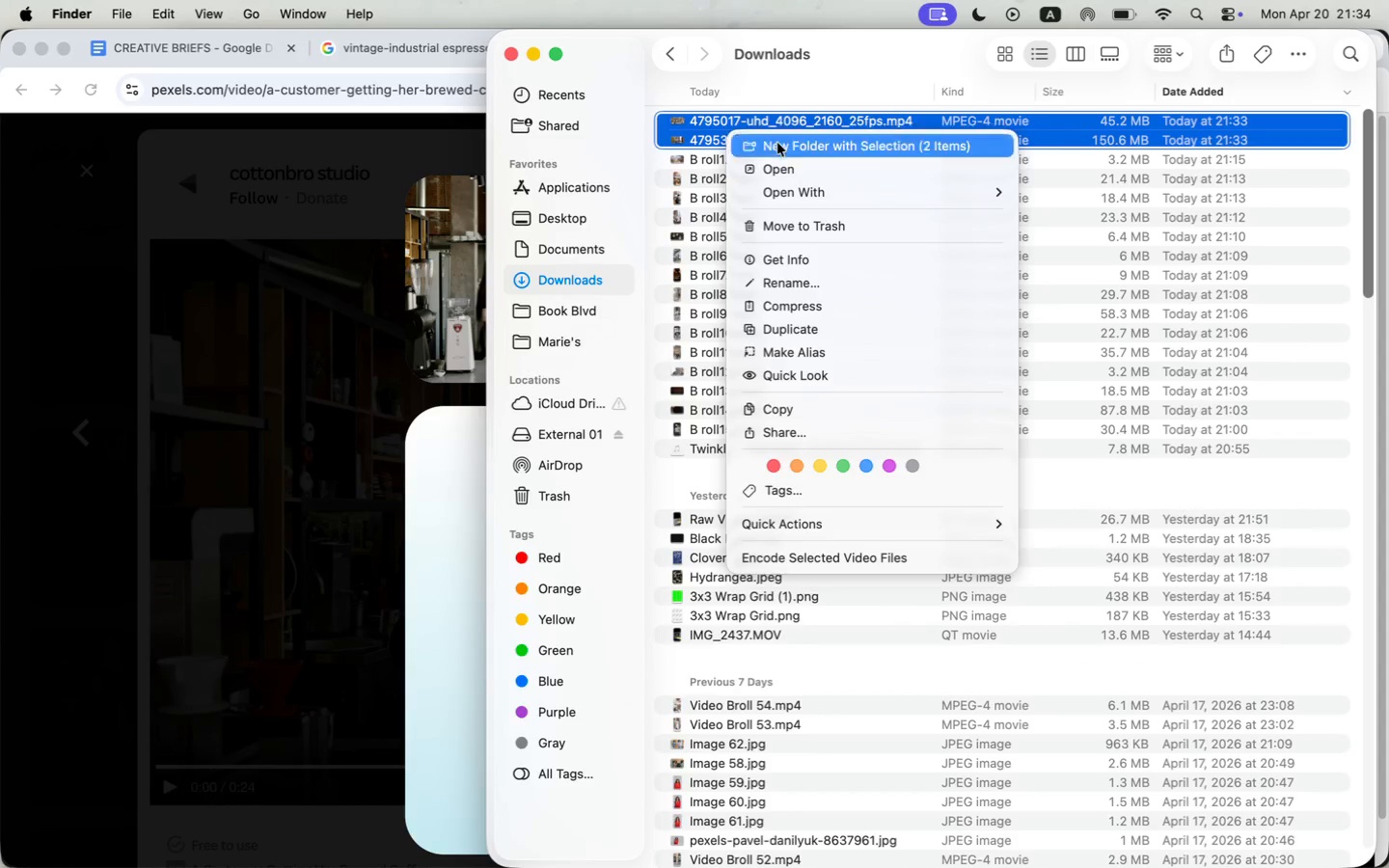 
hold_key(key=ShiftLeft, duration=0.44)
 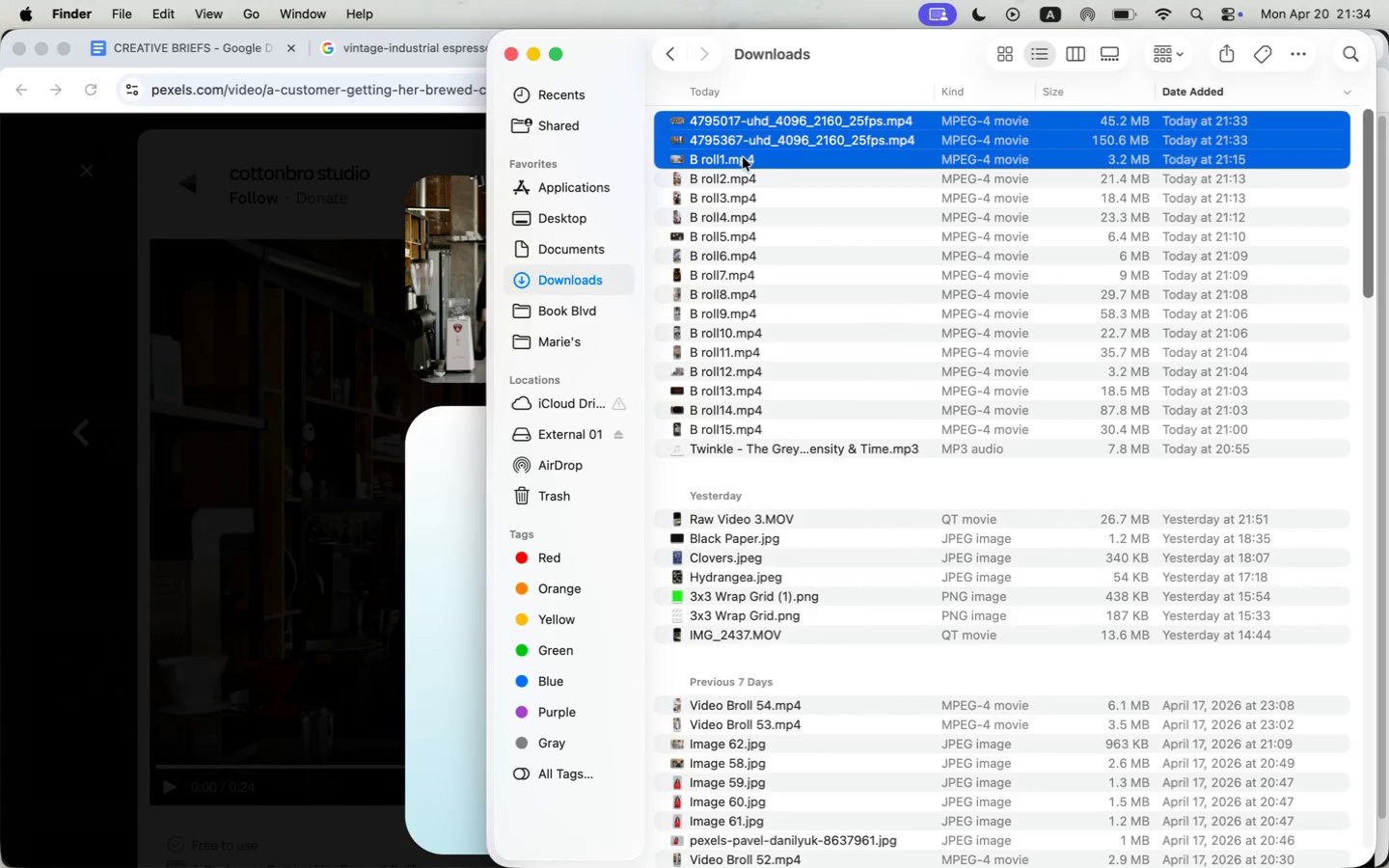 
left_click([852, 286])
 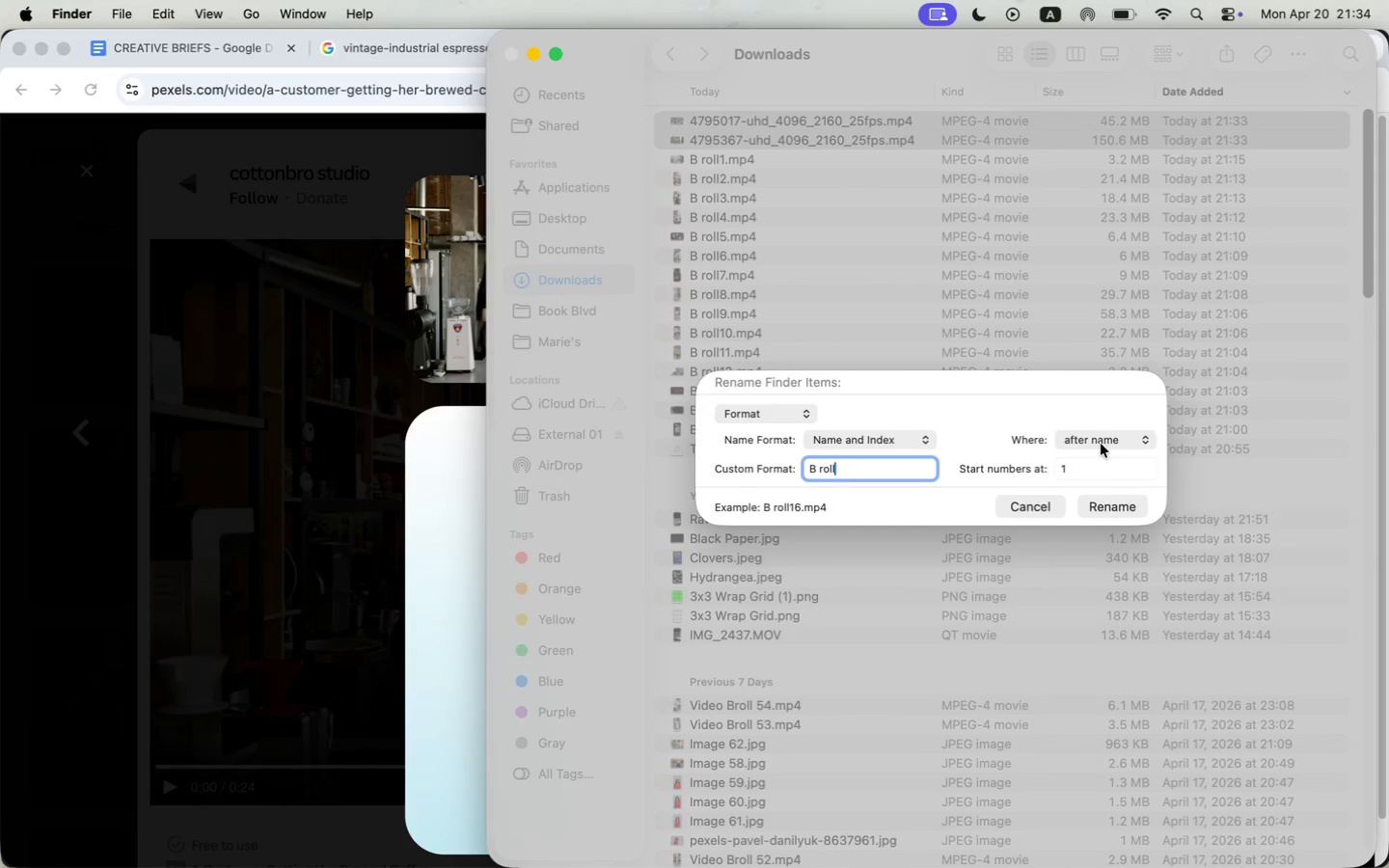 
type(B roll)
 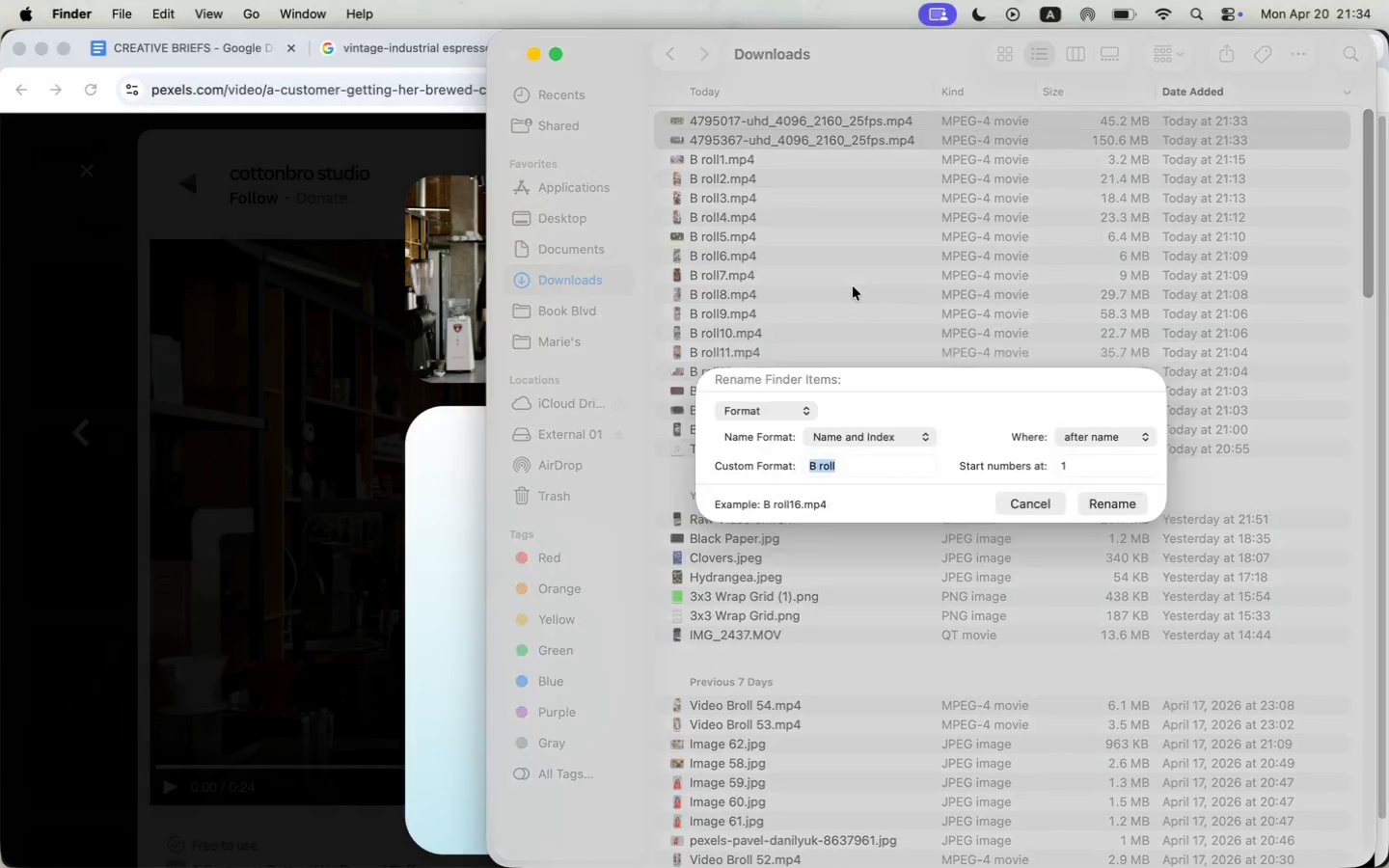 
key(ArrowRight)
 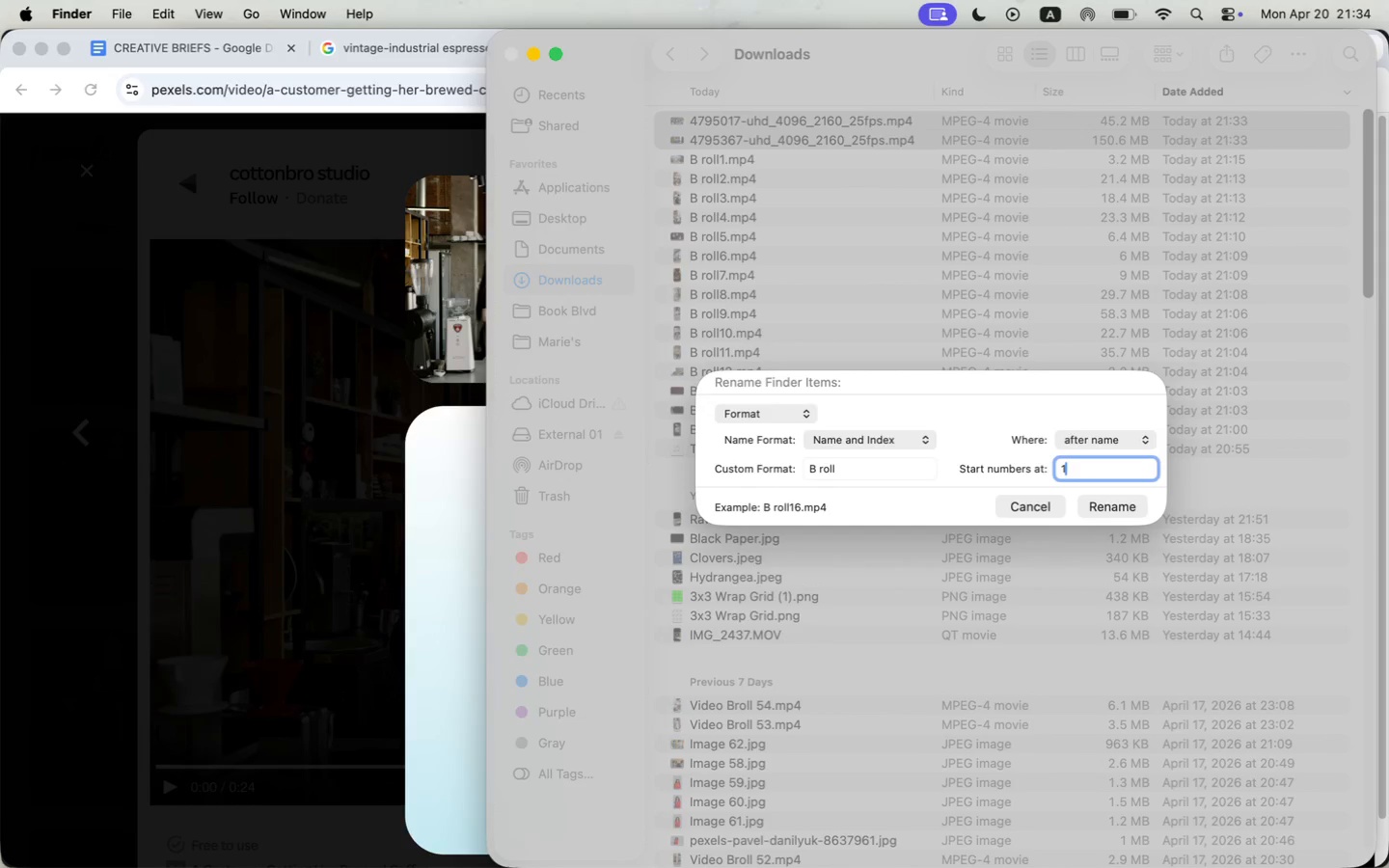 
key(6)
 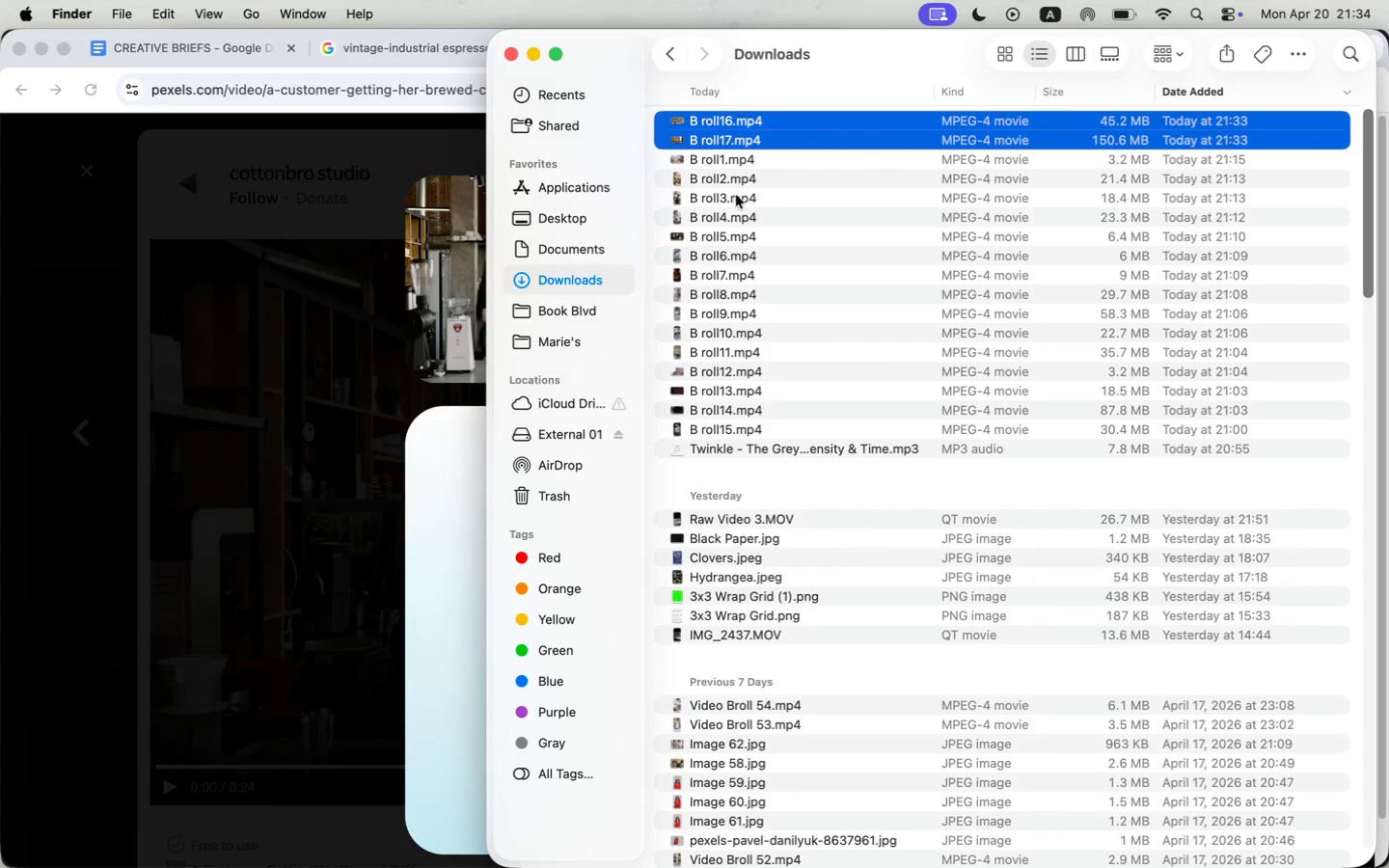 
left_click_drag(start_coordinate=[1006, 135], to_coordinate=[588, 253])
 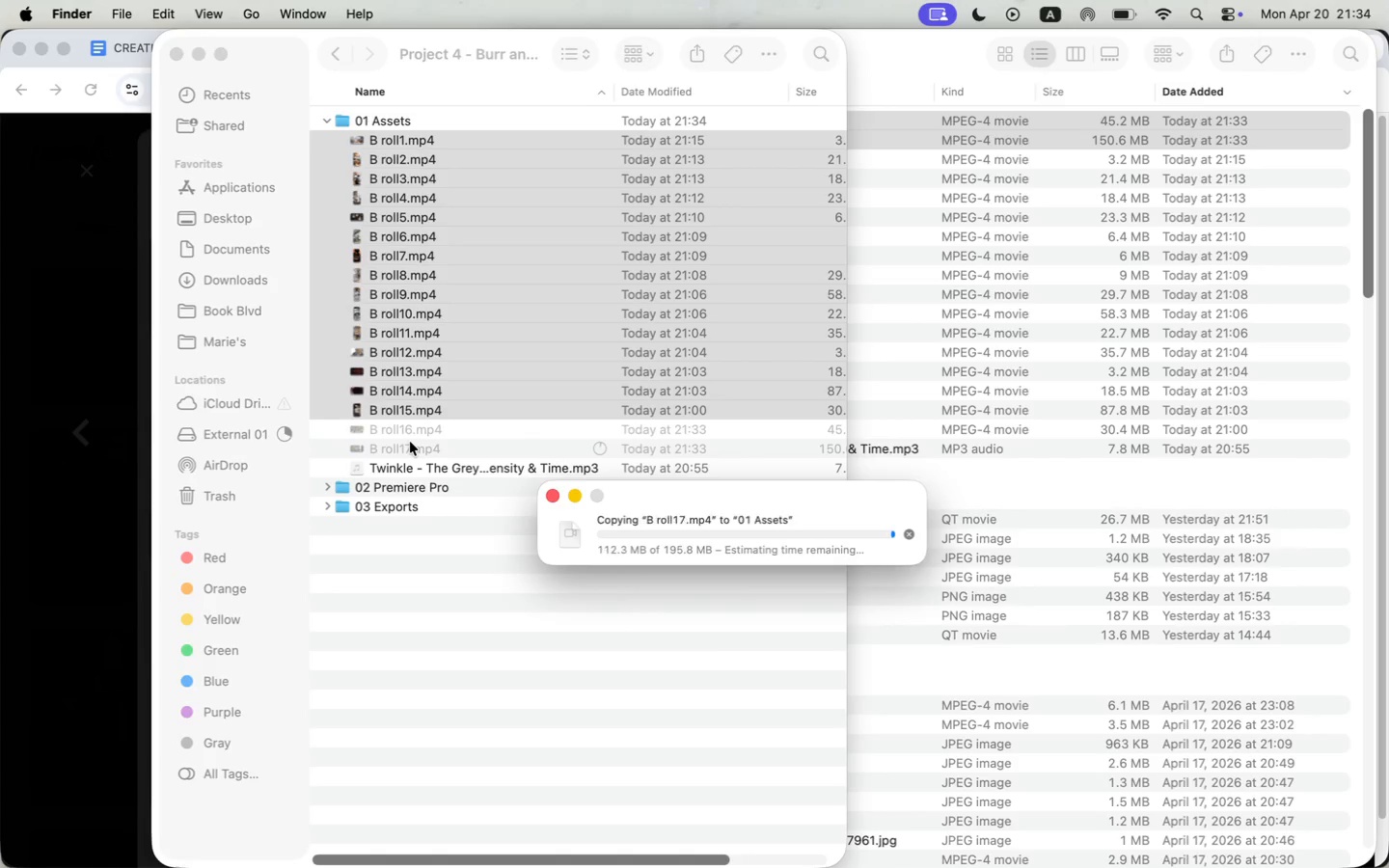 
left_click([408, 426])
 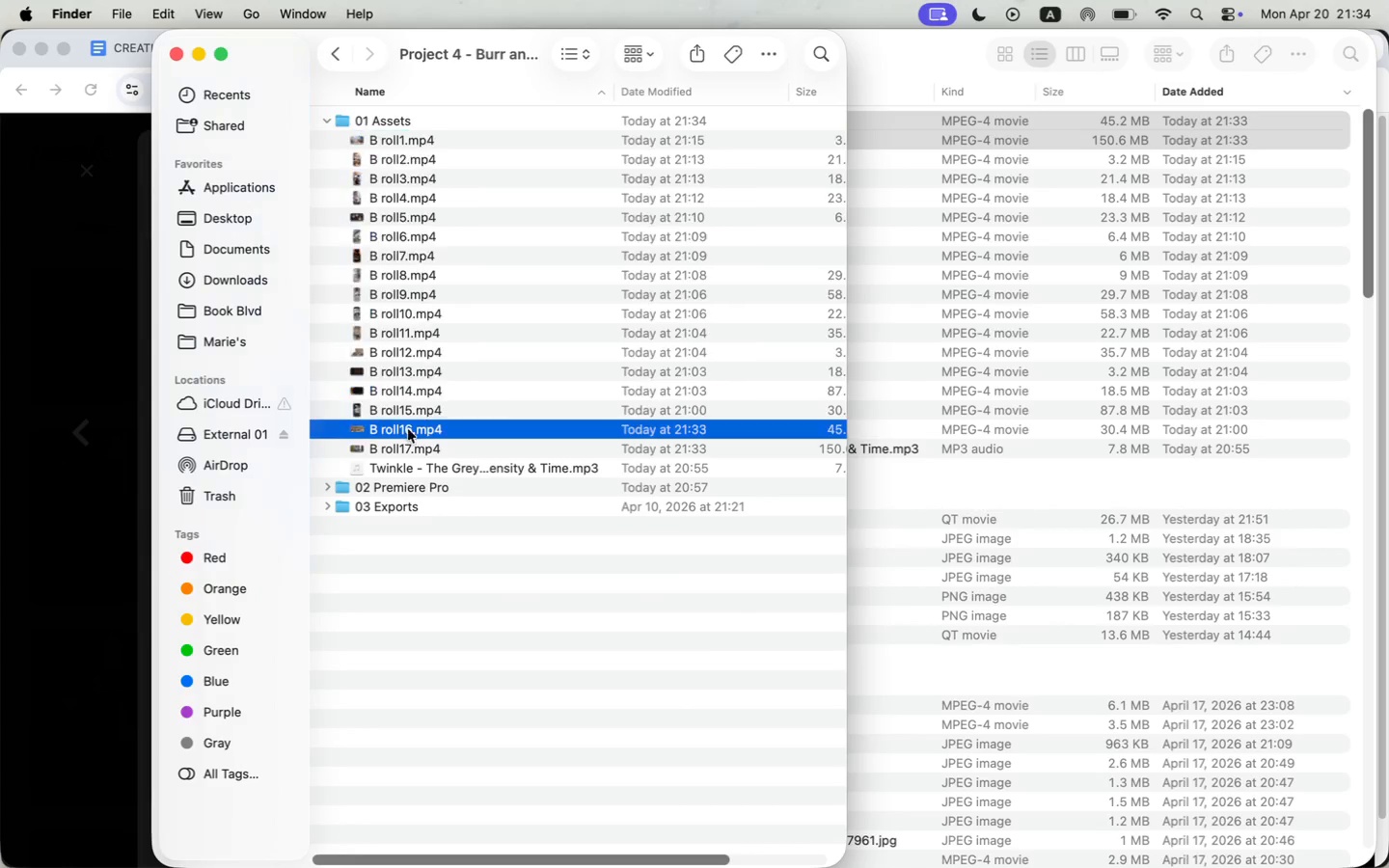 
key(Shift+ShiftLeft)
 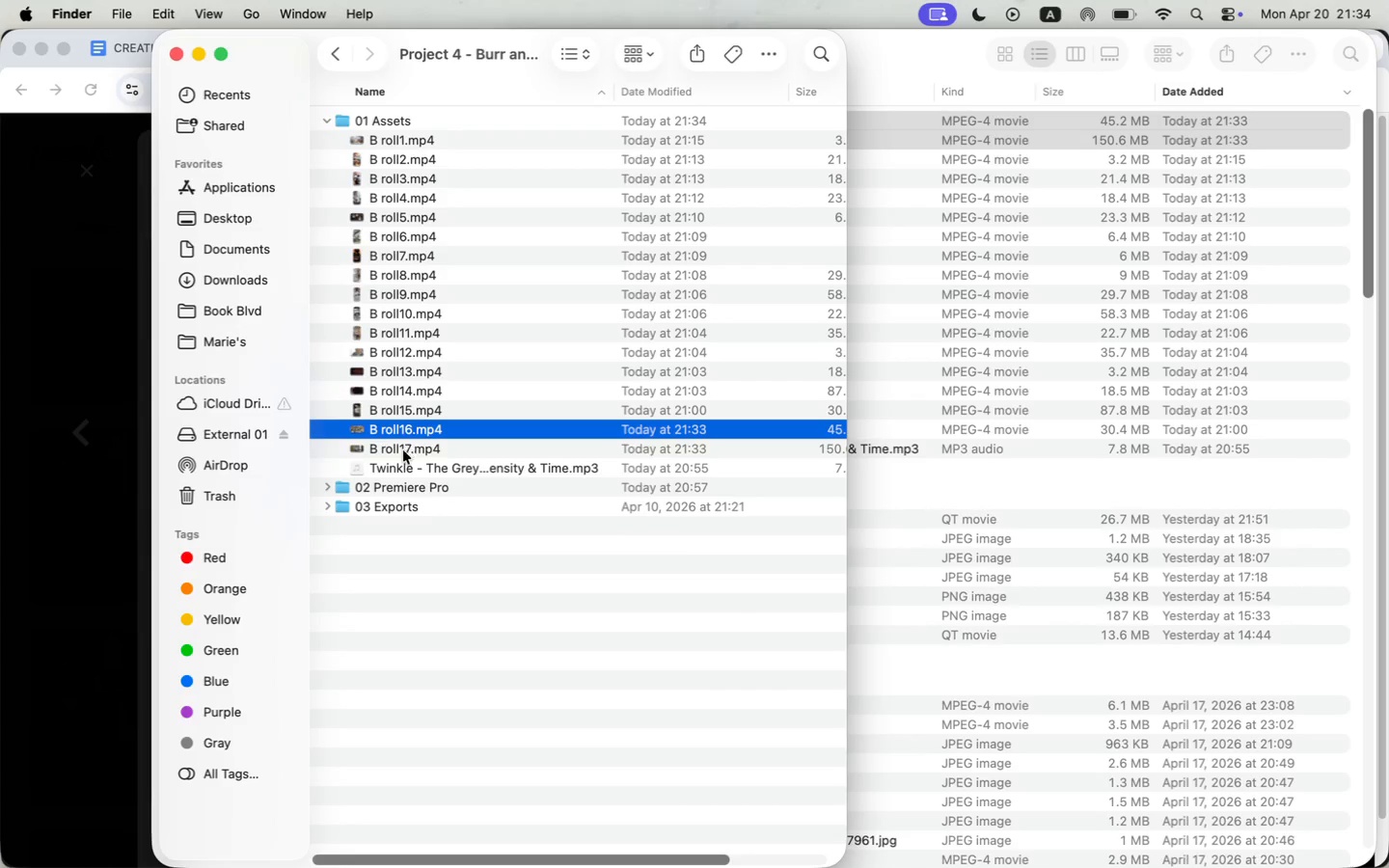 
double_click([403, 451])
 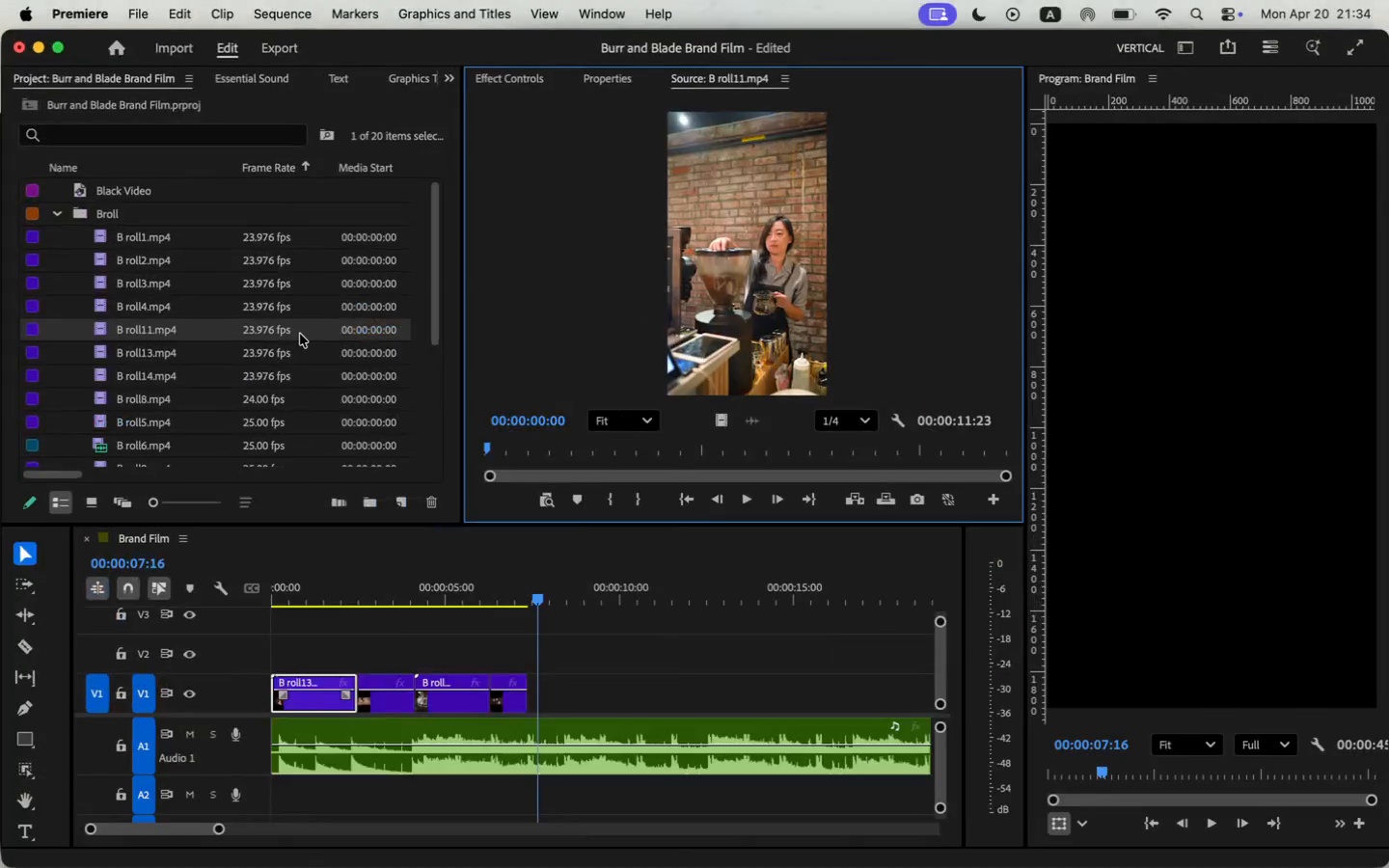 
left_click_drag(start_coordinate=[504, 33], to_coordinate=[867, 4])
 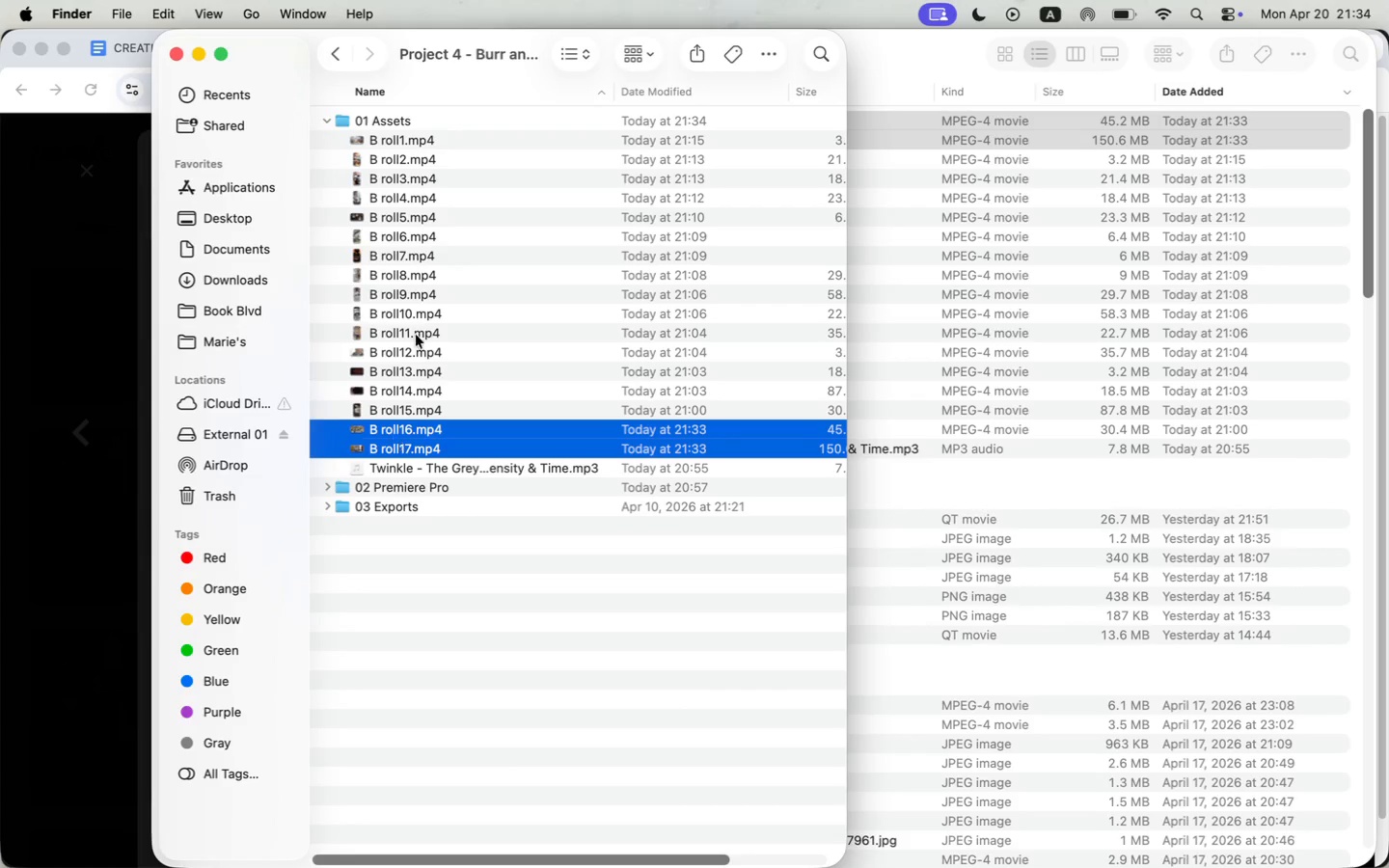 
left_click([1110, 662])
 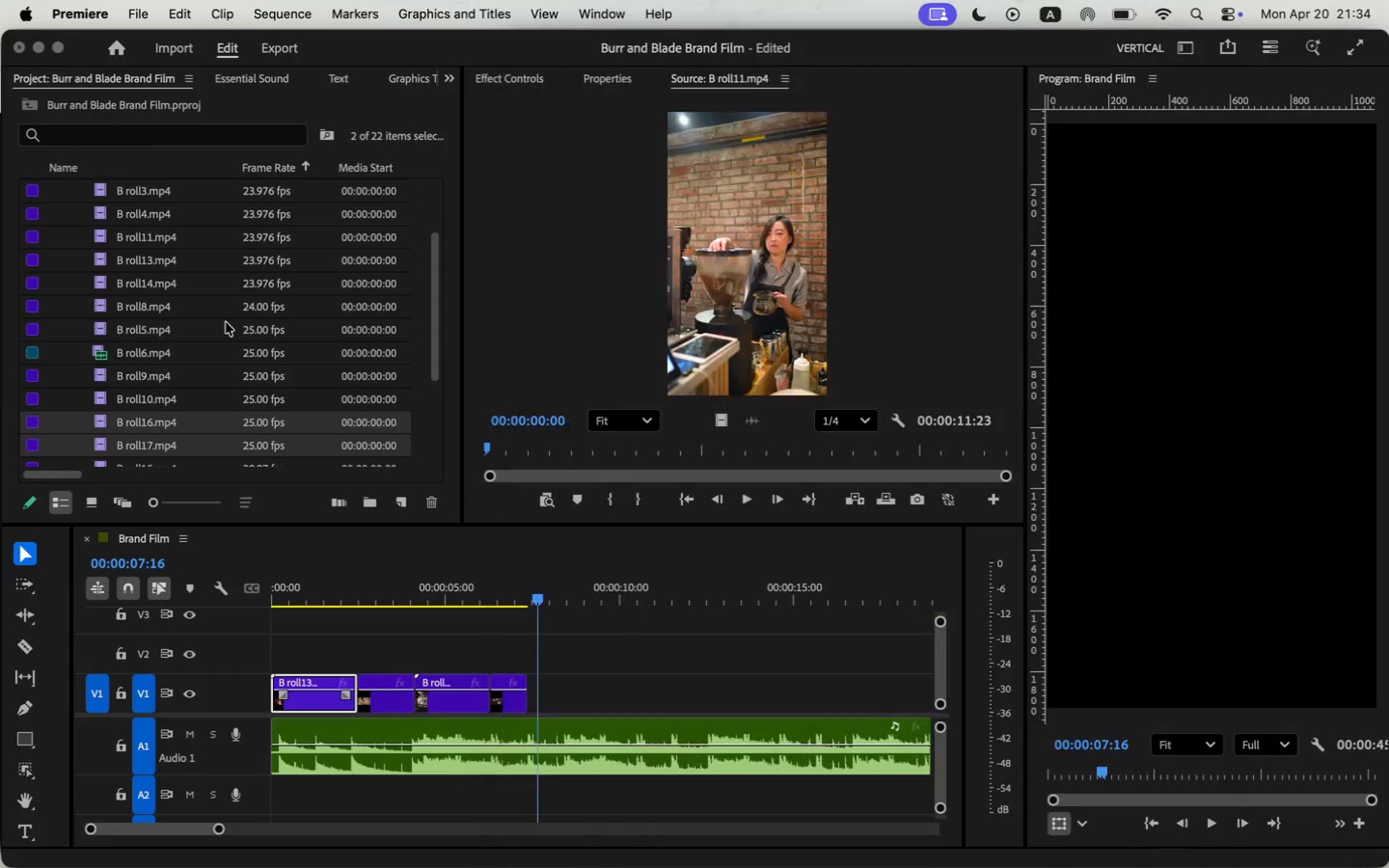 
left_click_drag(start_coordinate=[796, 445], to_coordinate=[150, 378])
 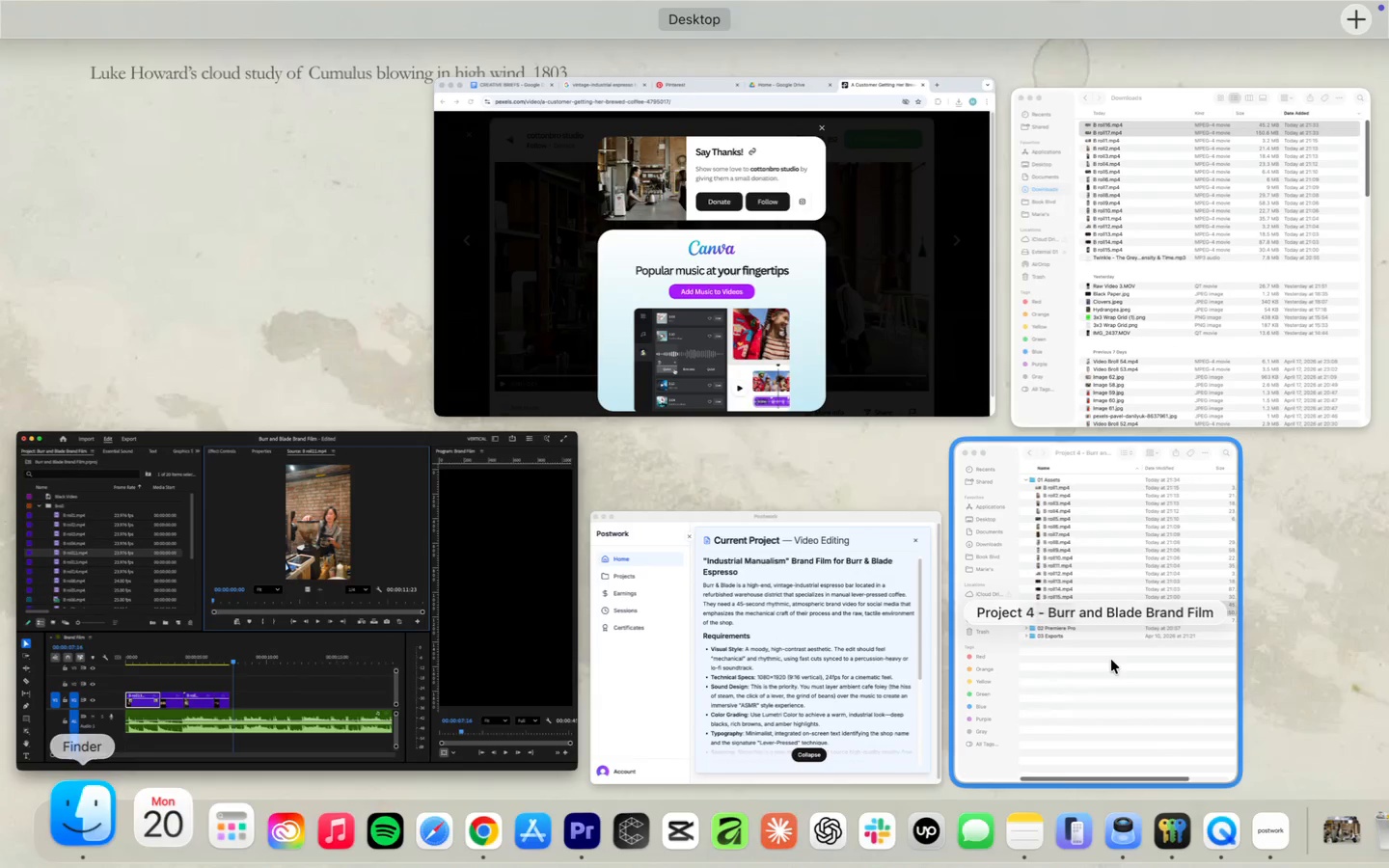 
double_click([100, 419])
 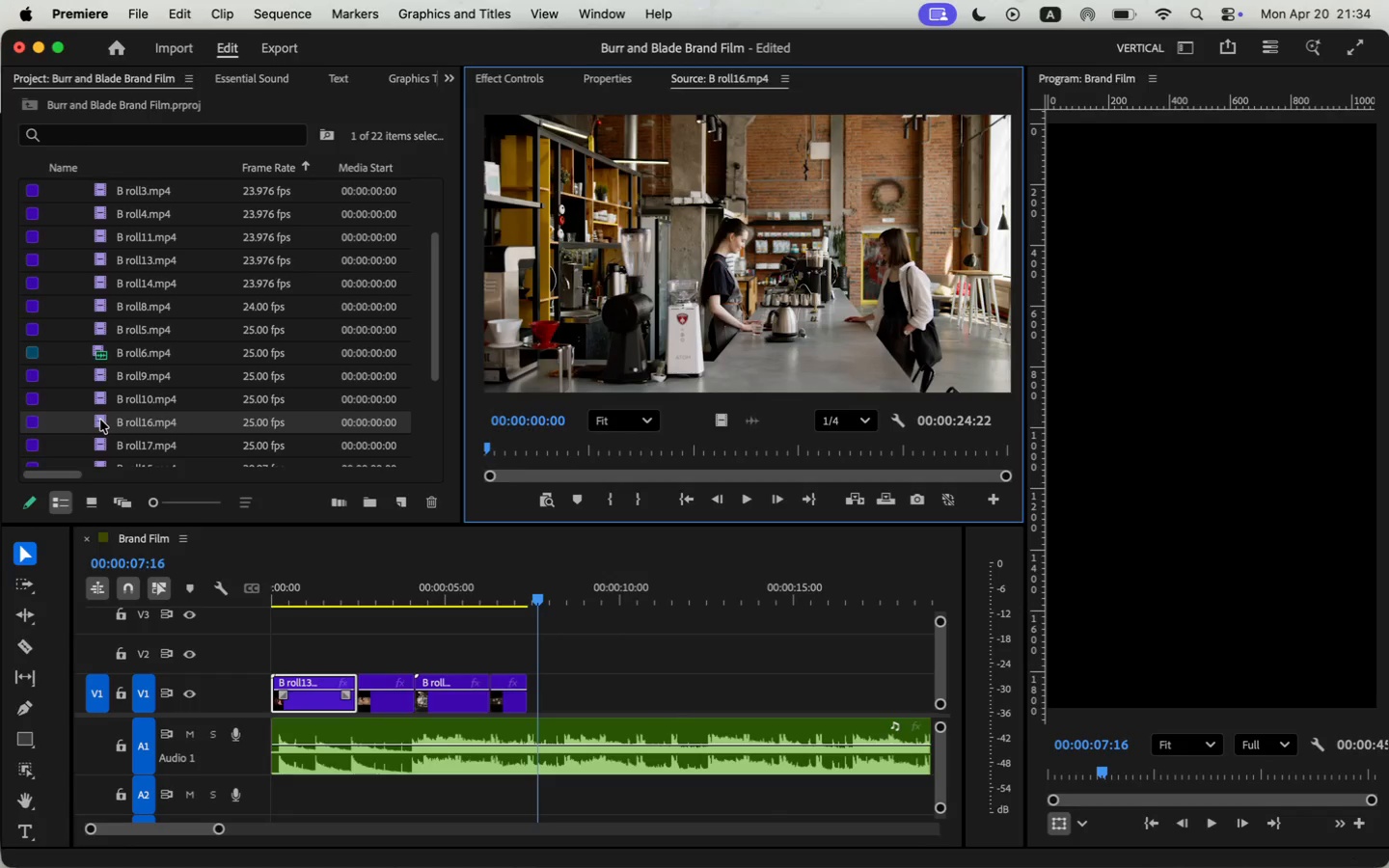 
double_click([102, 447])
 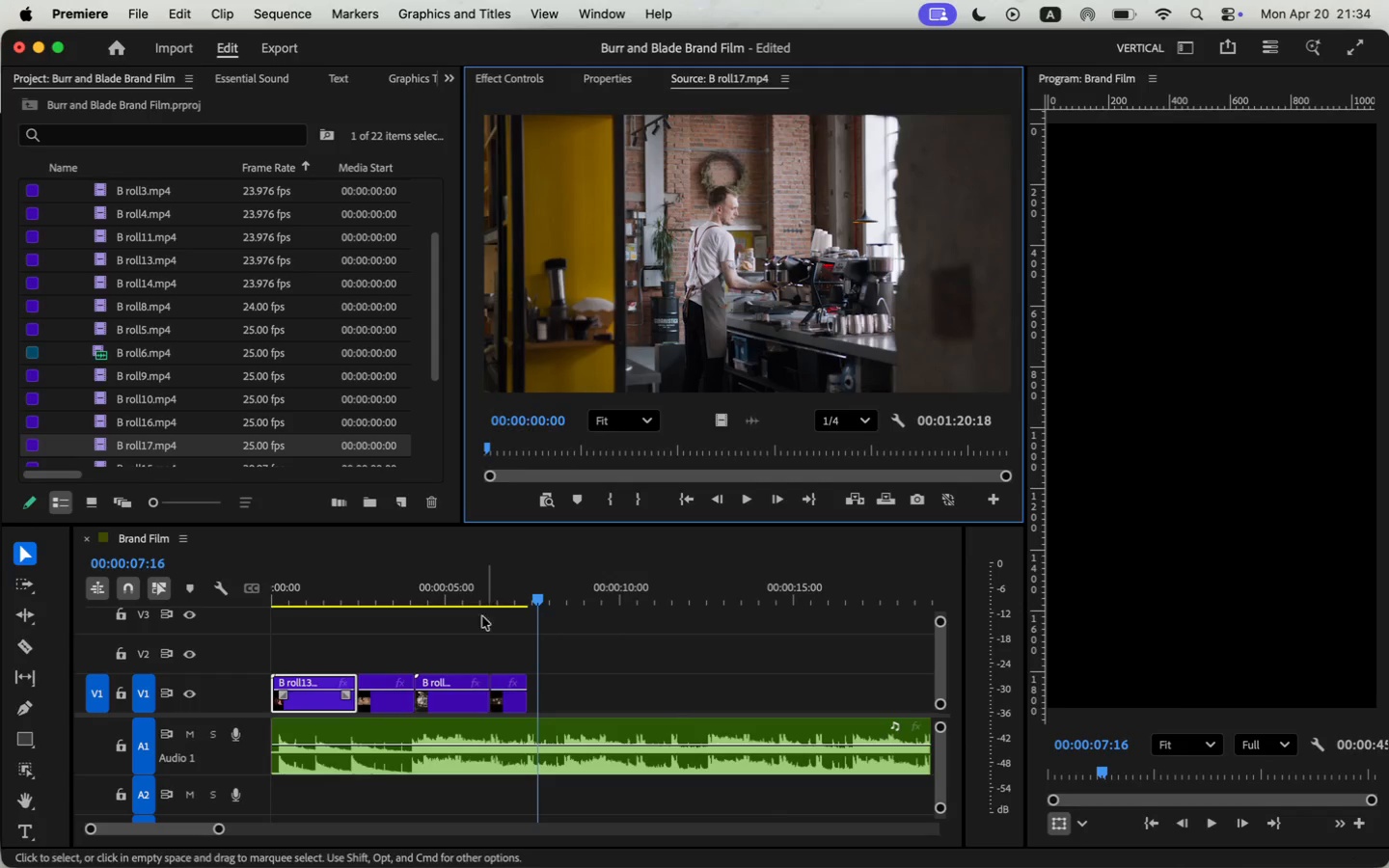 
key(Space)
 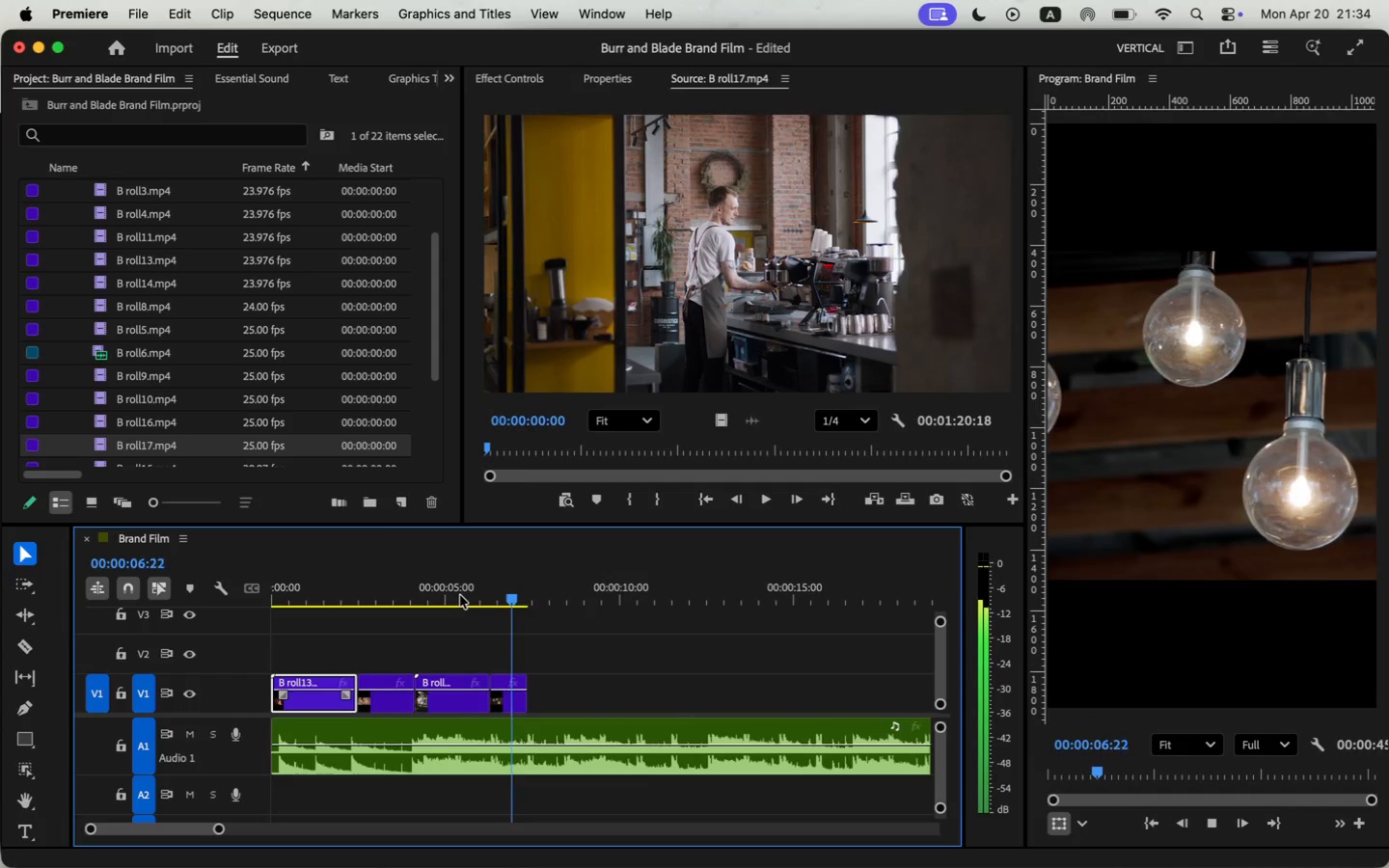 
key(Space)
 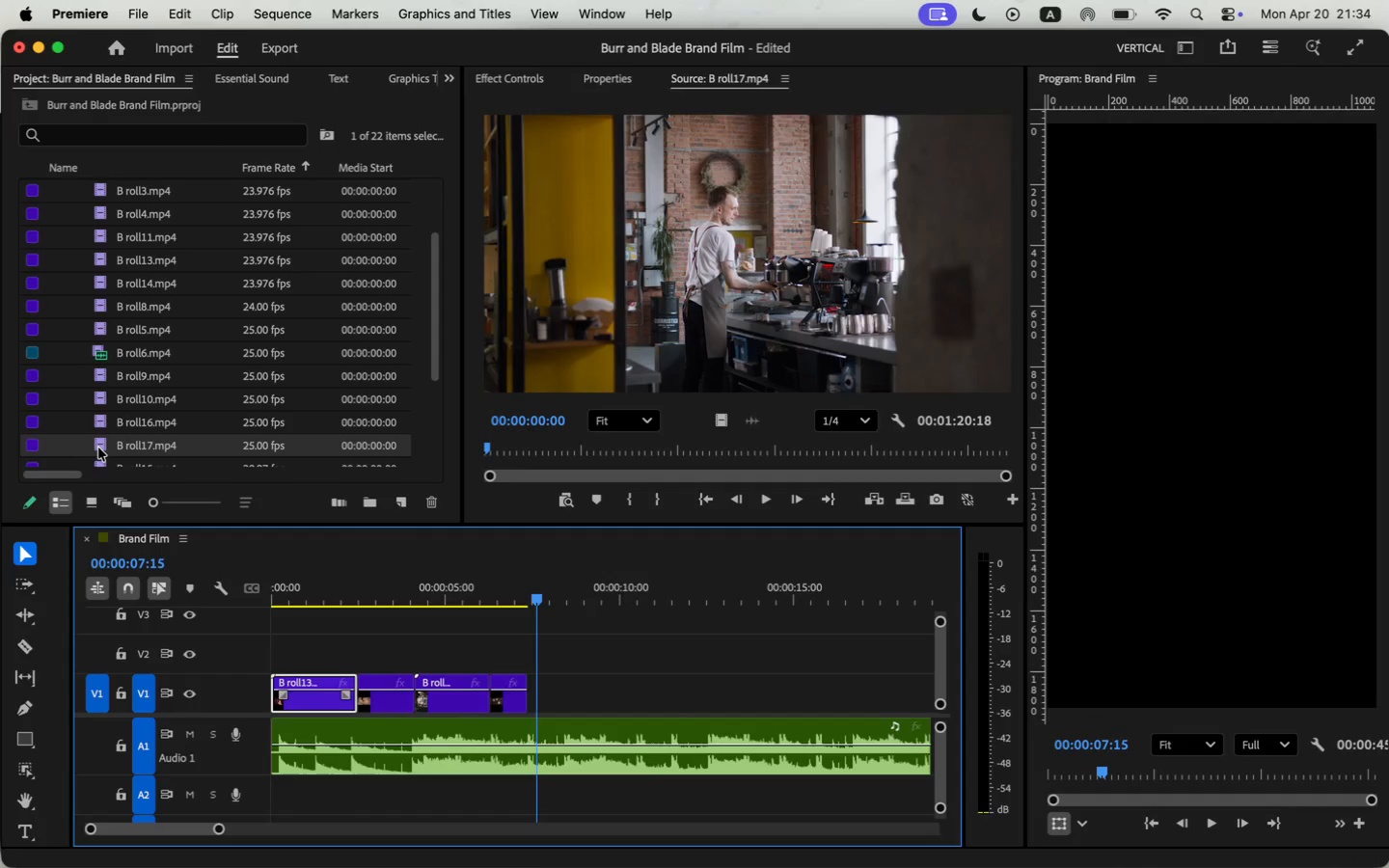 
double_click([98, 446])
 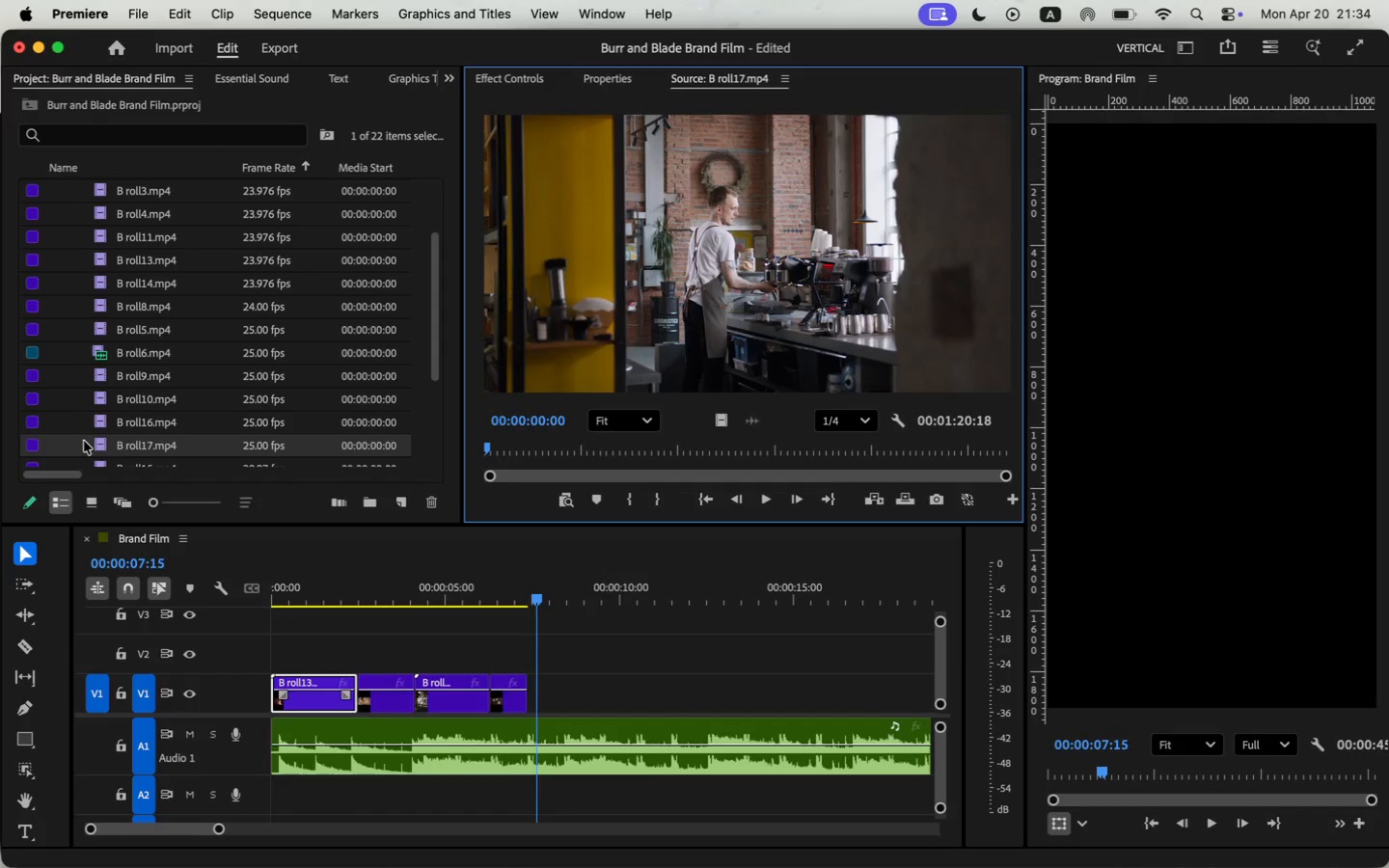 
double_click([95, 420])
 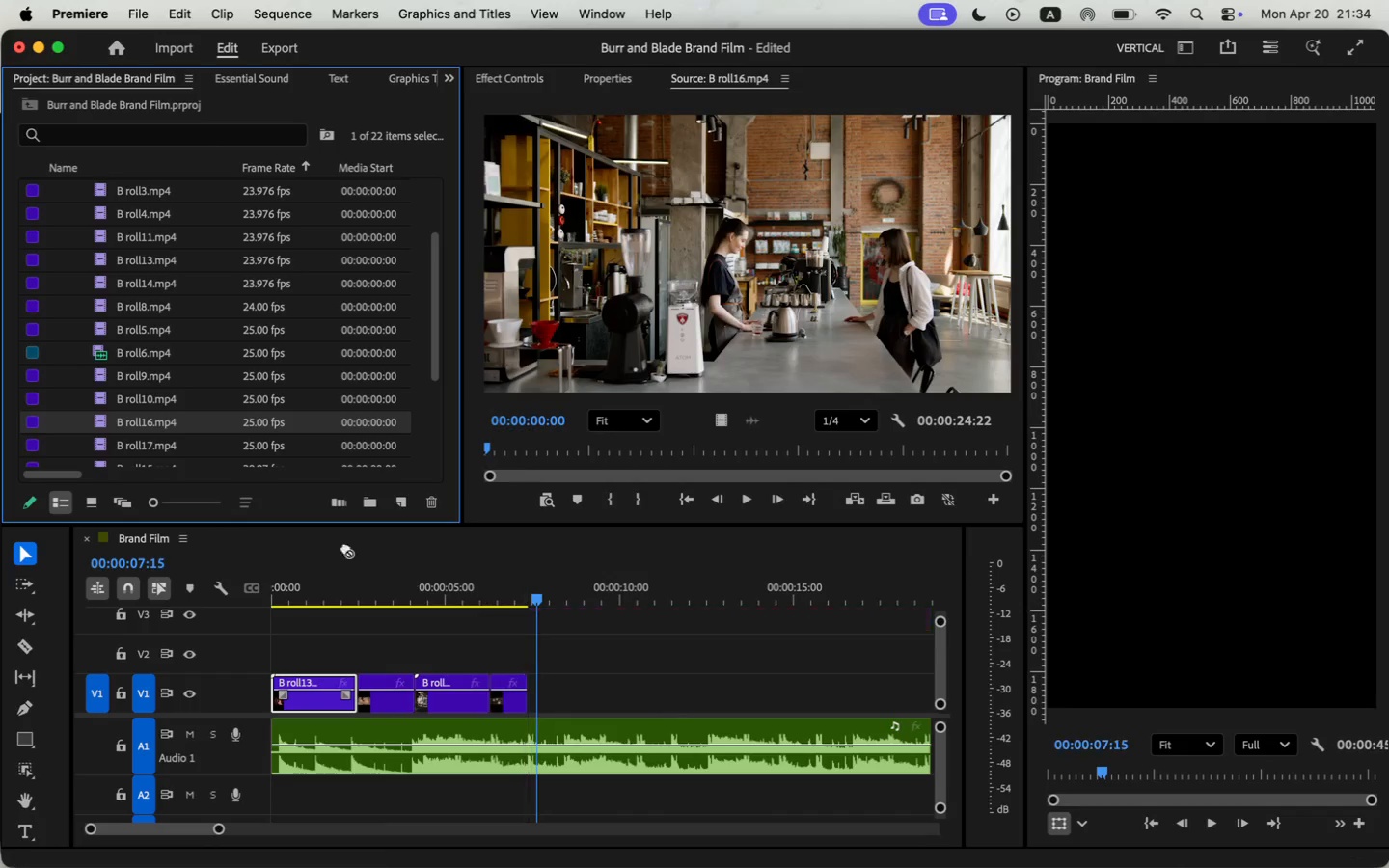 
left_click_drag(start_coordinate=[99, 422], to_coordinate=[287, 634])
 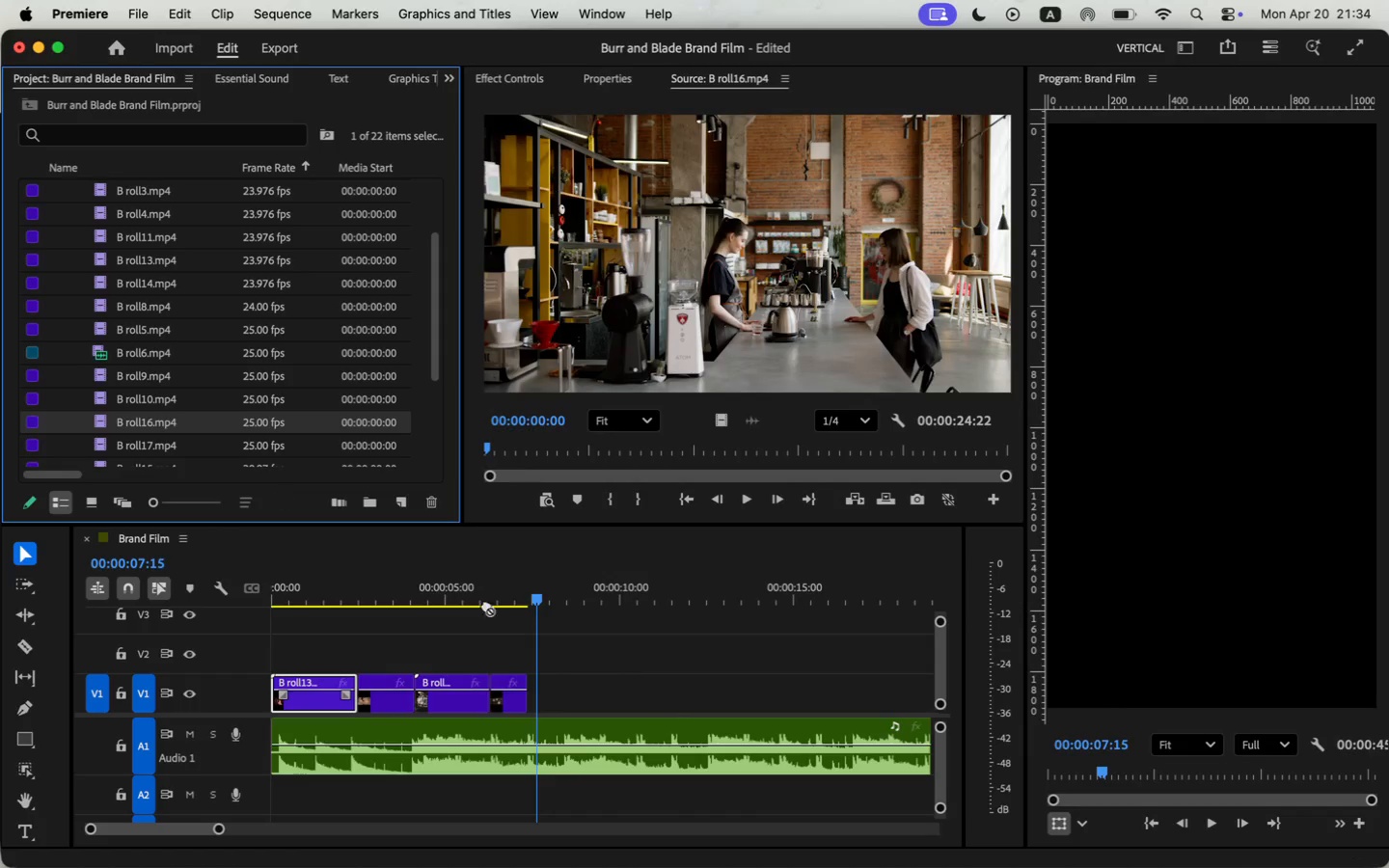 
key(Meta+CommandLeft)
 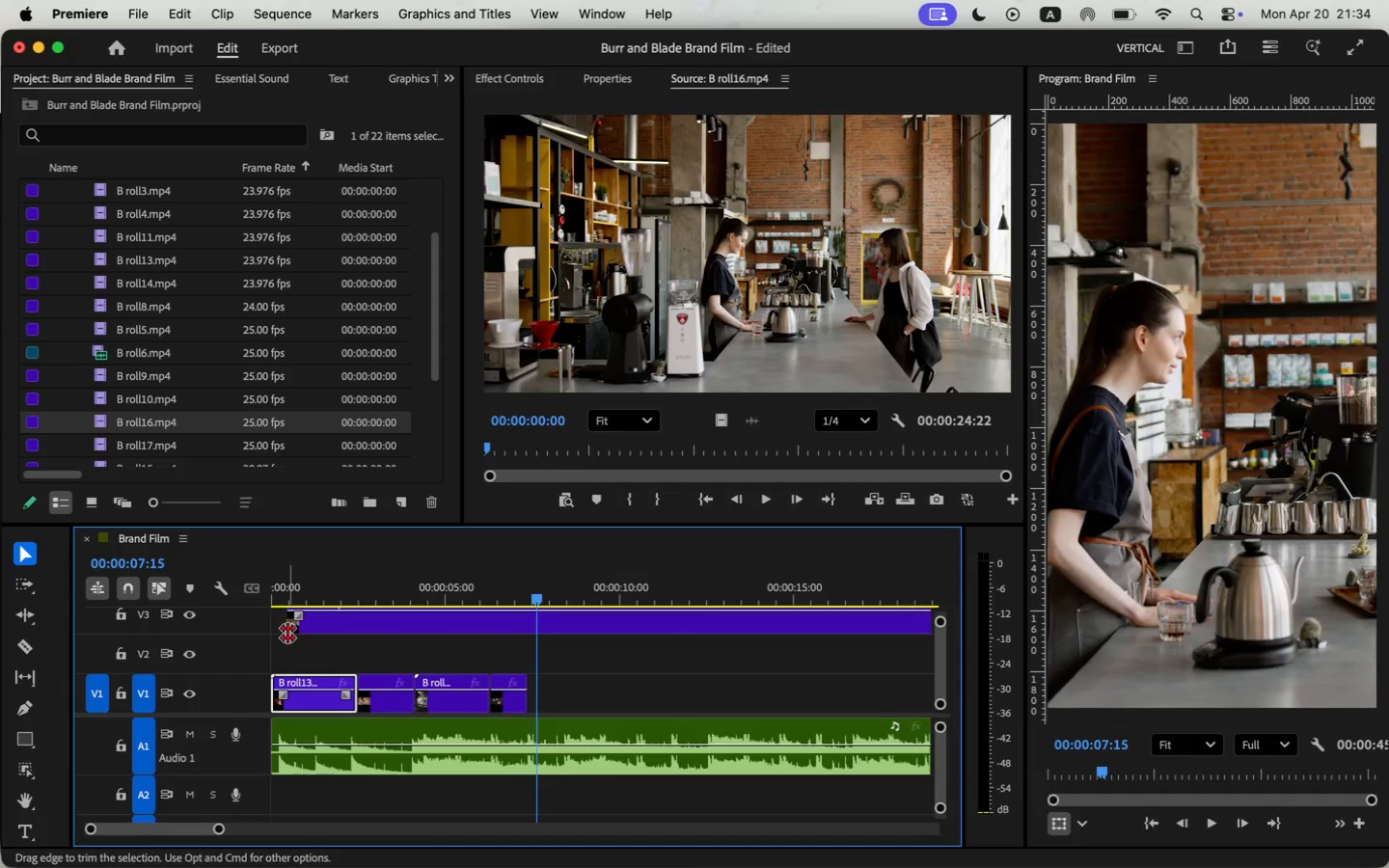 
key(Meta+Z)
 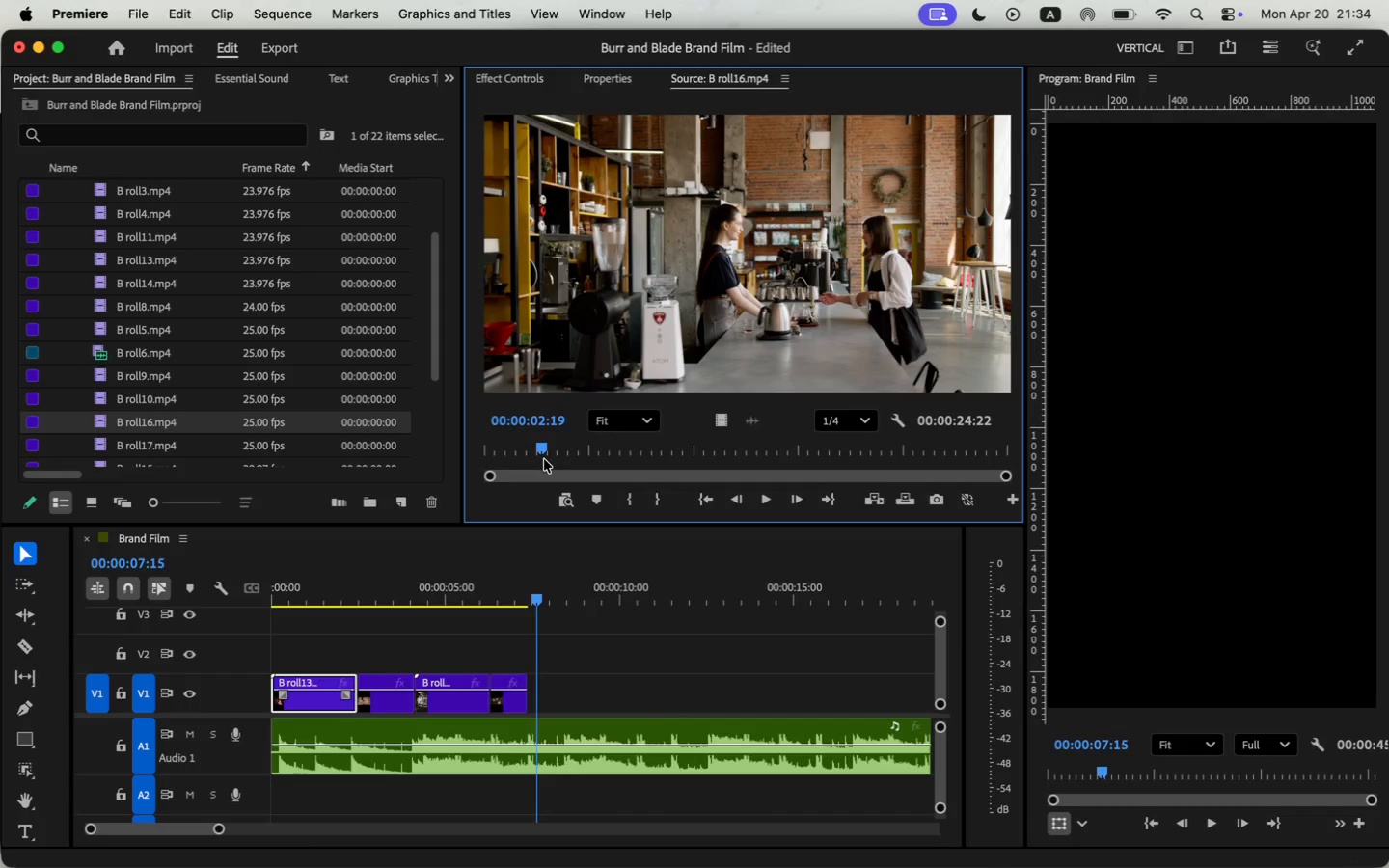 
left_click_drag(start_coordinate=[486, 446], to_coordinate=[544, 459])
 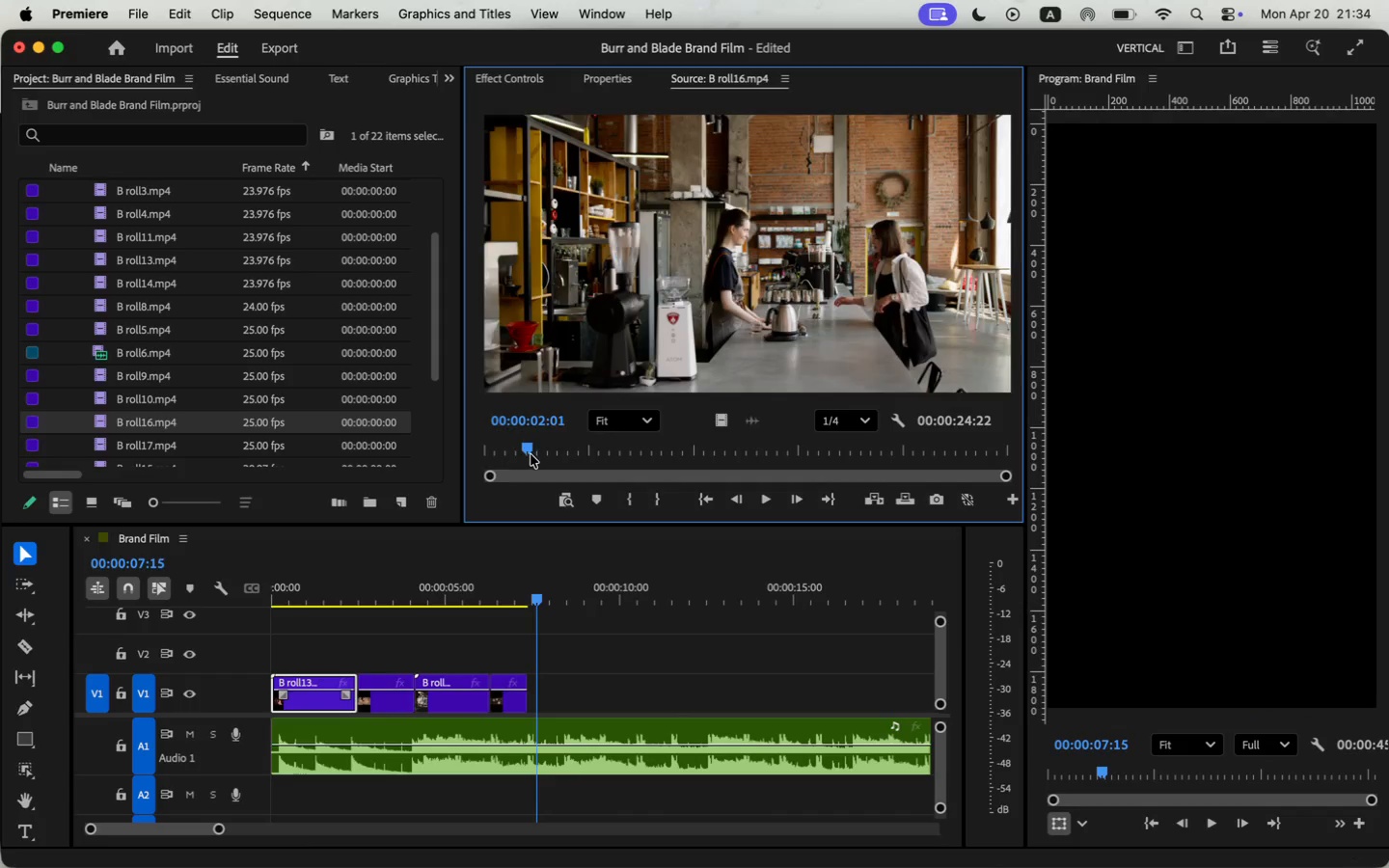 
key(I)
 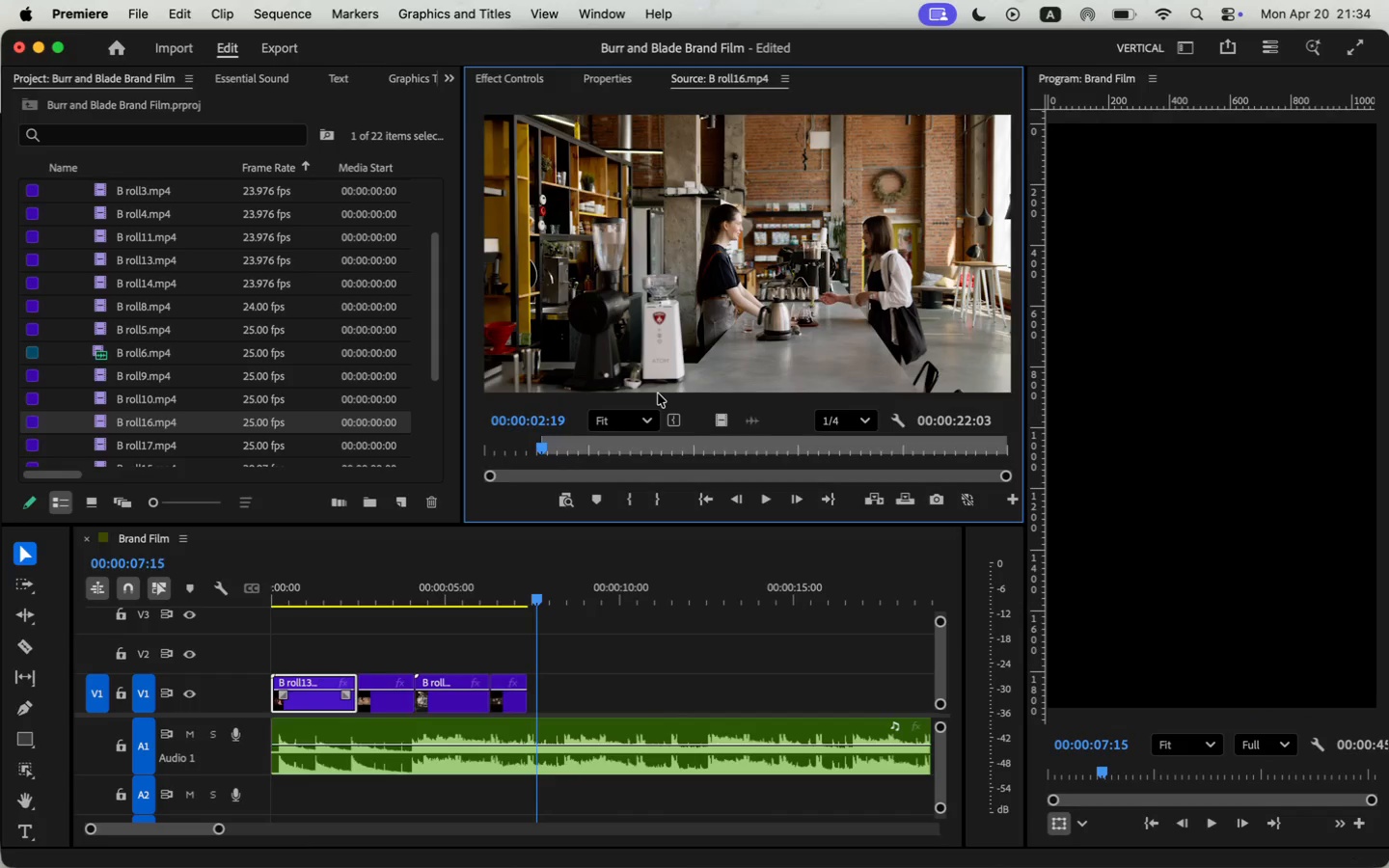 
key(Space)
 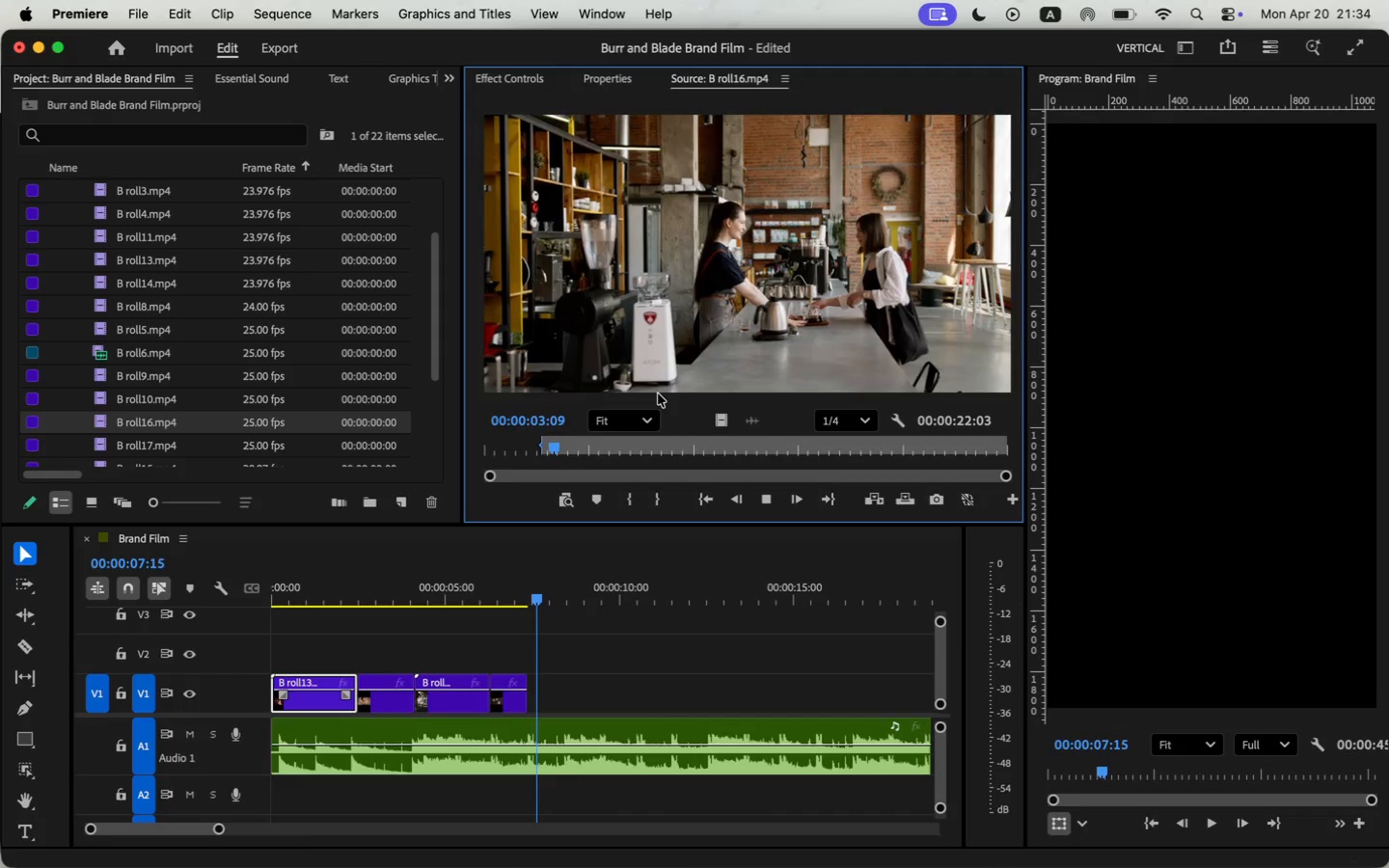 
key(Space)
 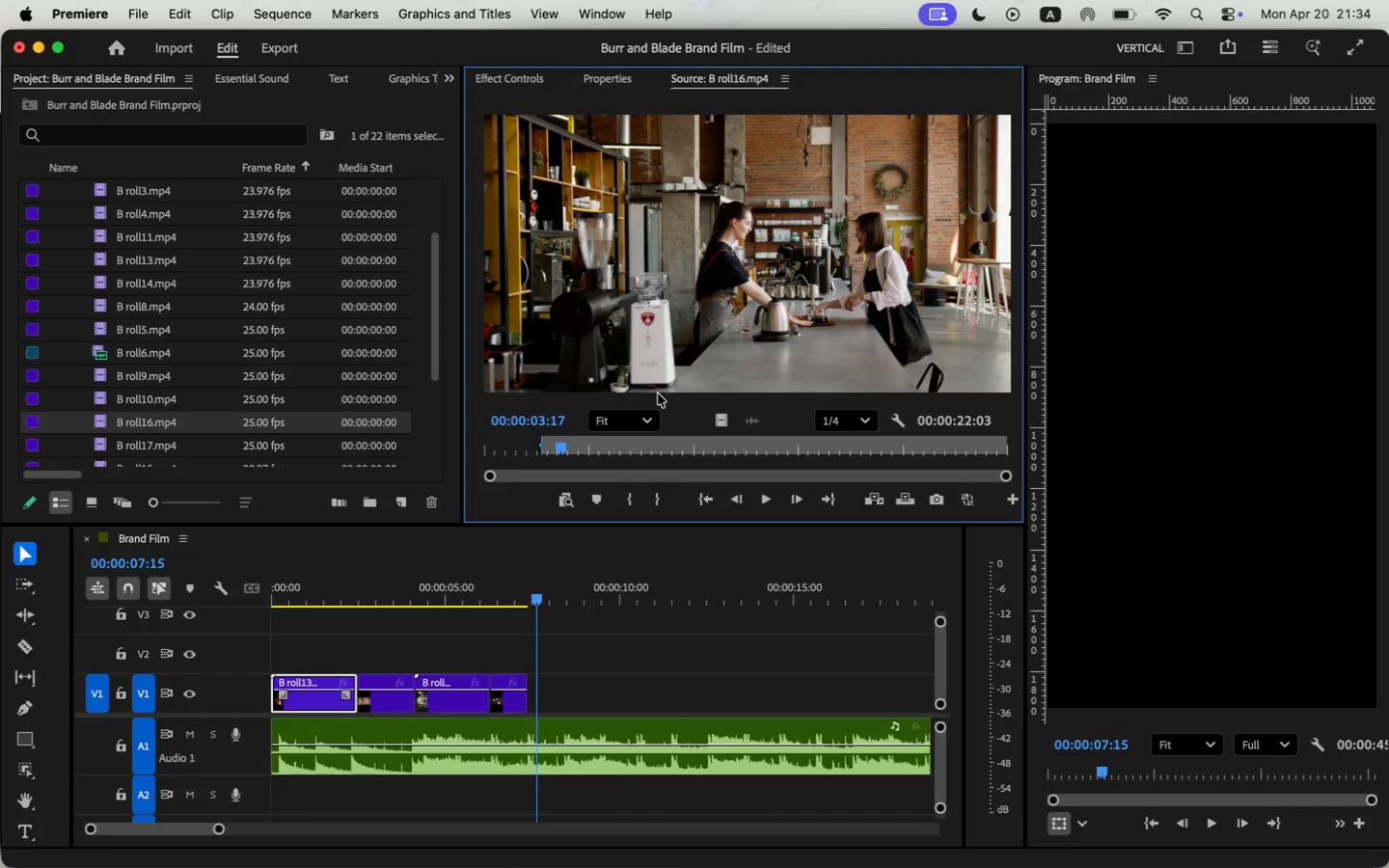 
key(O)
 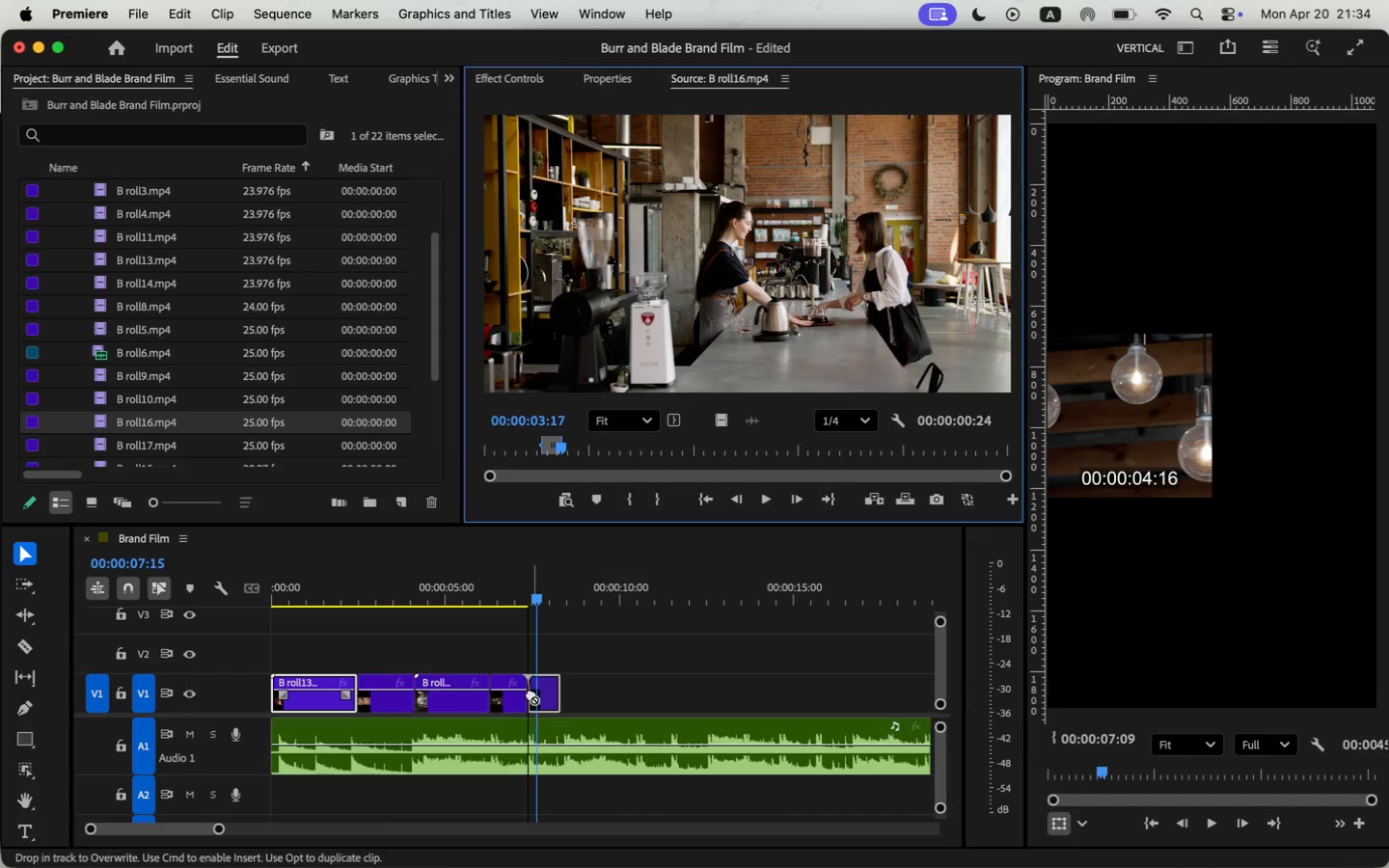 
left_click_drag(start_coordinate=[717, 421], to_coordinate=[531, 693])
 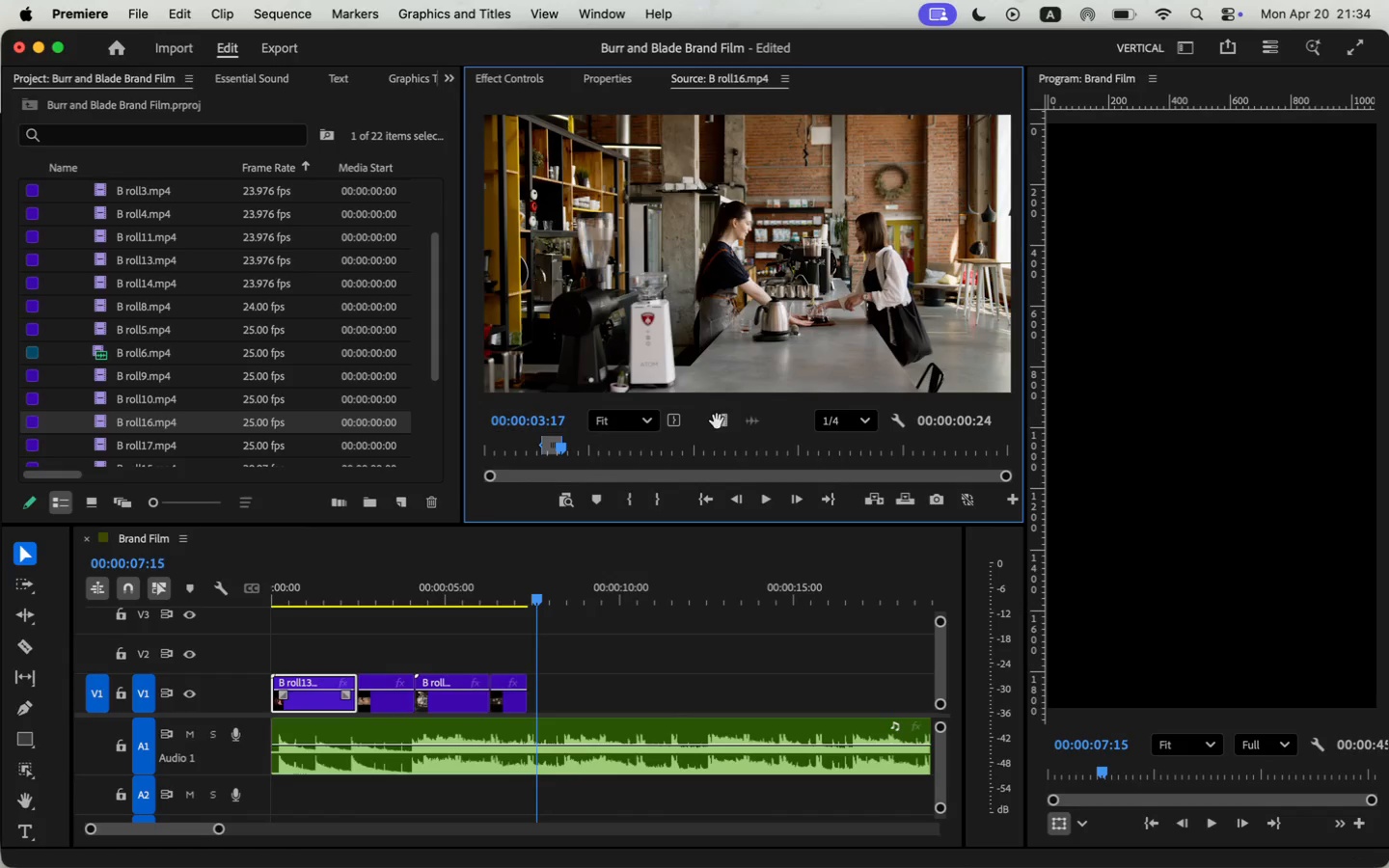 
key(Space)
 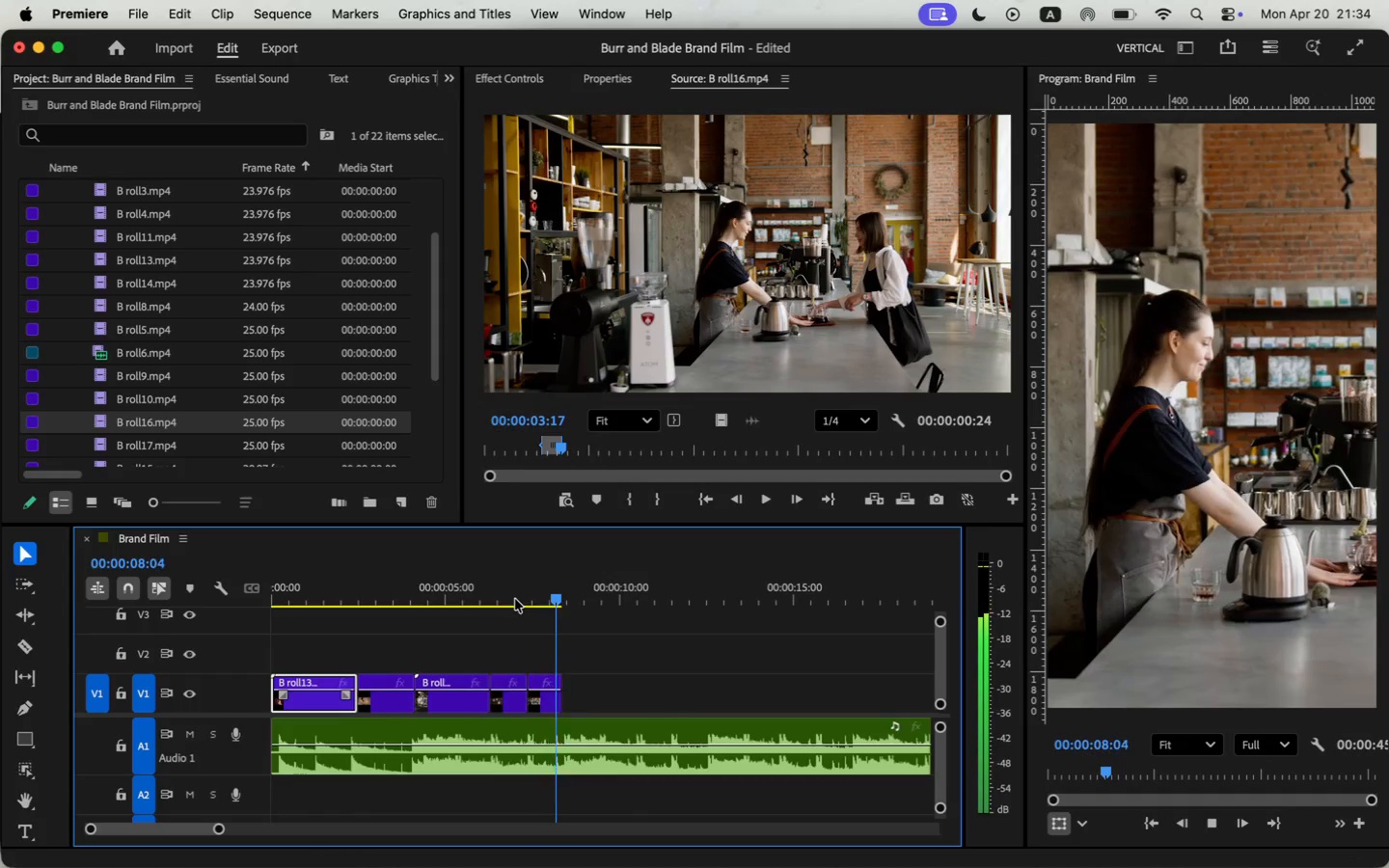 
key(Space)
 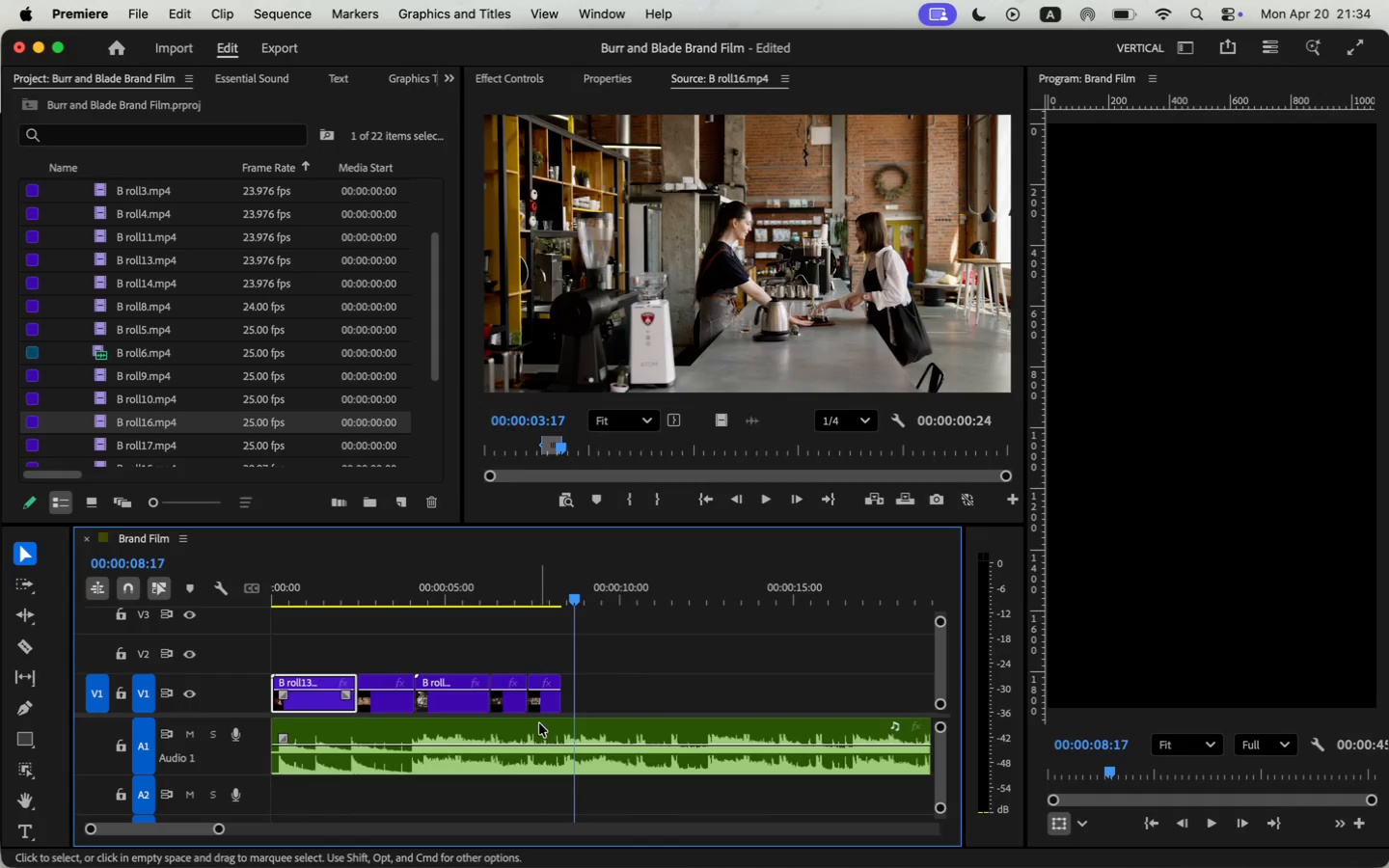 
key(Meta+CommandLeft)
 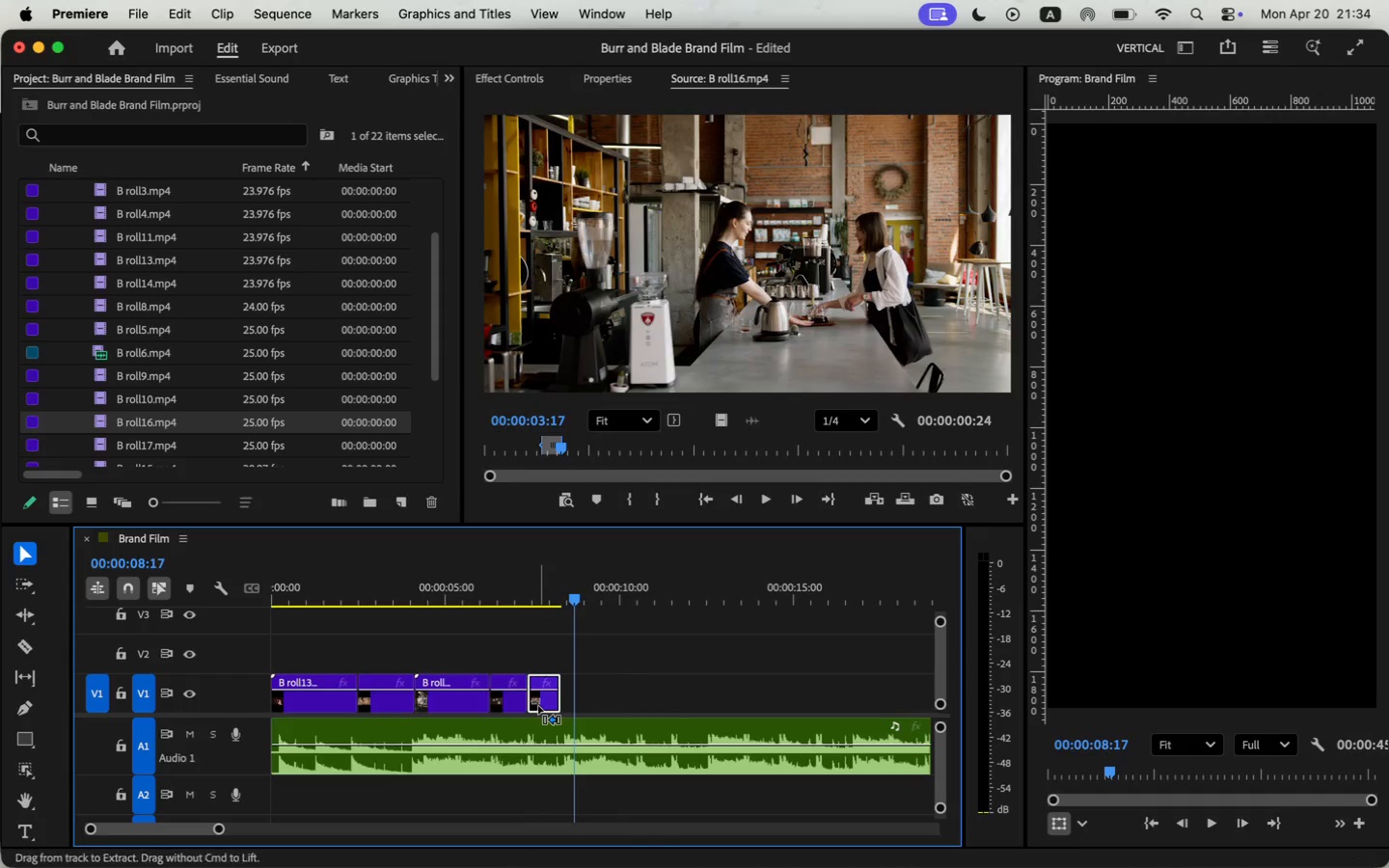 
key(Meta+C)
 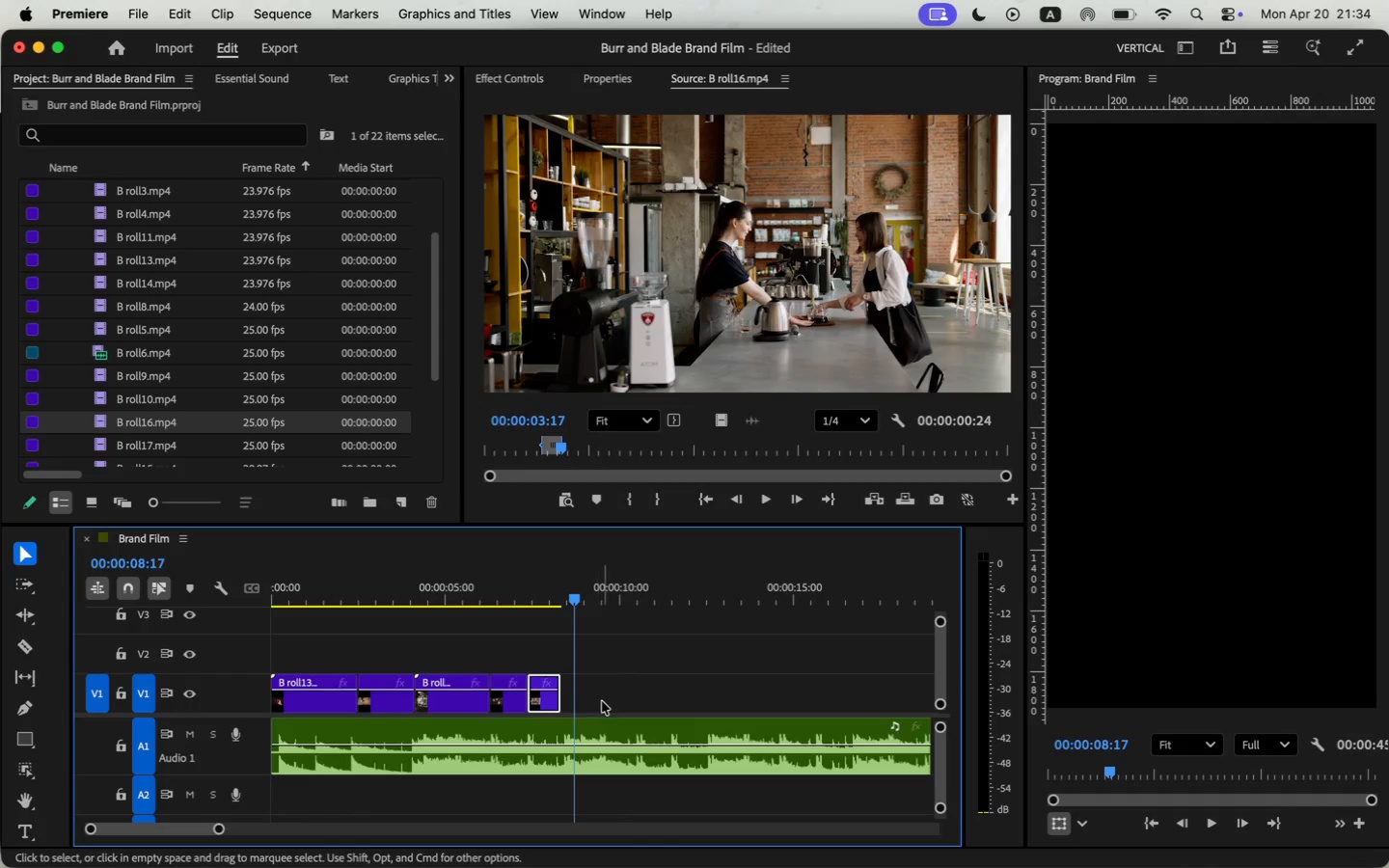 
left_click([605, 699])
 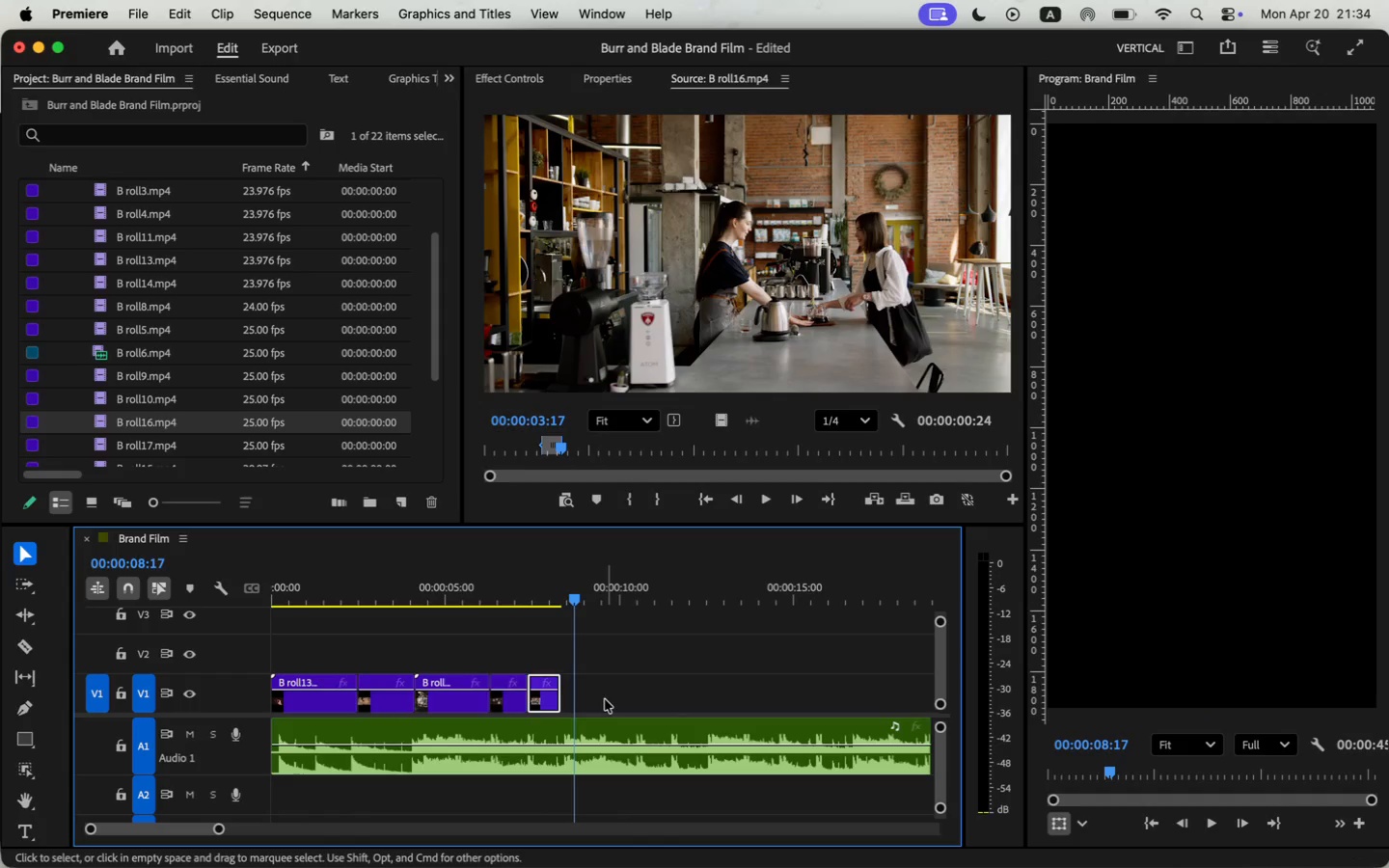 
key(Meta+CommandLeft)
 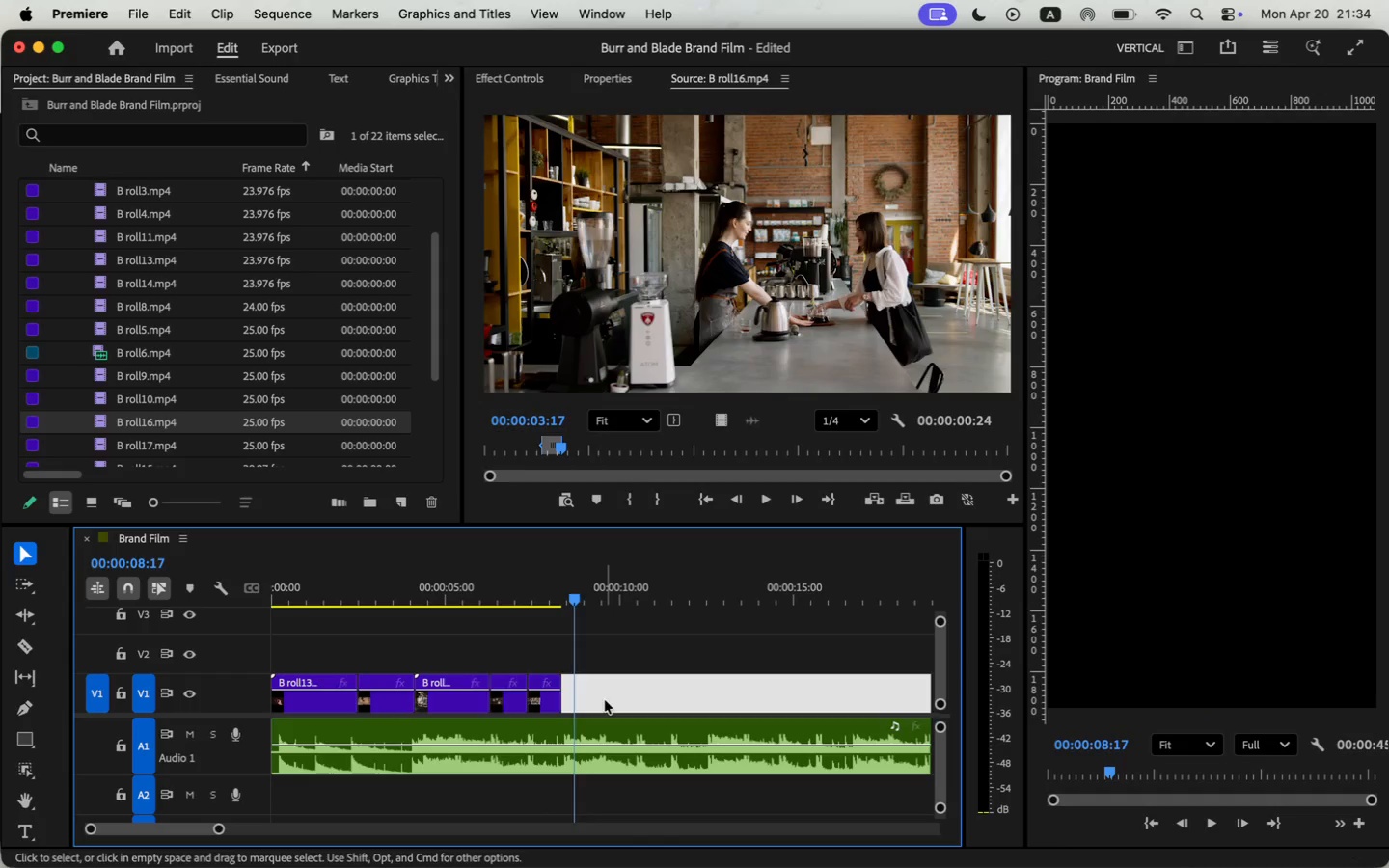 
key(Meta+V)
 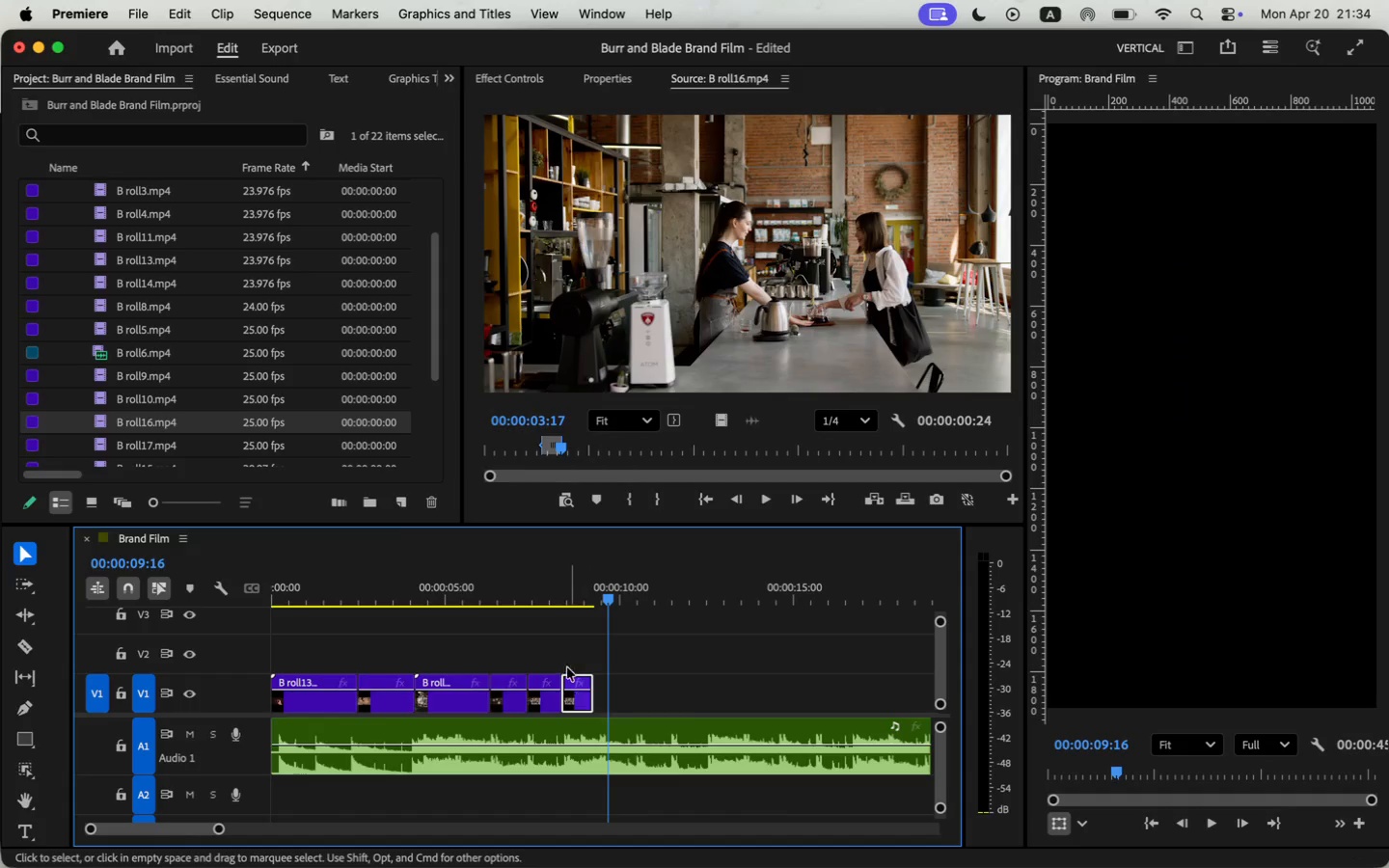 
left_click_drag(start_coordinate=[588, 705], to_coordinate=[580, 705])
 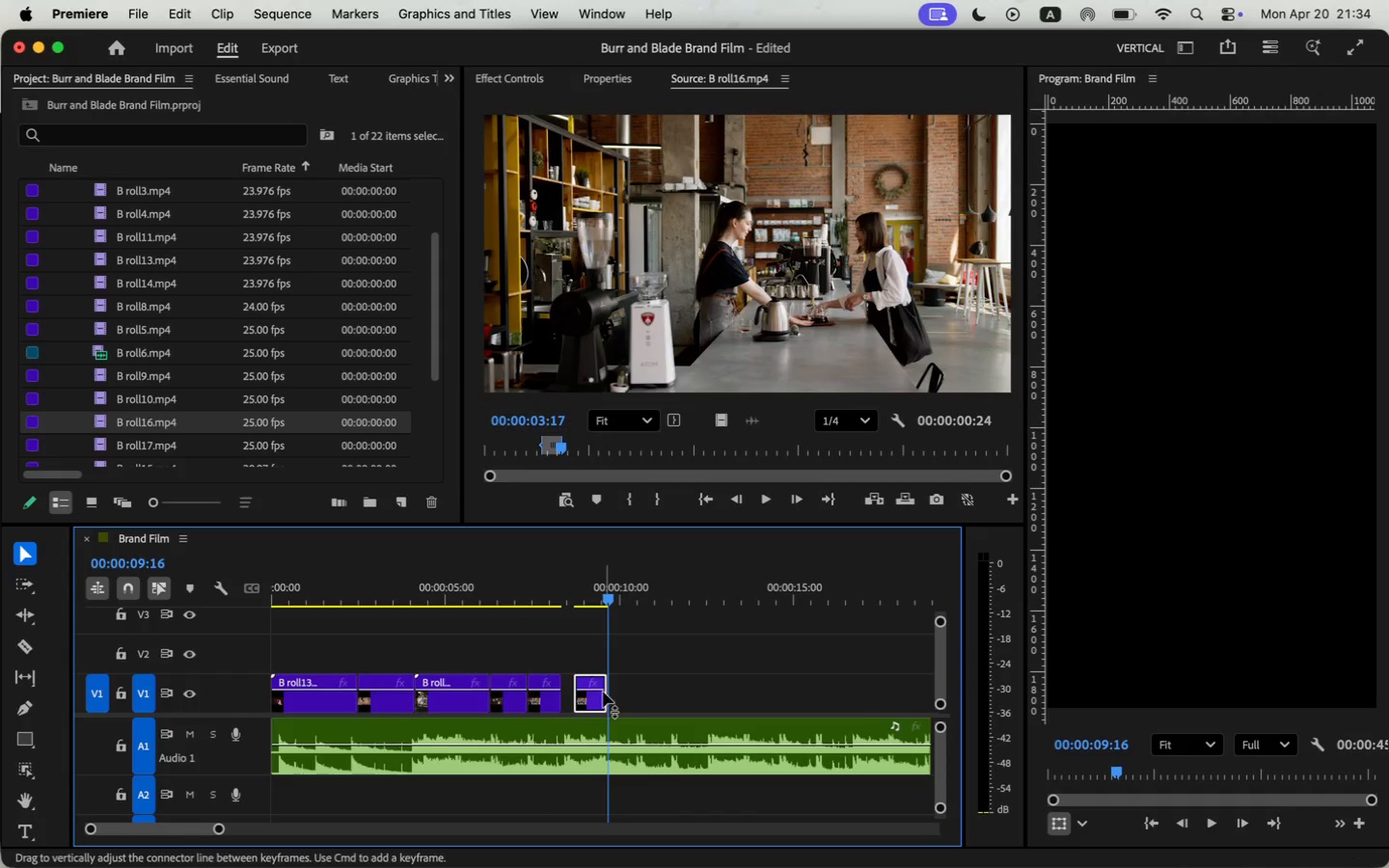 
left_click([515, 593])
 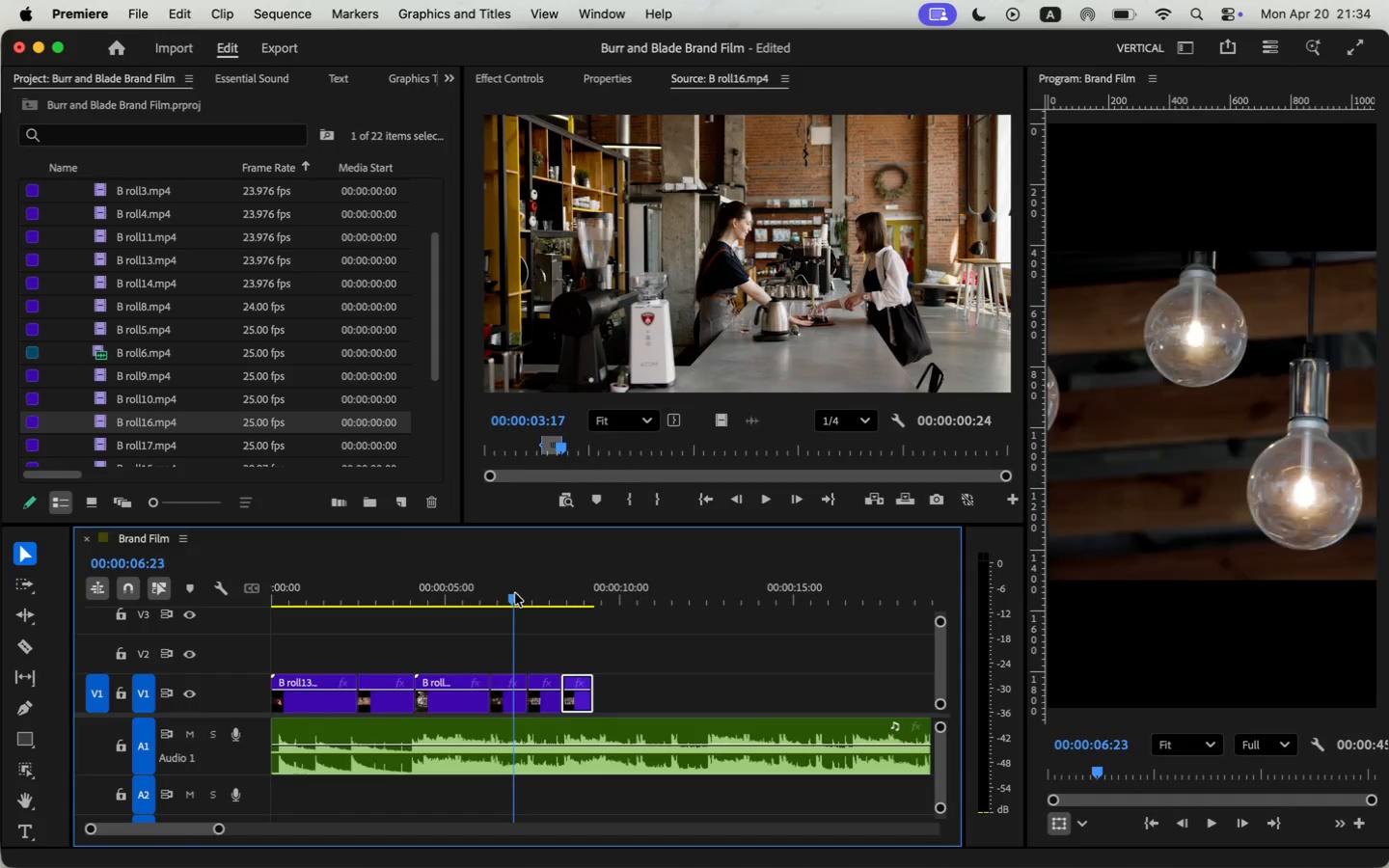 
key(Space)
 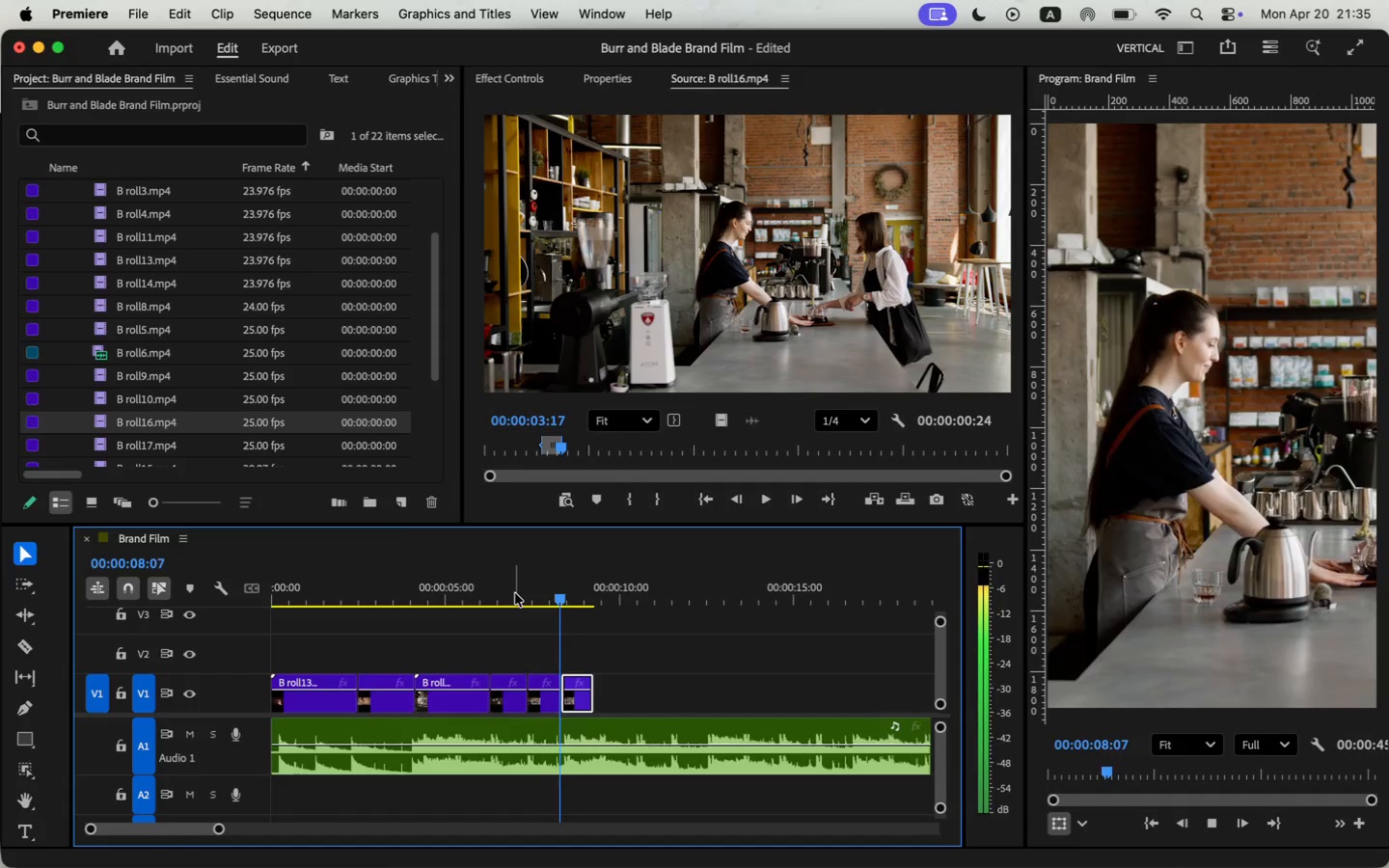 
key(Space)
 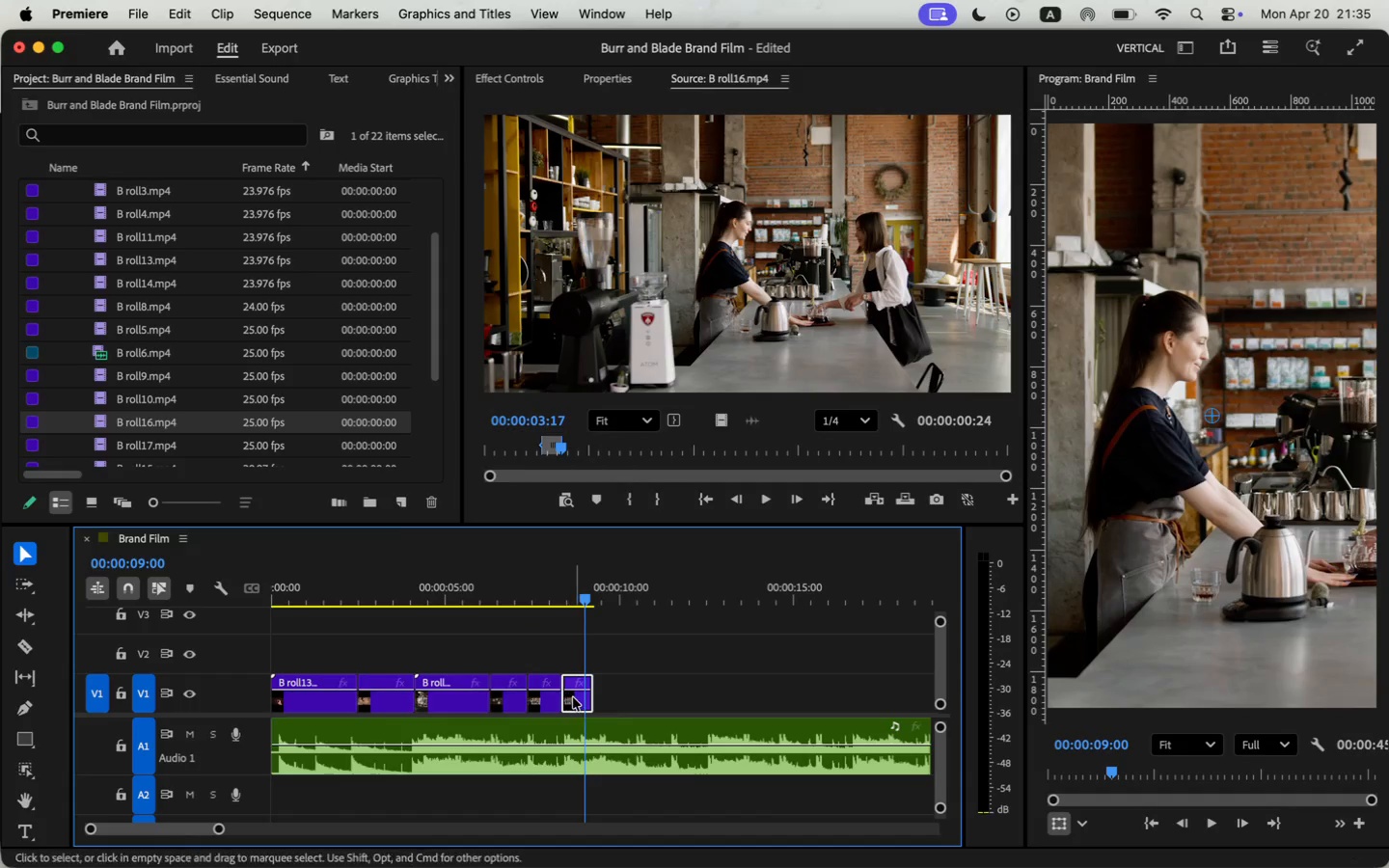 
left_click([573, 699])
 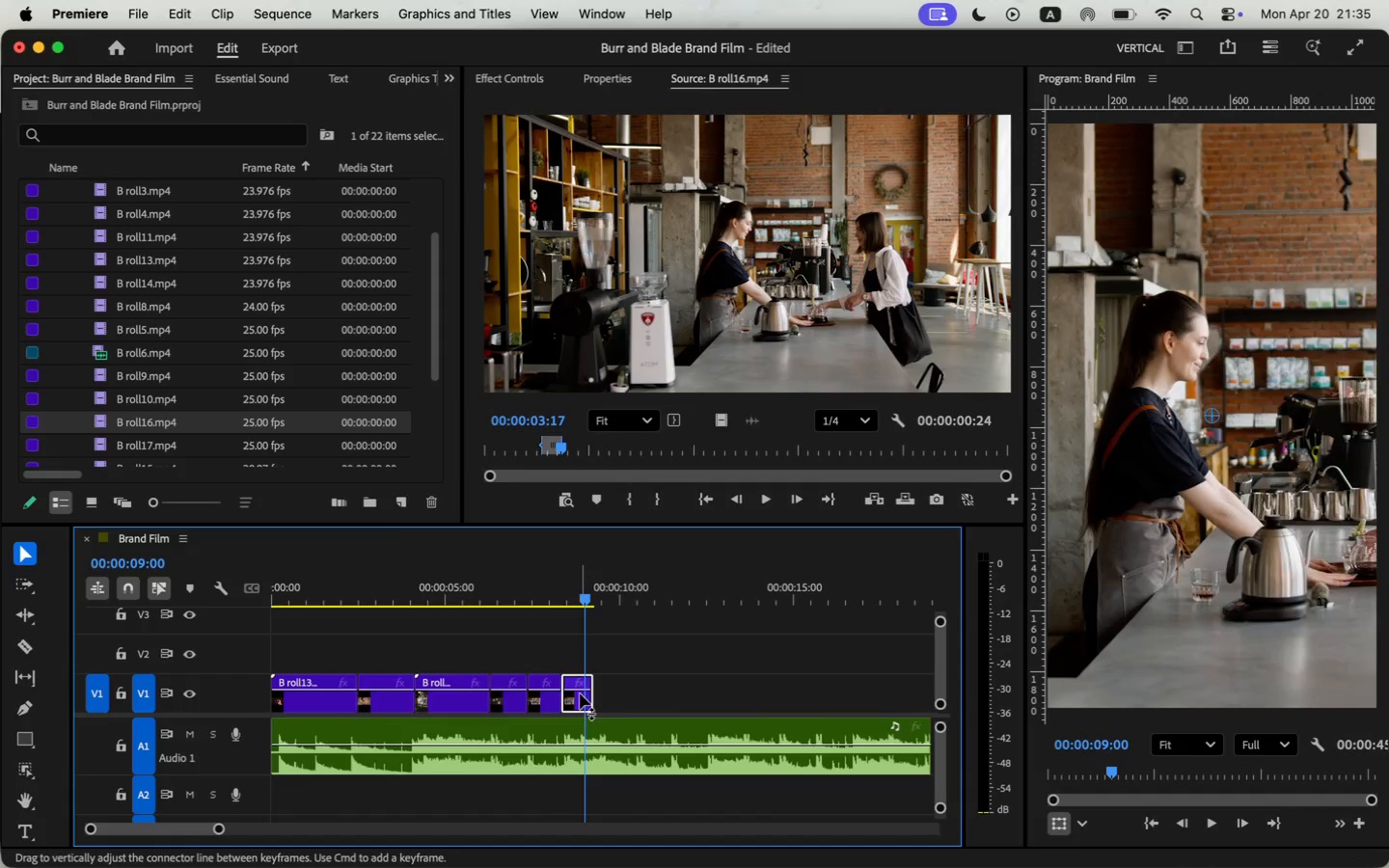 
key(Backspace)
 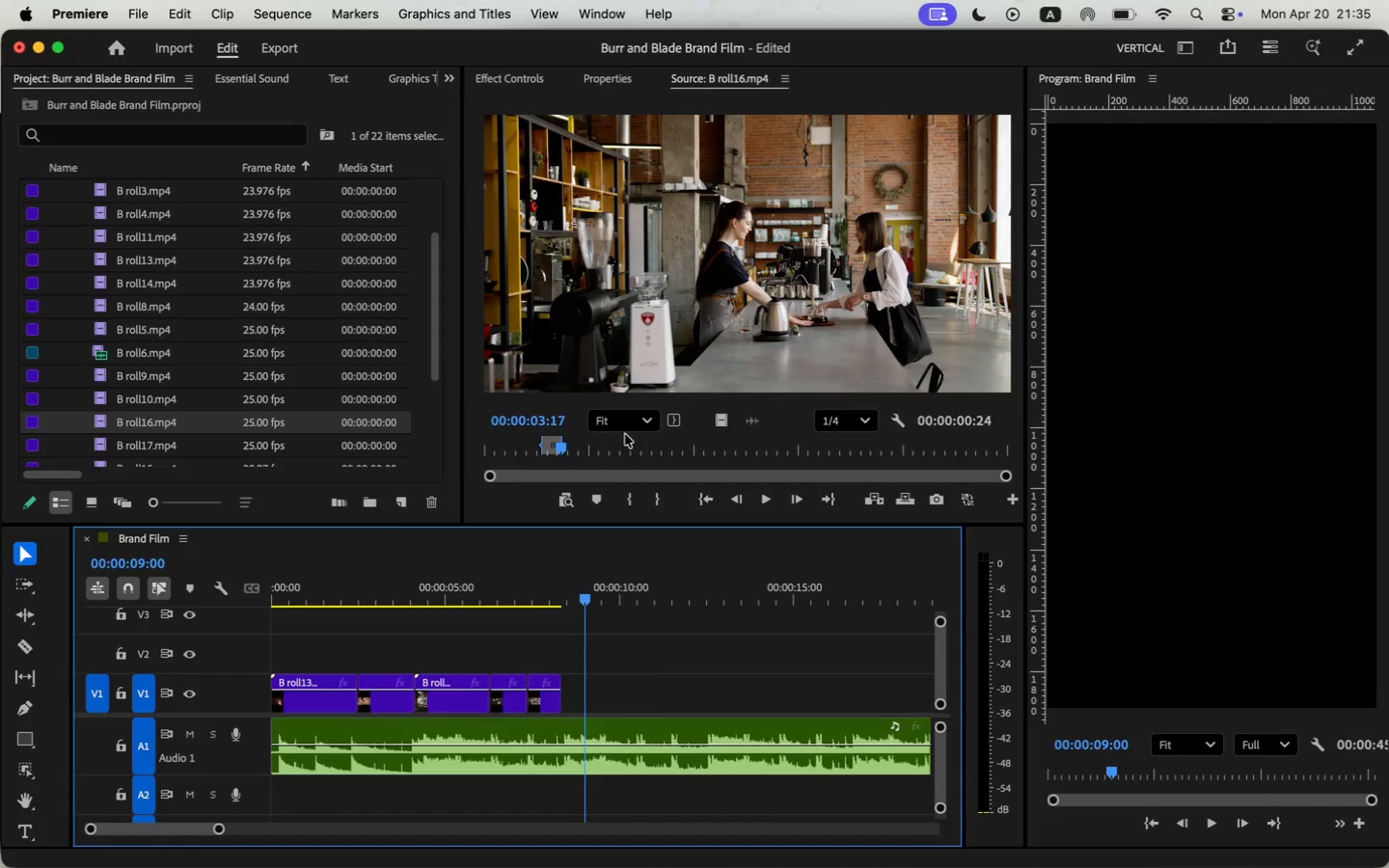 
key(I)
 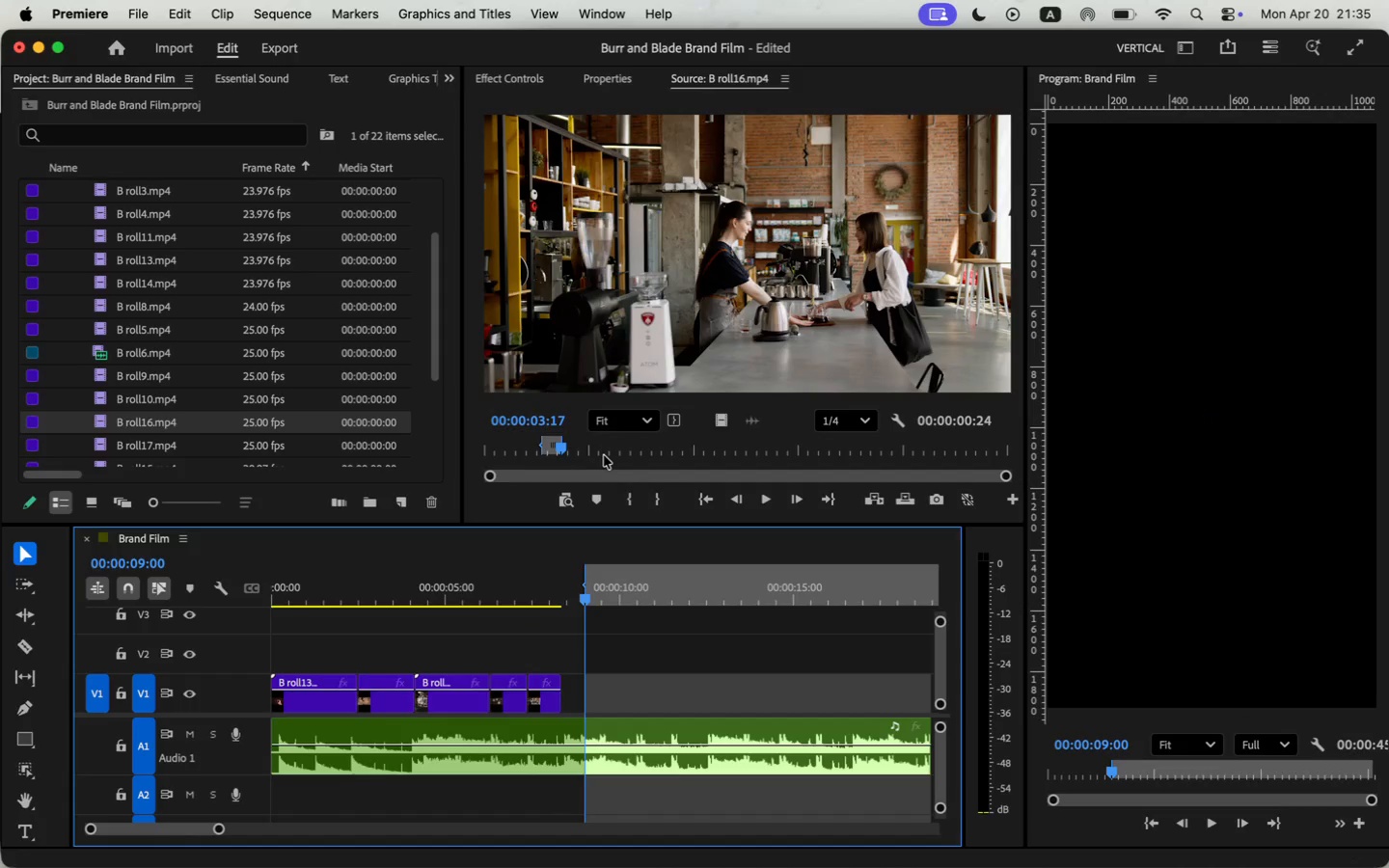 
key(Meta+Z)
 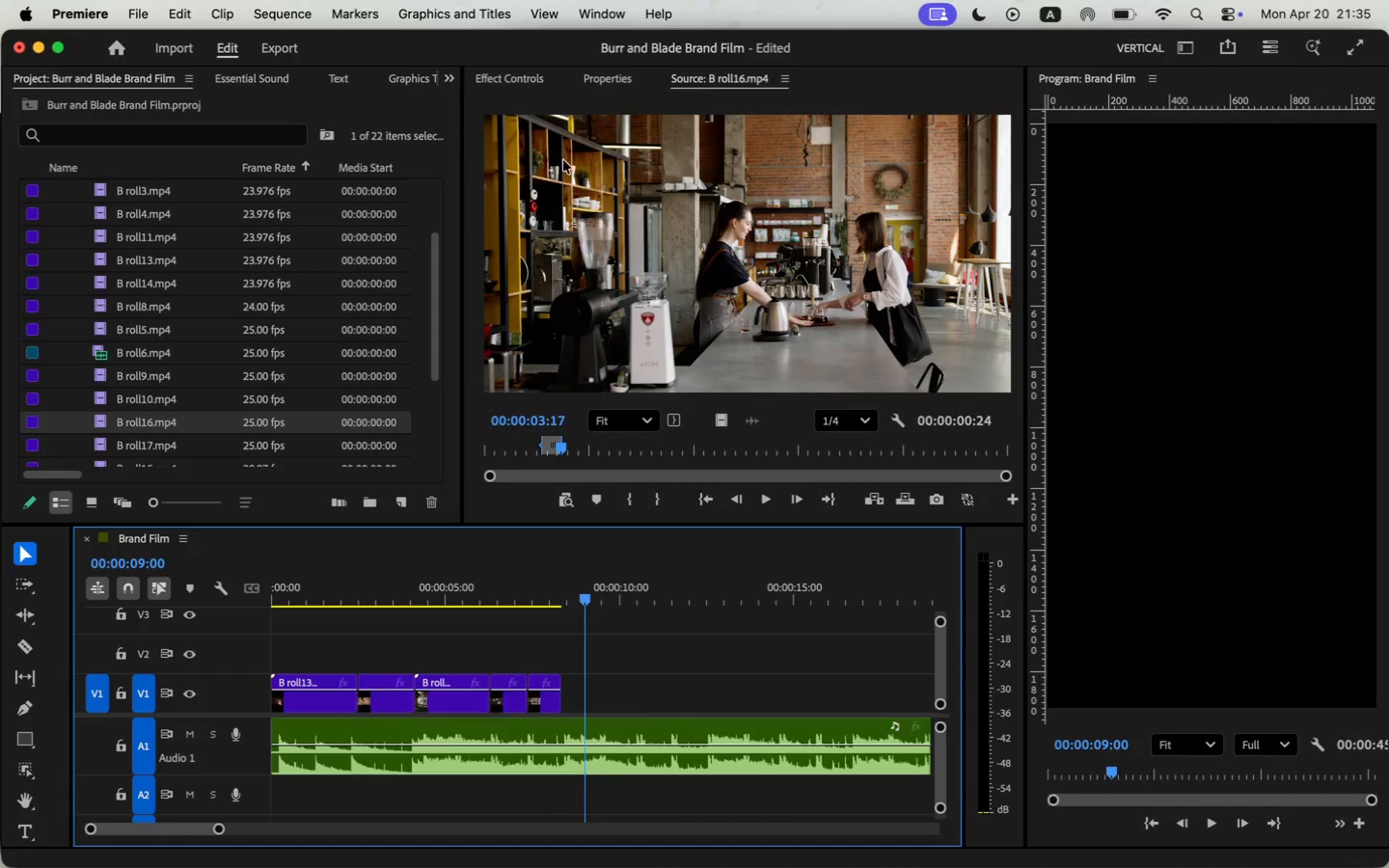 
left_click([569, 118])
 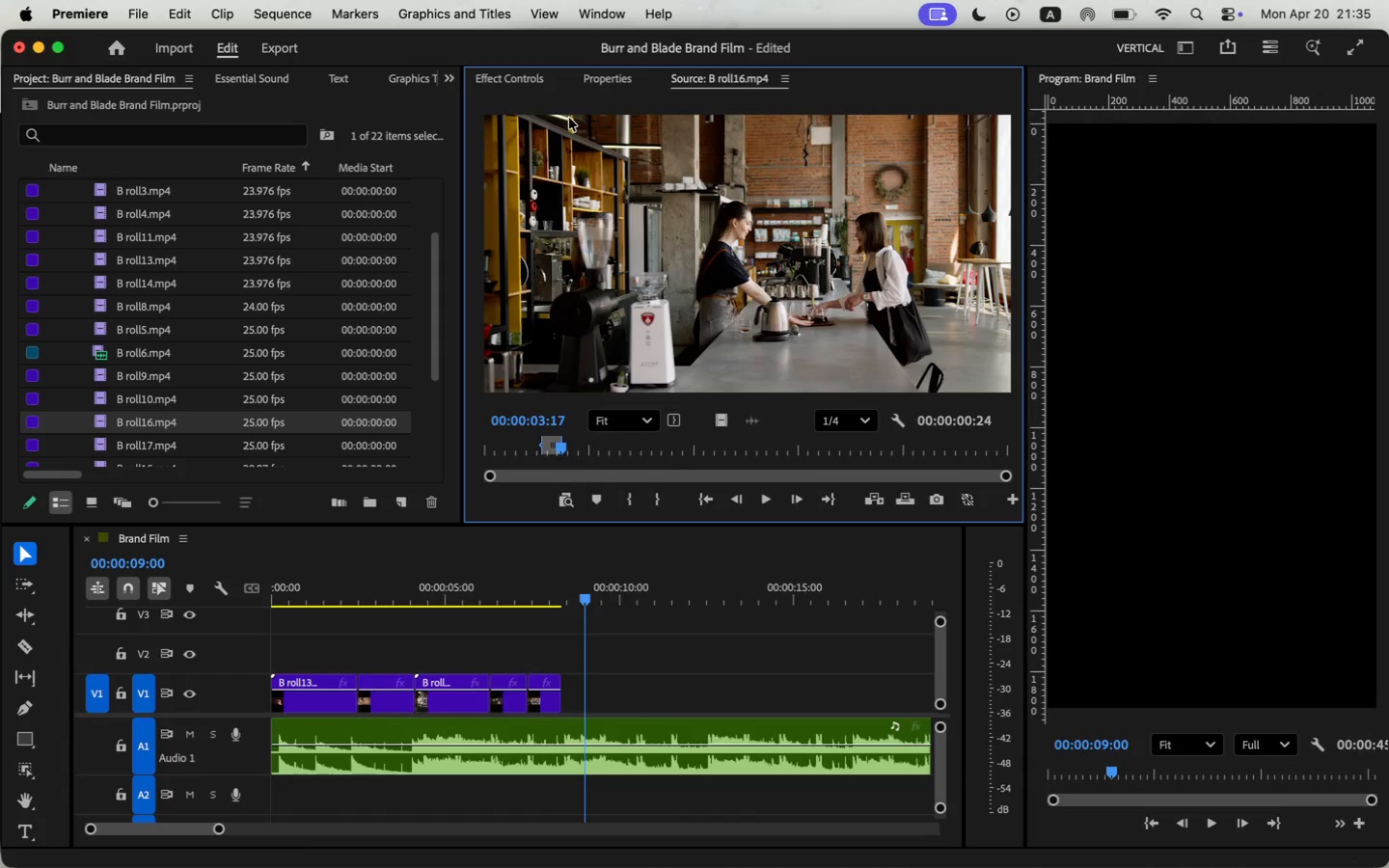 
key(I)
 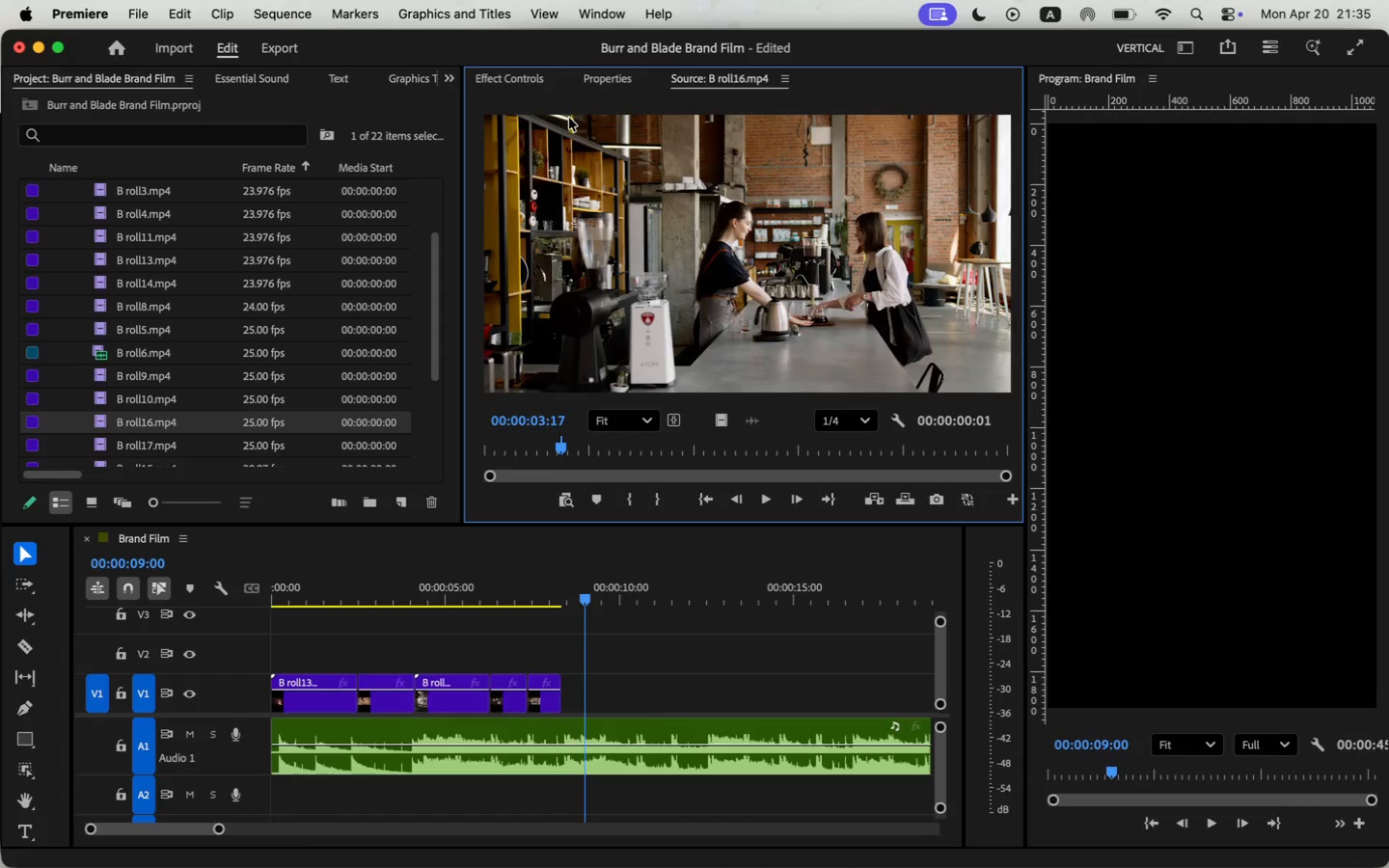 
key(Space)
 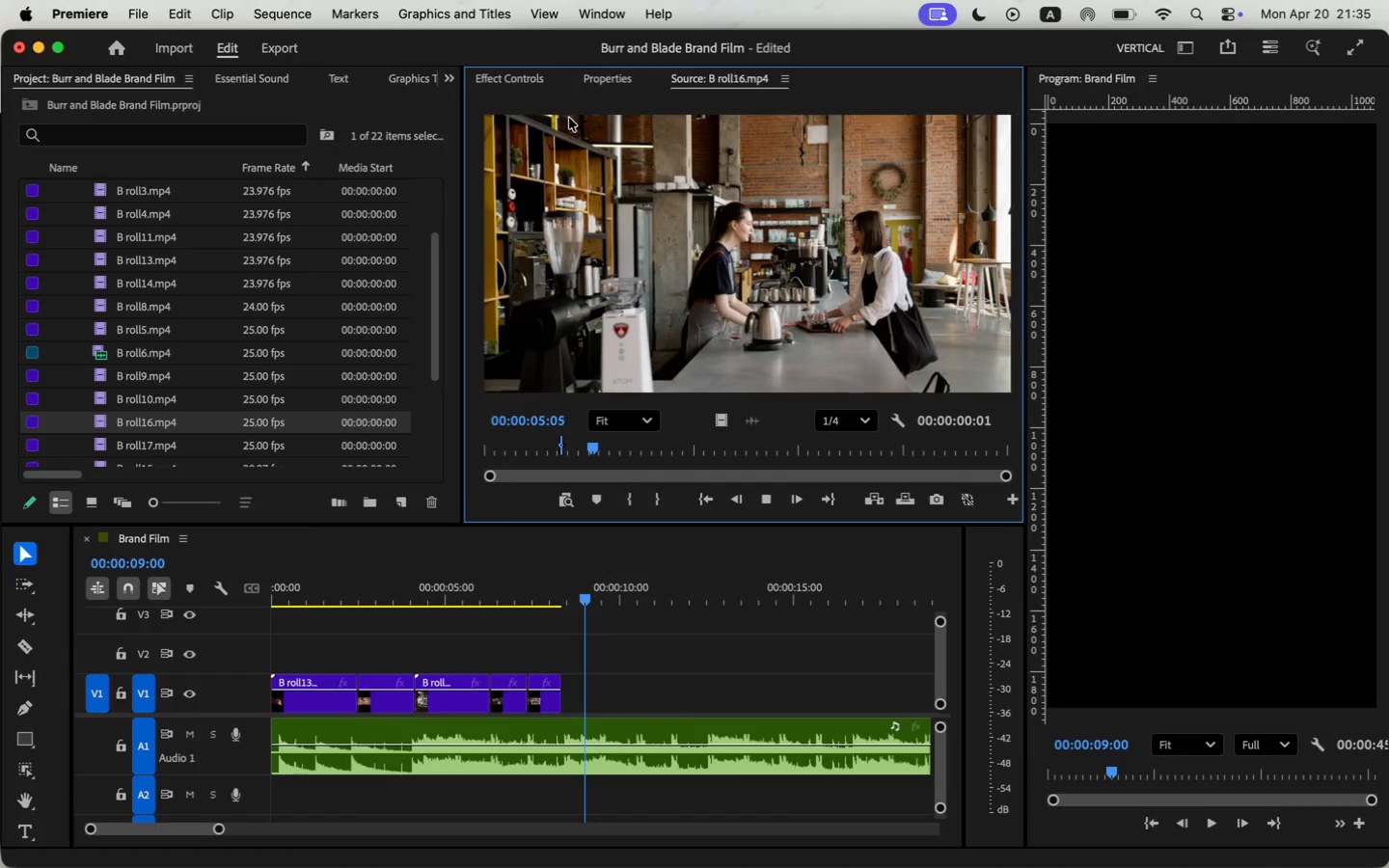 
key(Space)
 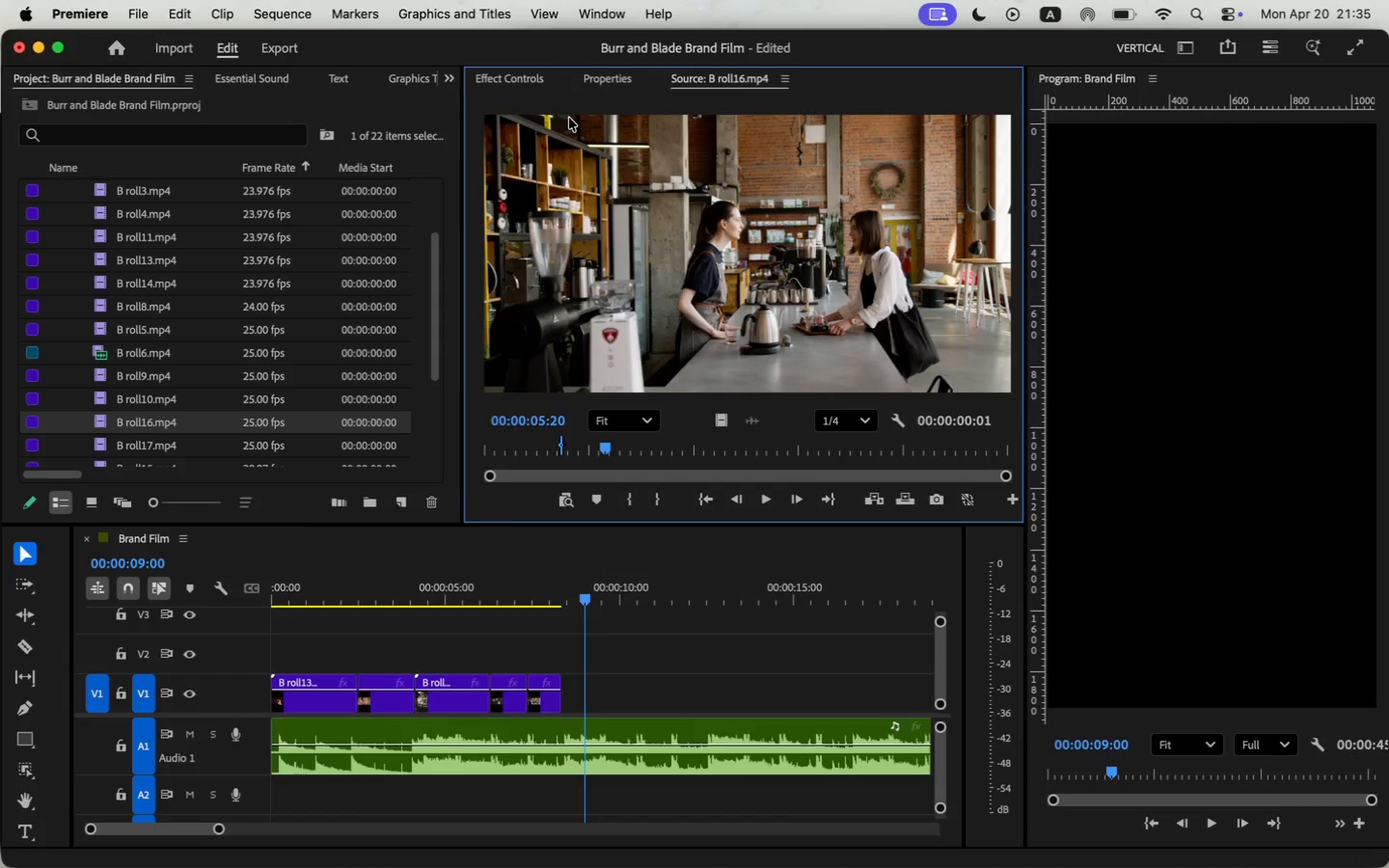 
key(O)
 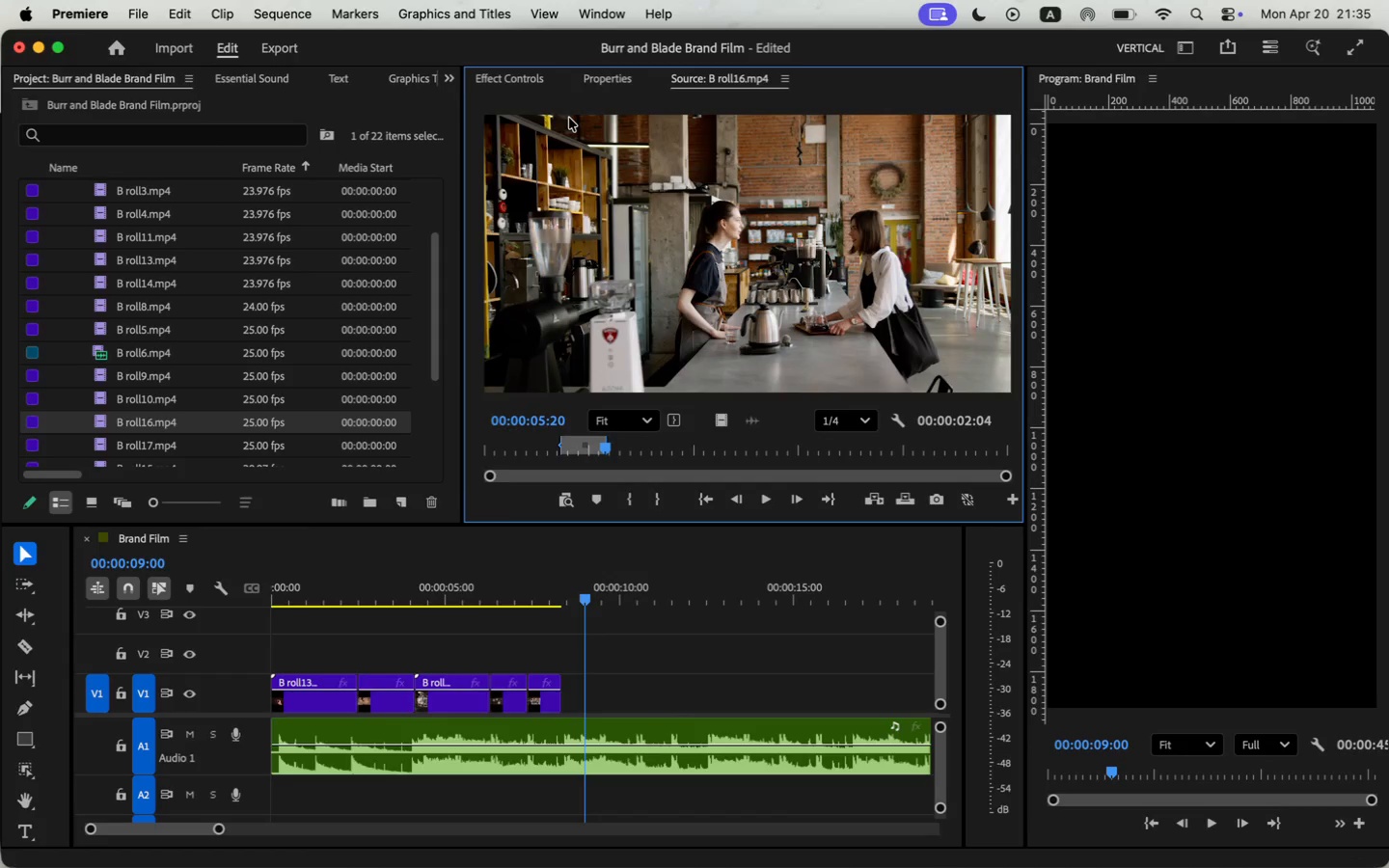 
left_click_drag(start_coordinate=[722, 420], to_coordinate=[563, 694])
 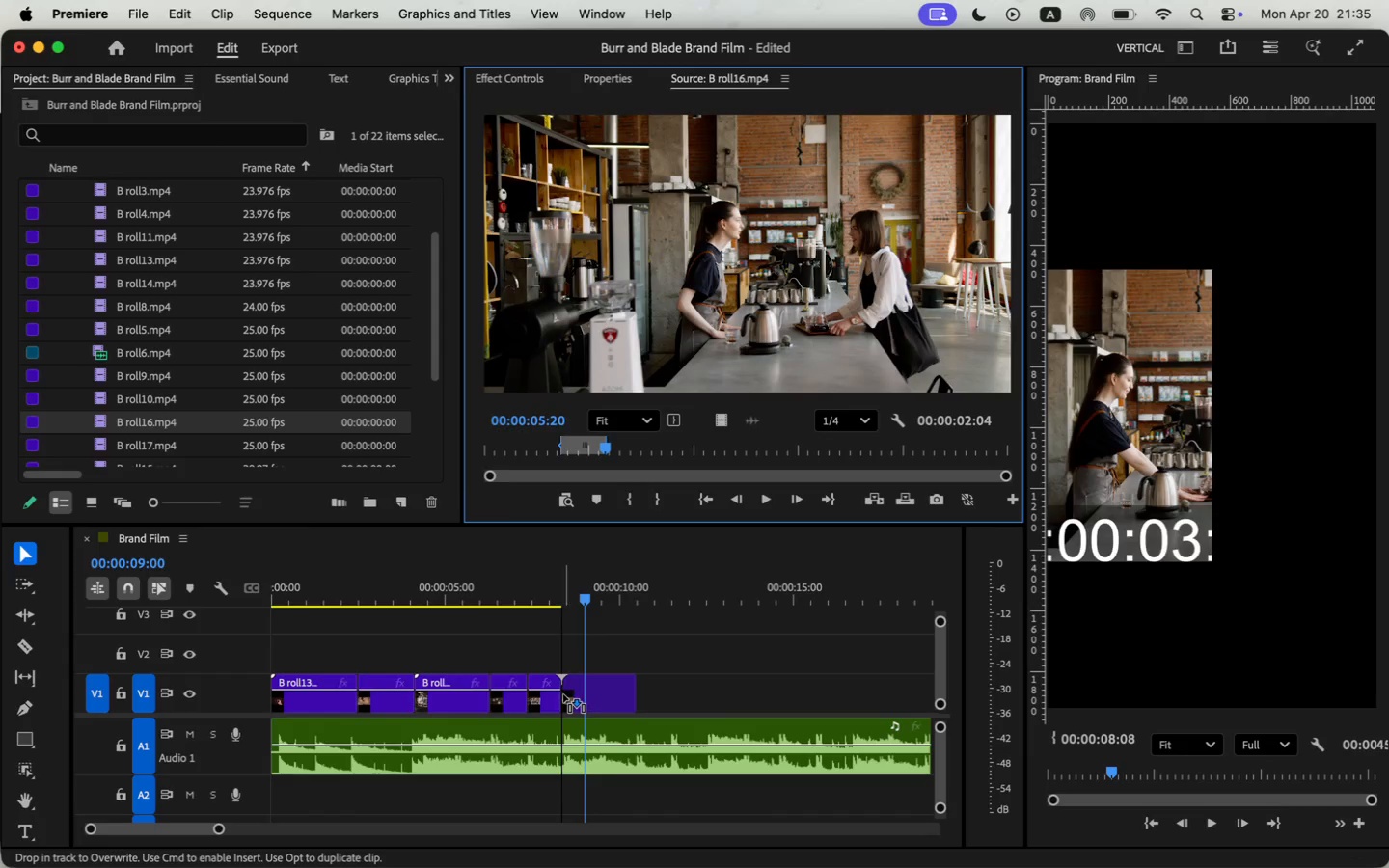 
left_click([546, 600])
 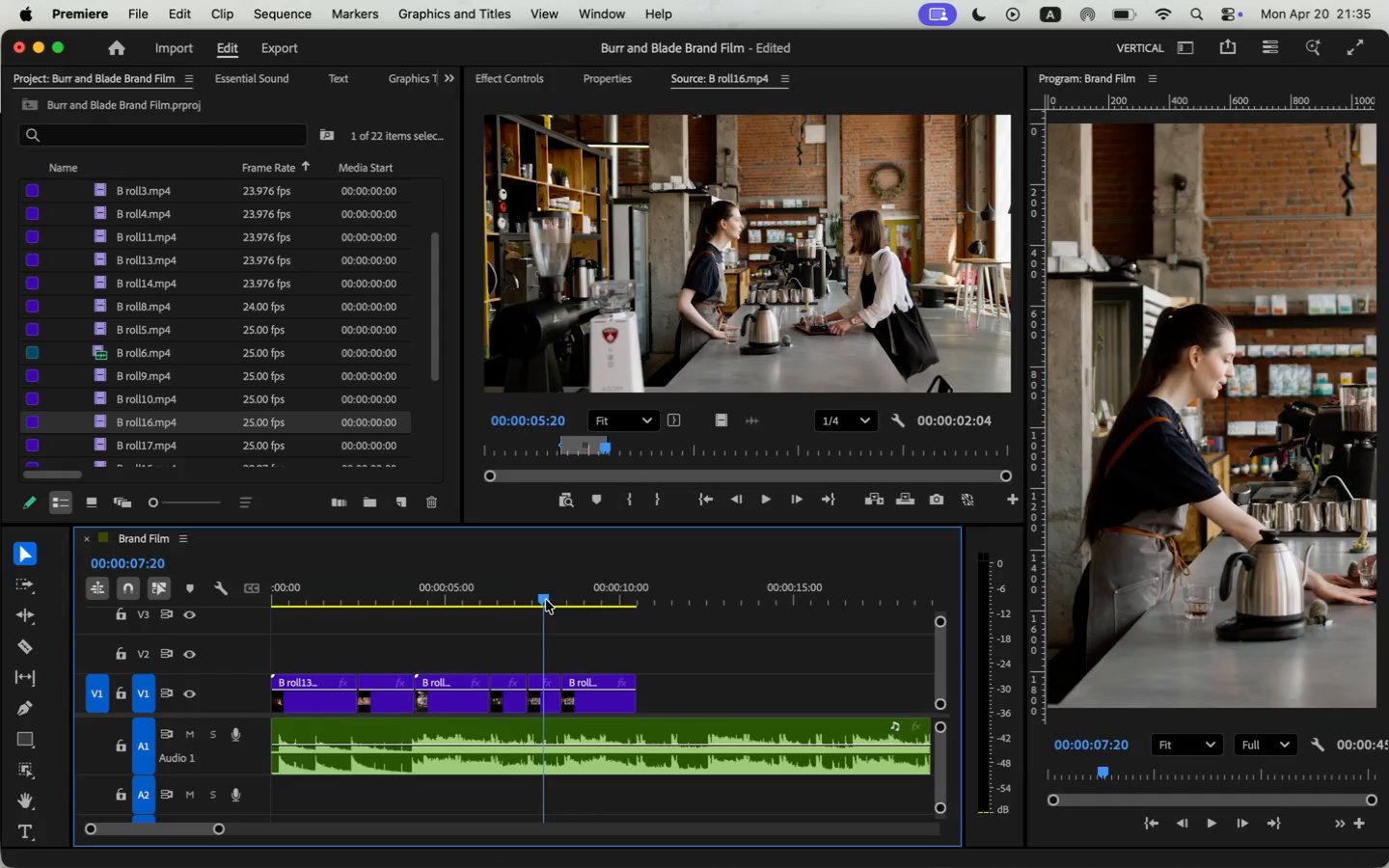 
key(Space)
 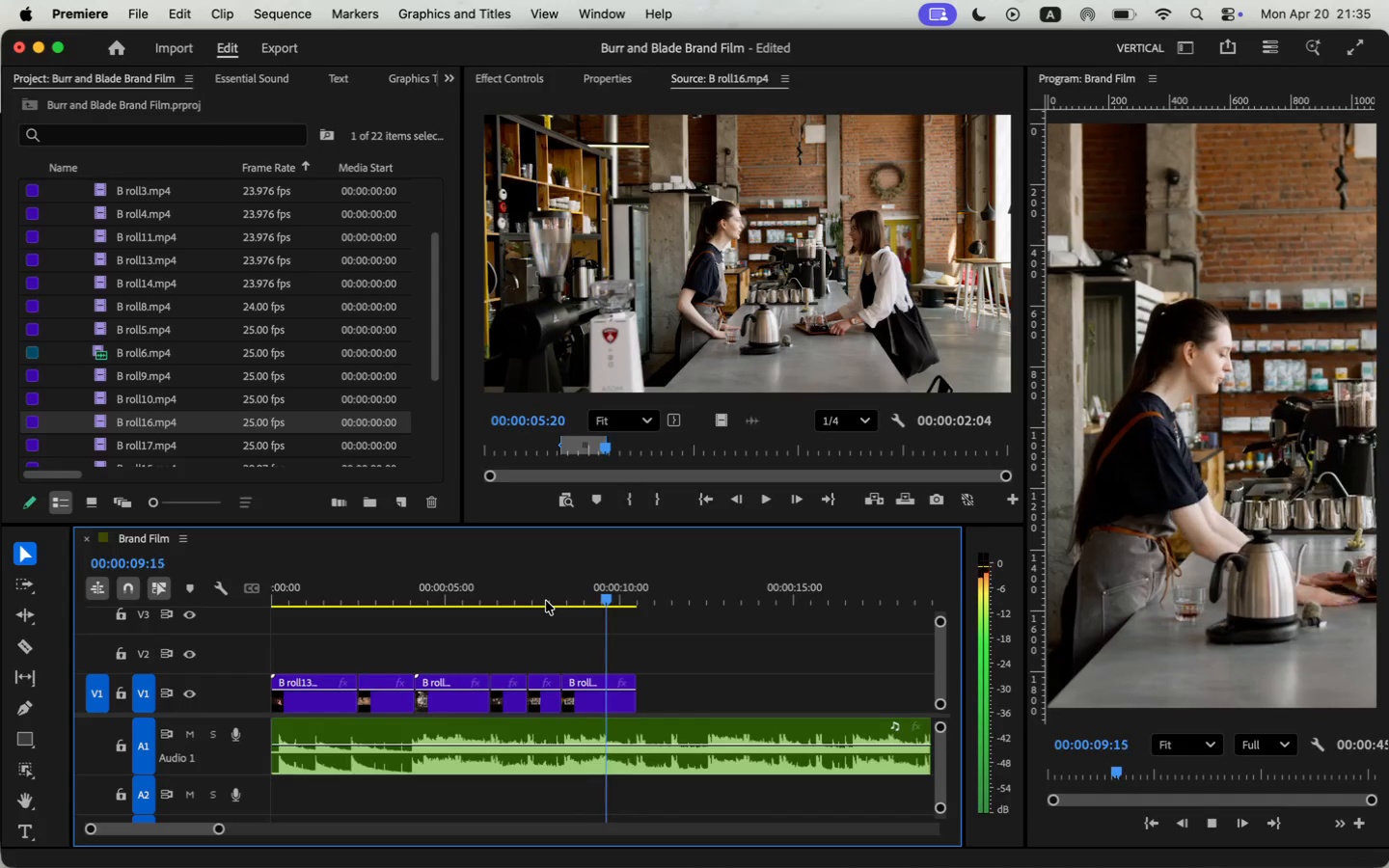 
key(Space)
 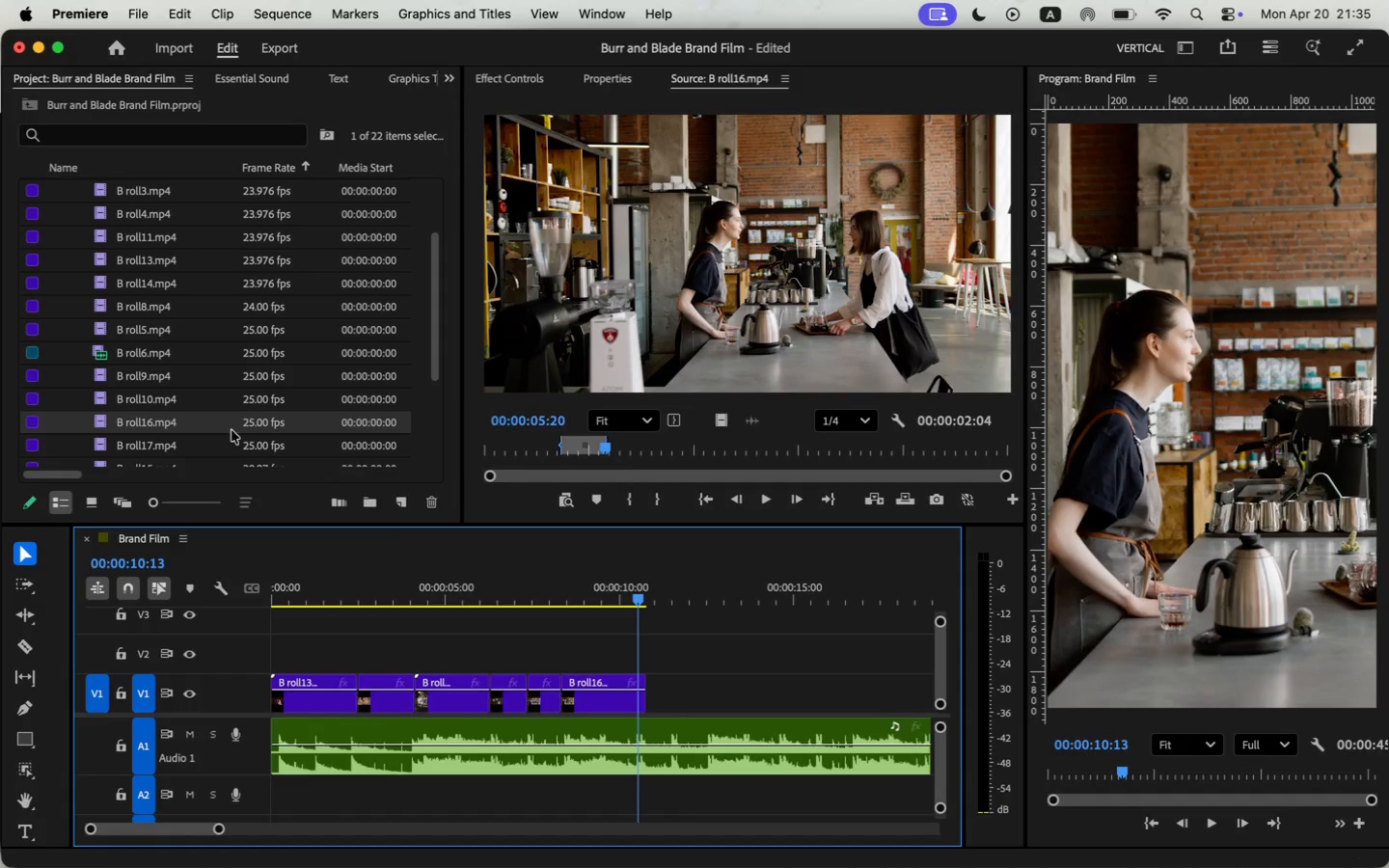 
left_click_drag(start_coordinate=[632, 701], to_coordinate=[642, 702])
 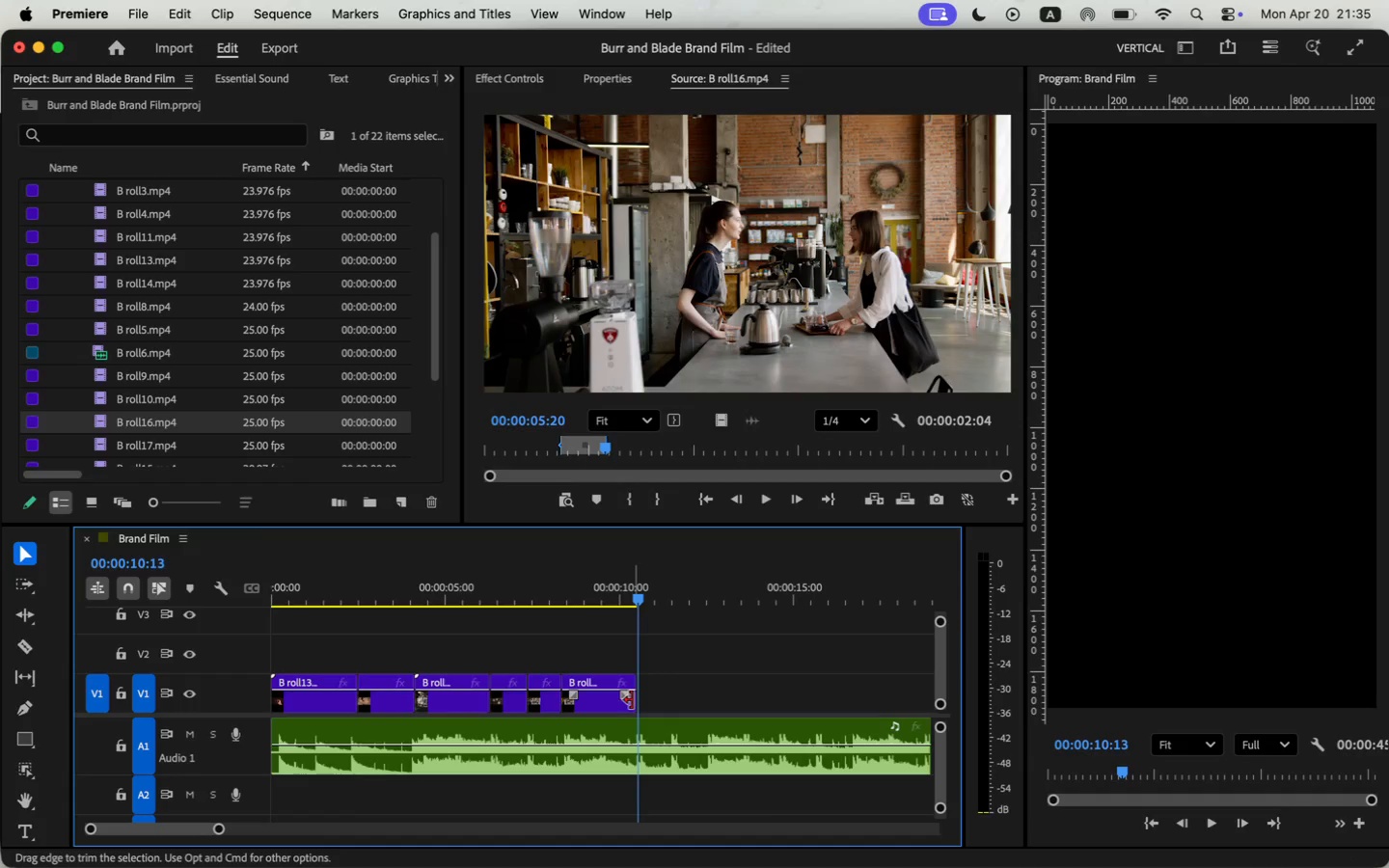 
double_click([104, 443])
 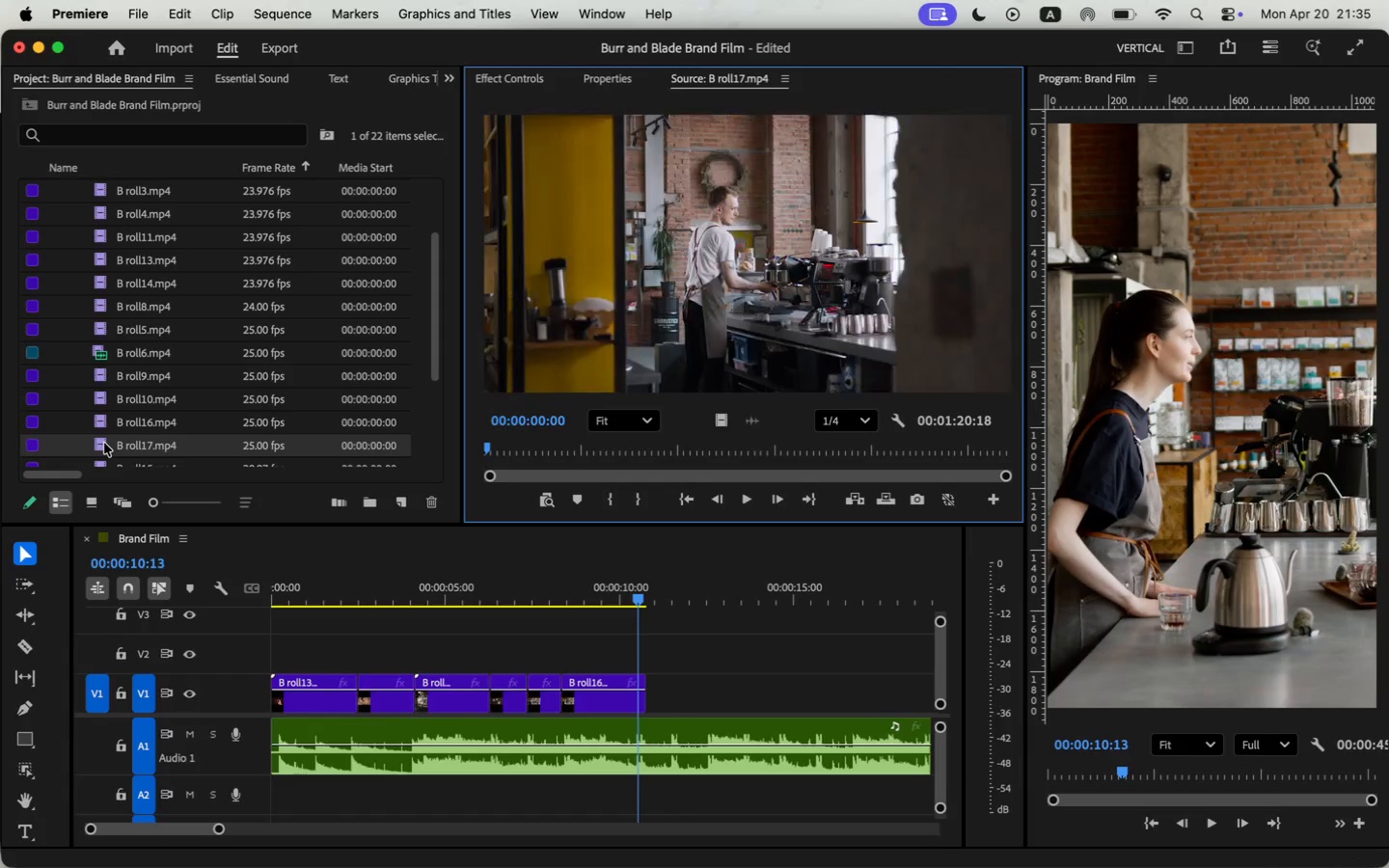 
scroll: coordinate [110, 428], scroll_direction: down, amount: 2.0
 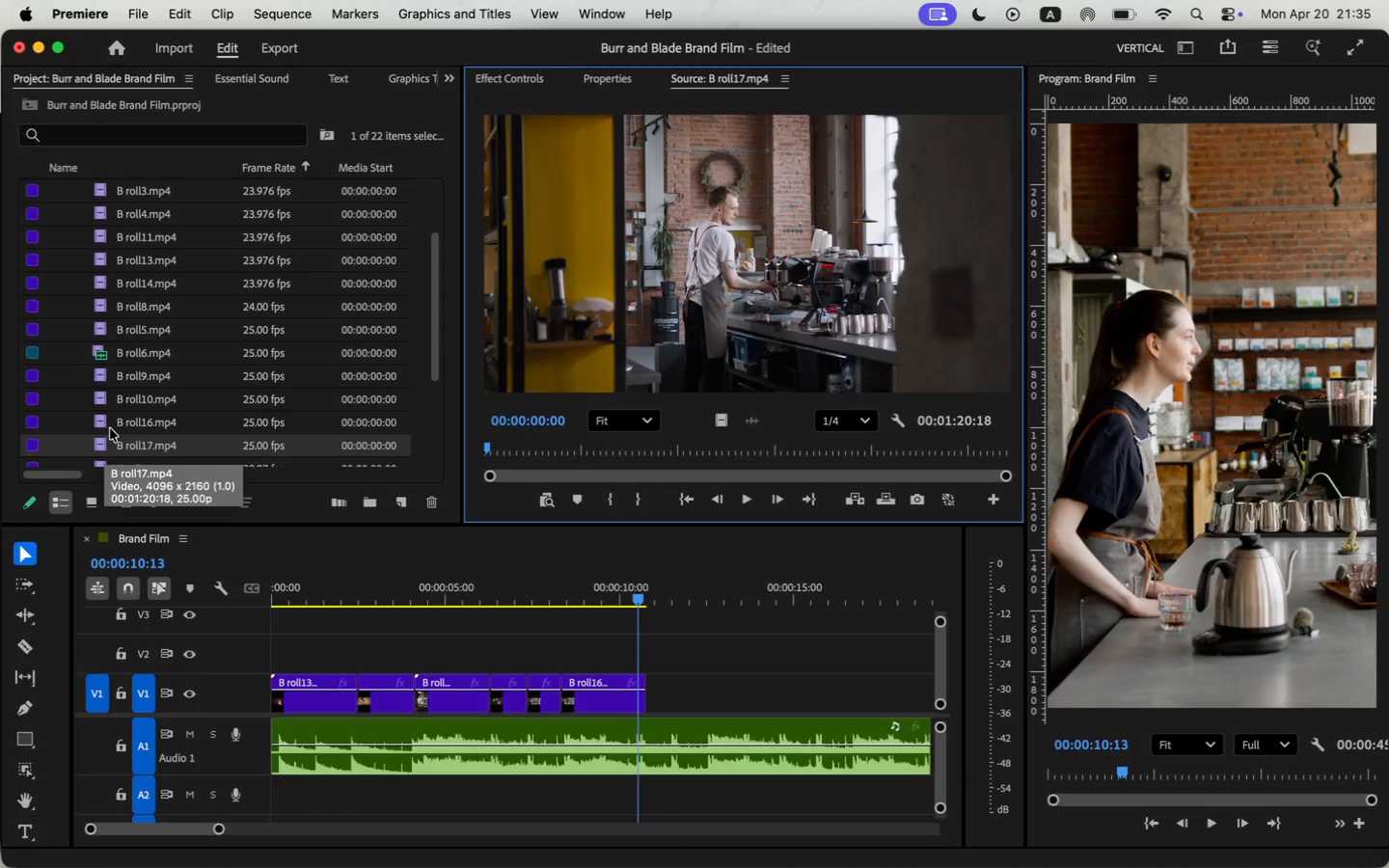 
double_click([101, 420])
 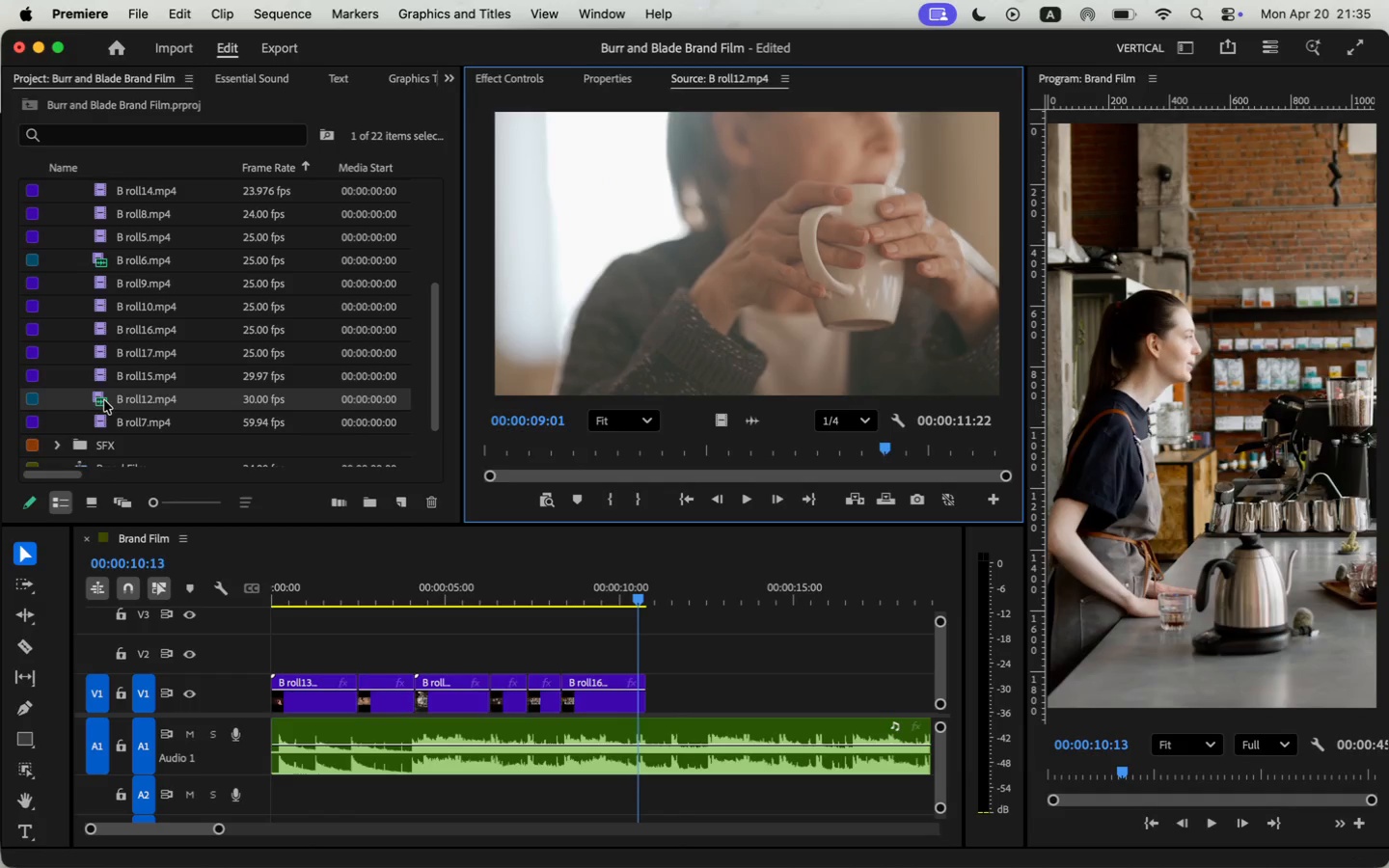 
scroll: coordinate [105, 409], scroll_direction: down, amount: 2.0
 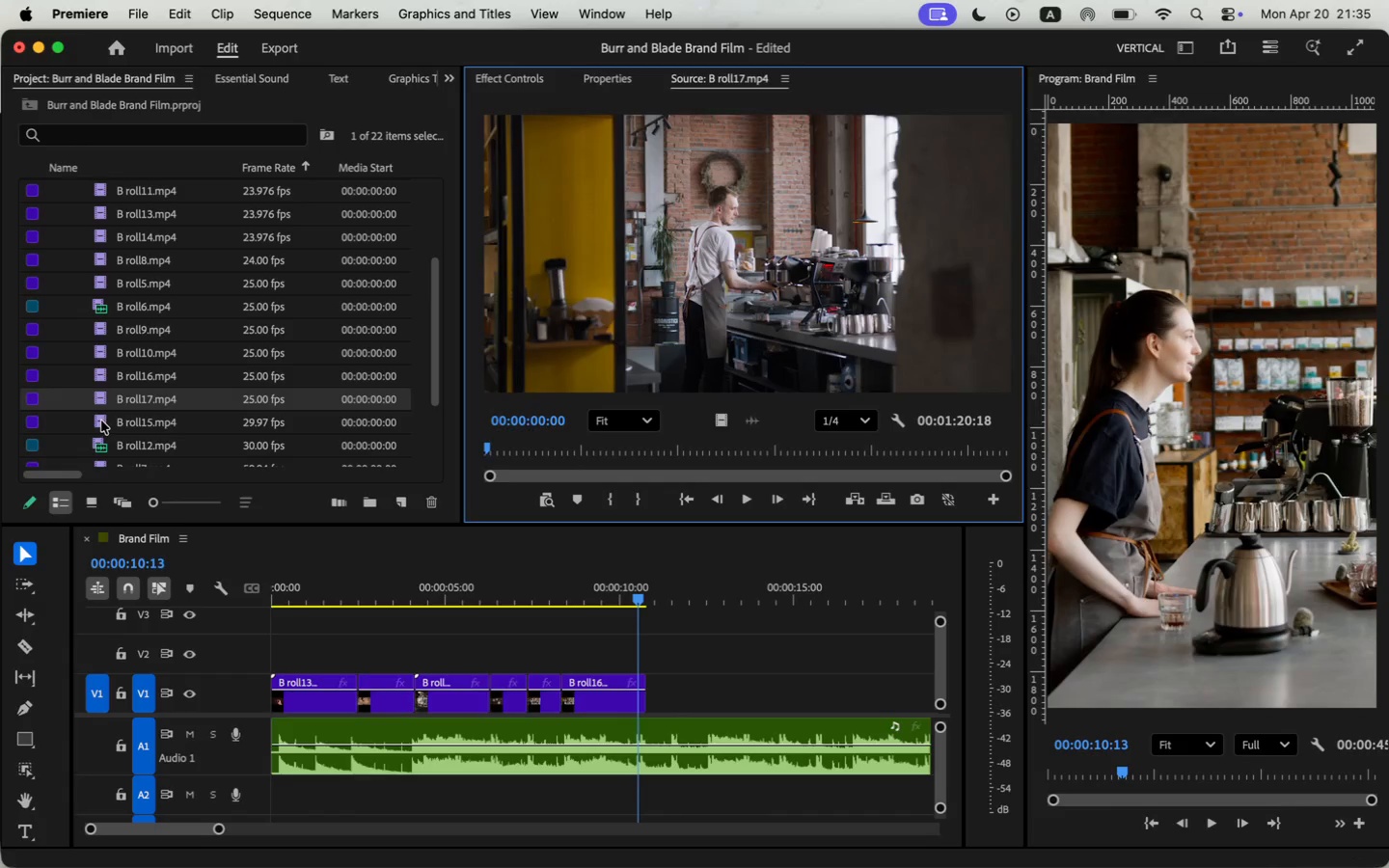 
double_click([102, 427])
 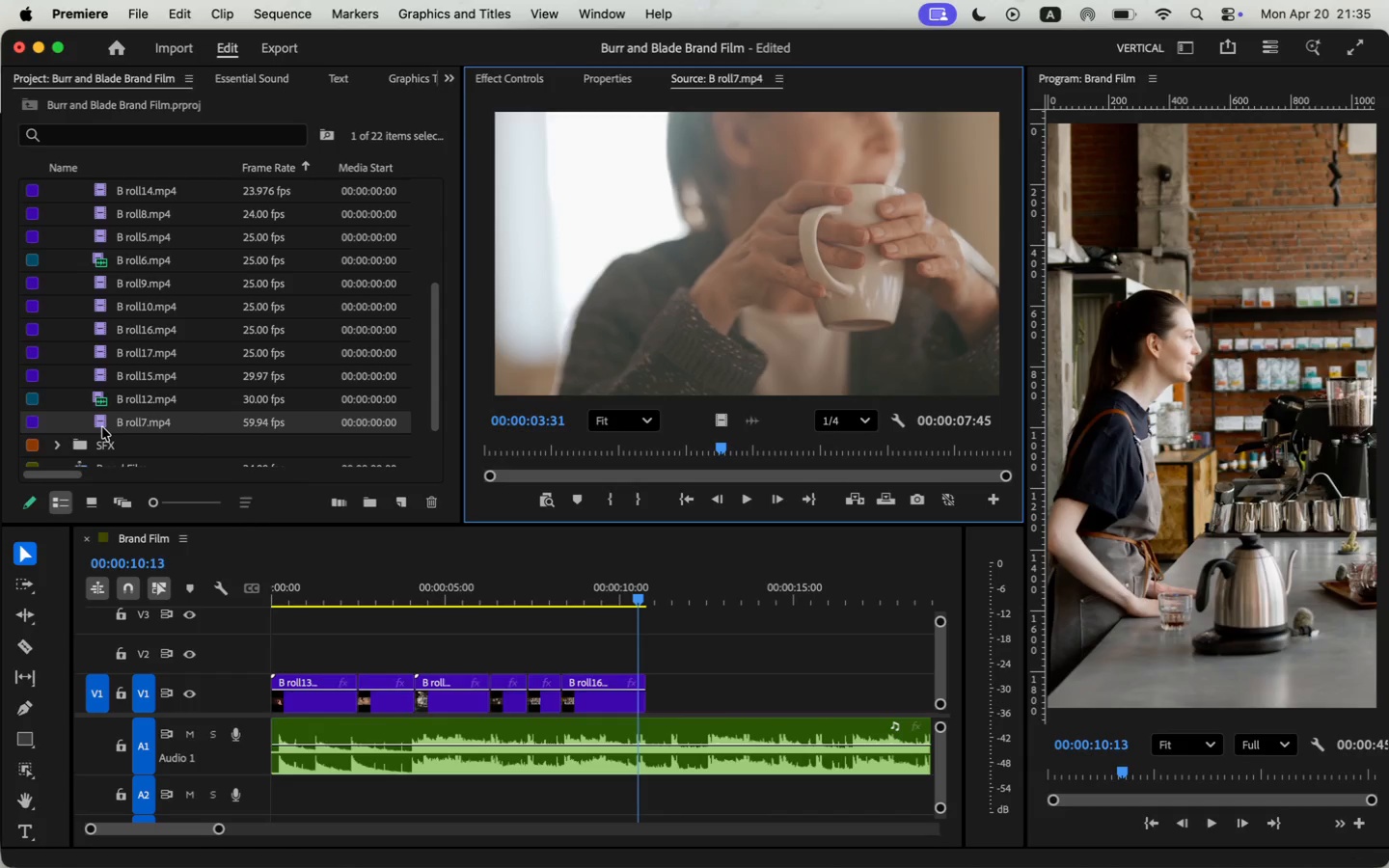 
double_click([103, 419])
 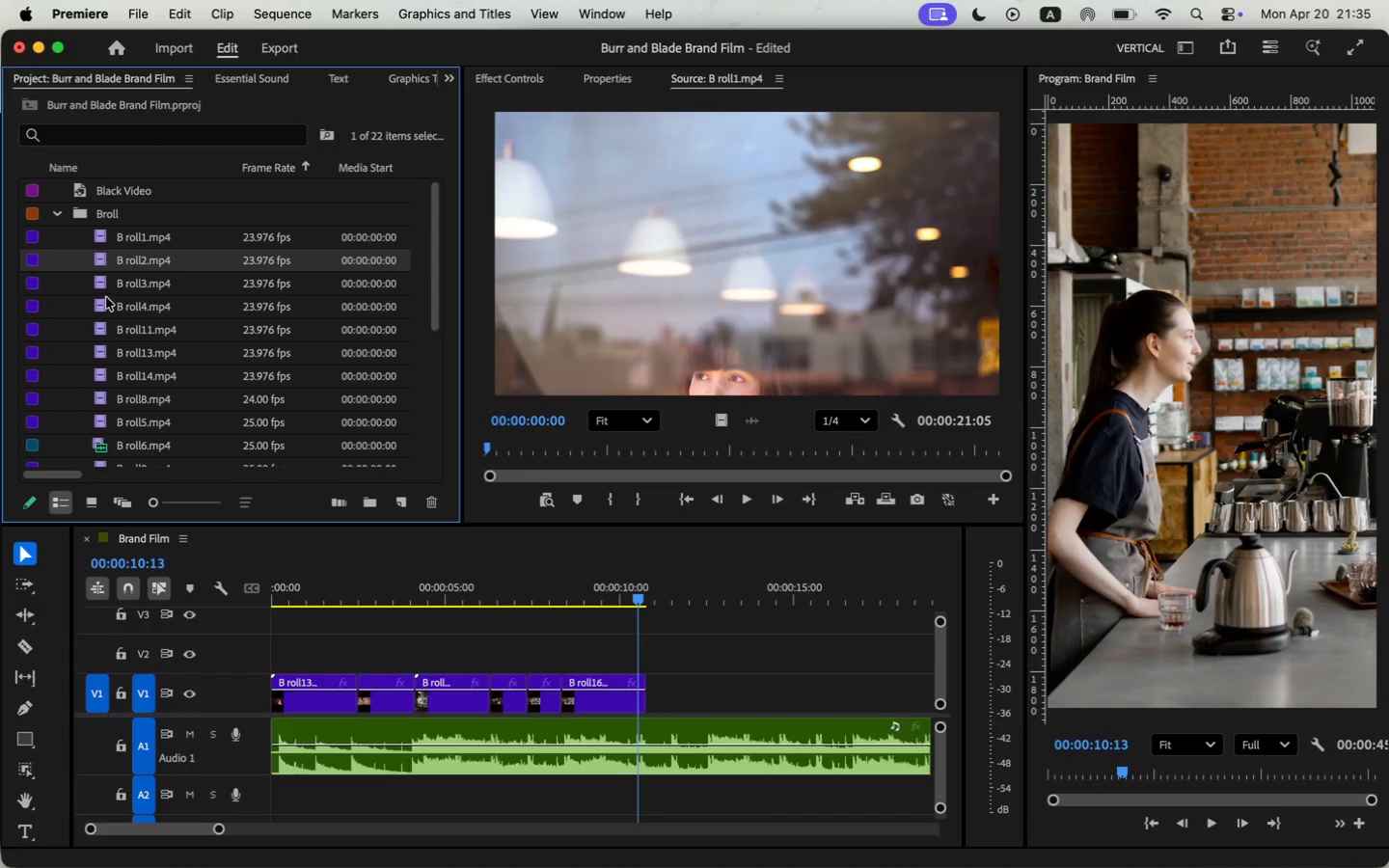 
scroll: coordinate [101, 368], scroll_direction: up, amount: 13.0
 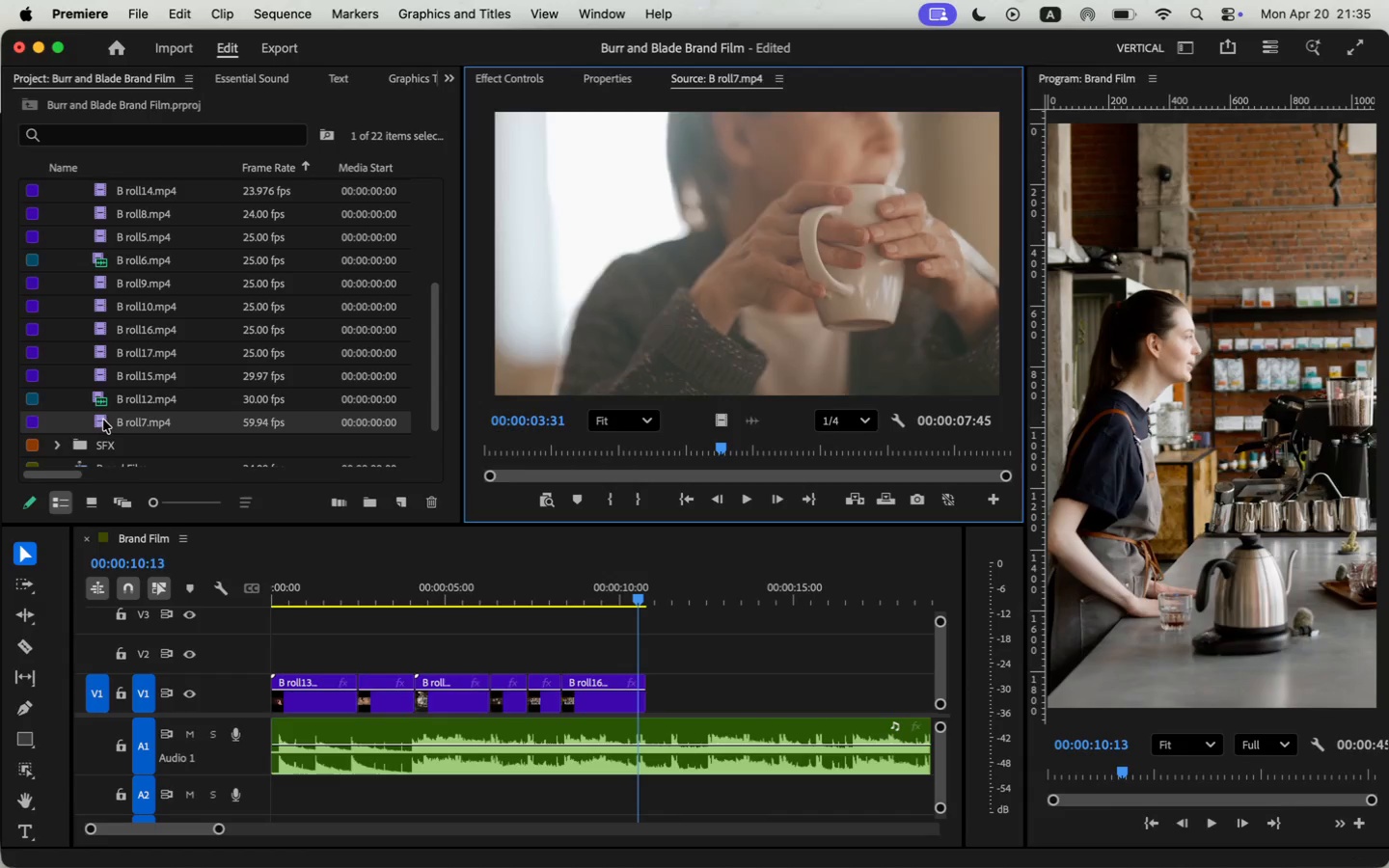 
double_click([102, 256])
 